 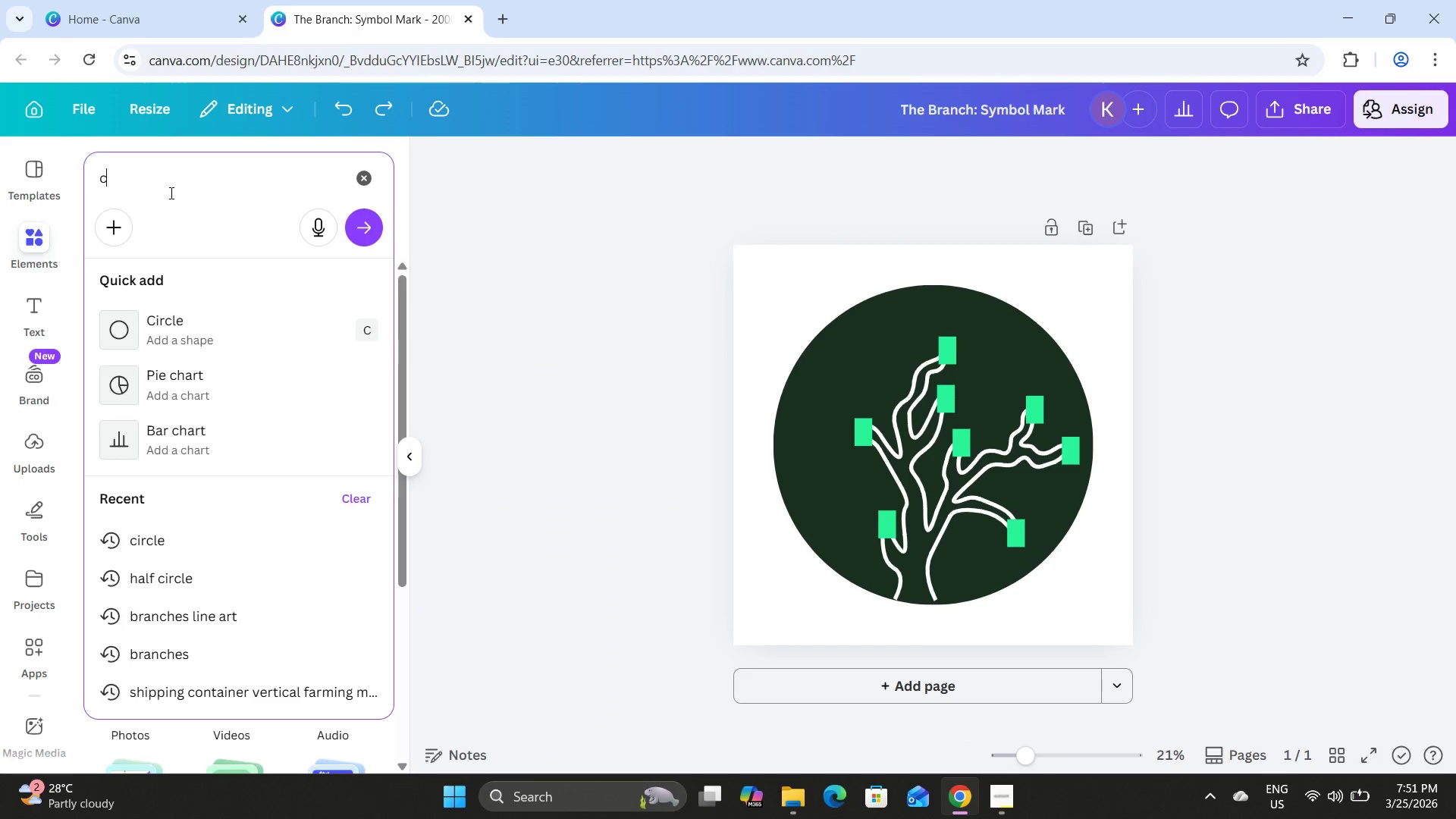 
type(irc)
 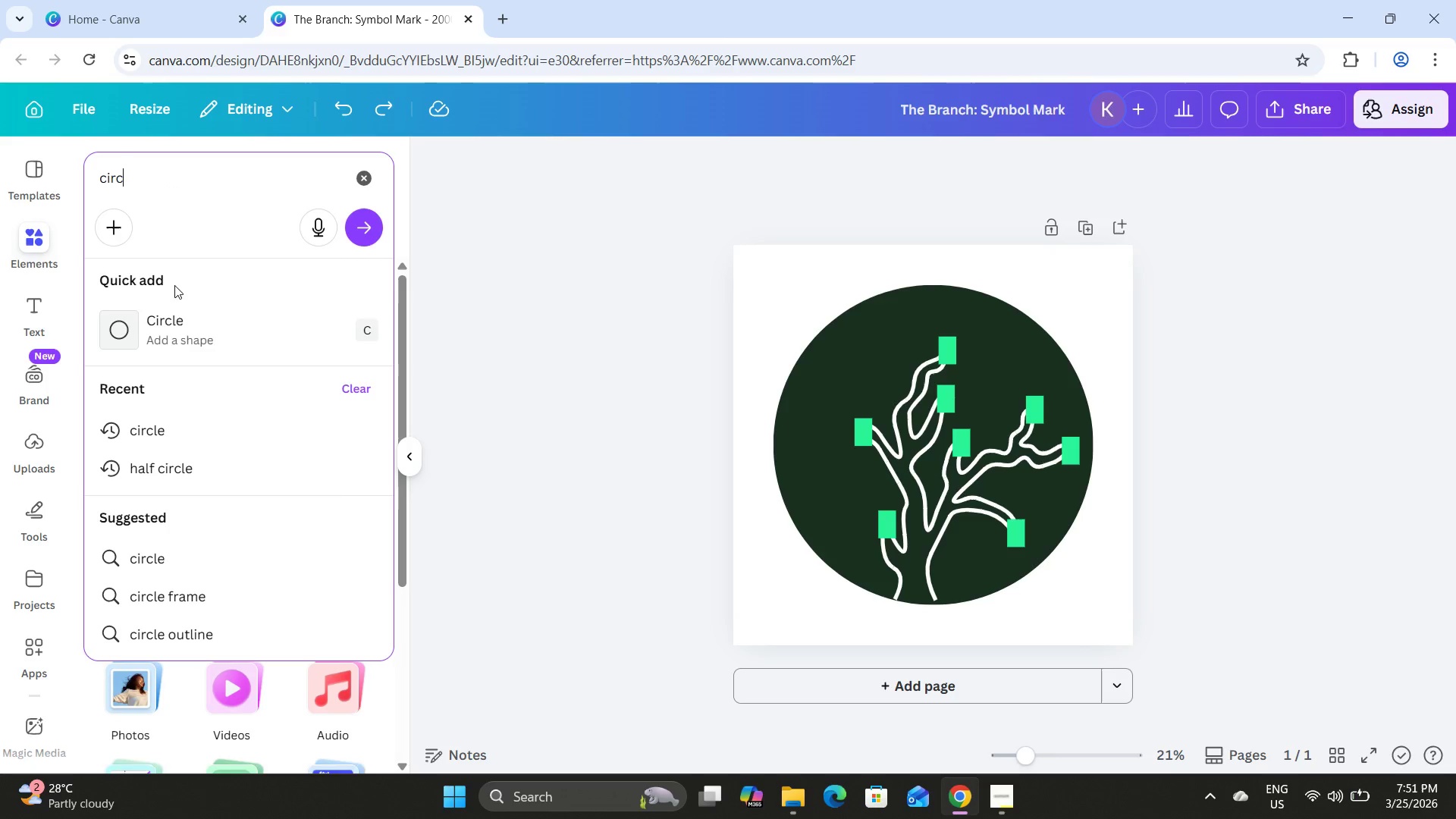 
left_click([196, 326])
 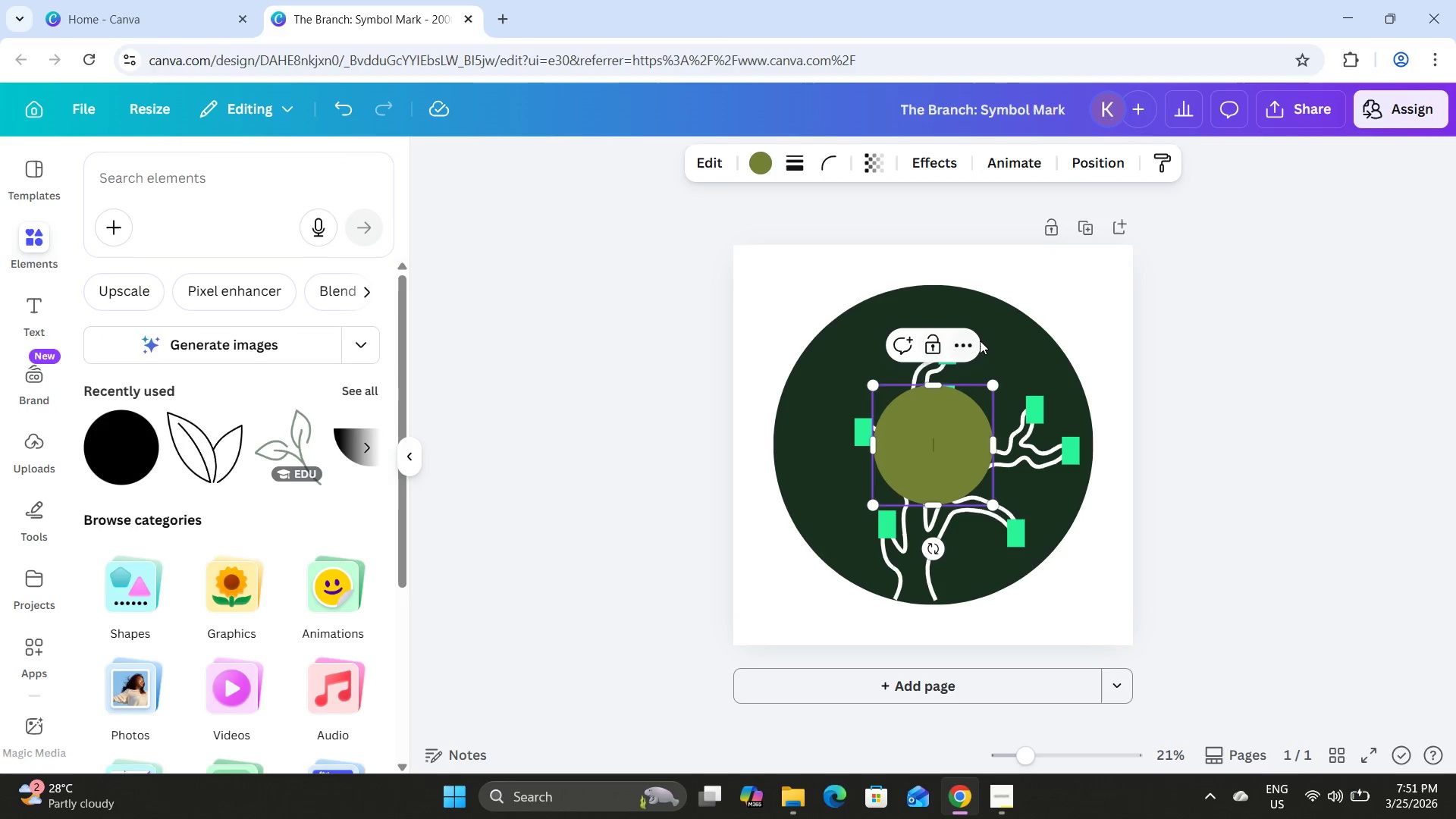 
double_click([968, 339])
 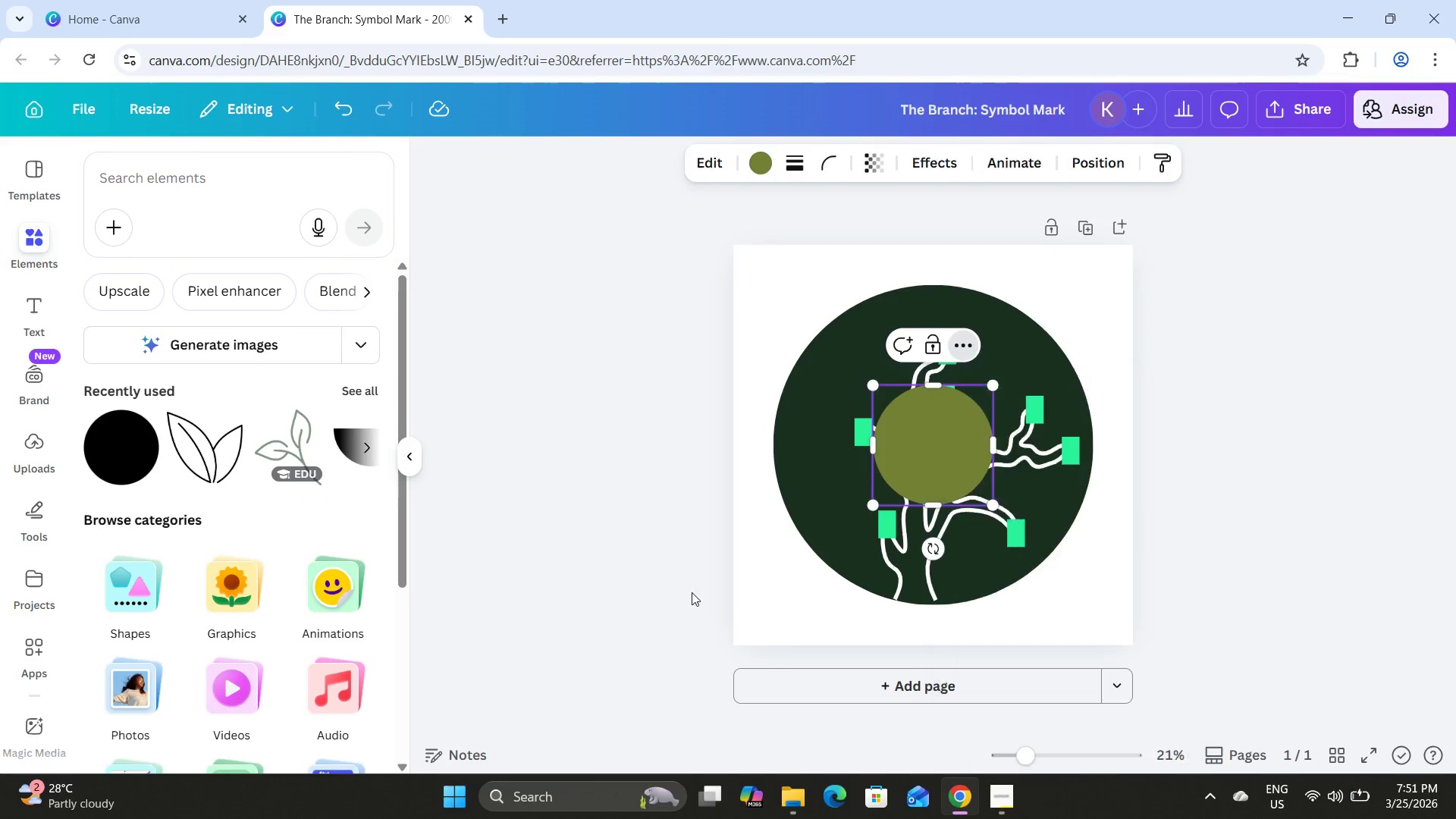 
double_click([937, 438])
 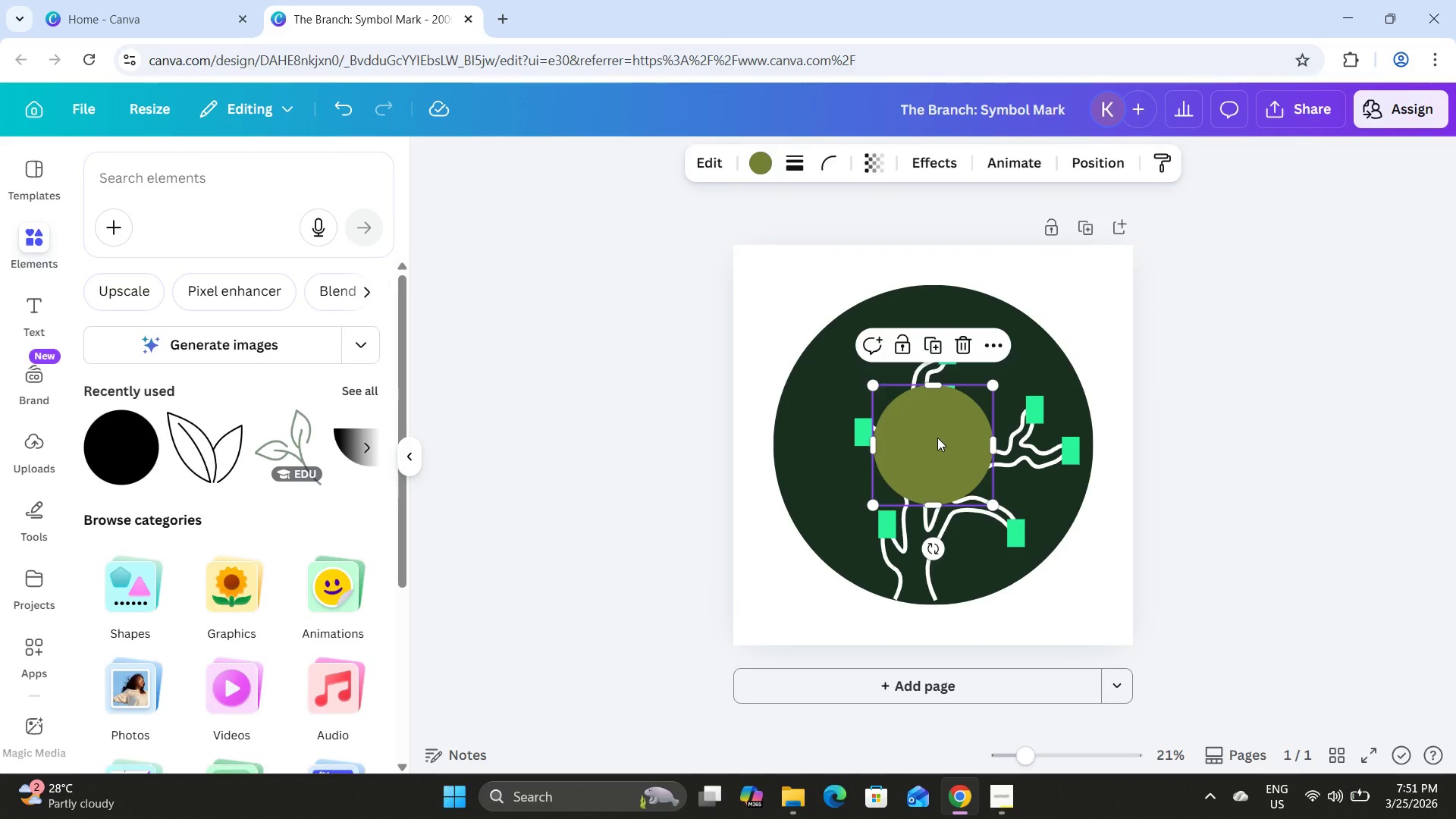 
key(Backspace)
 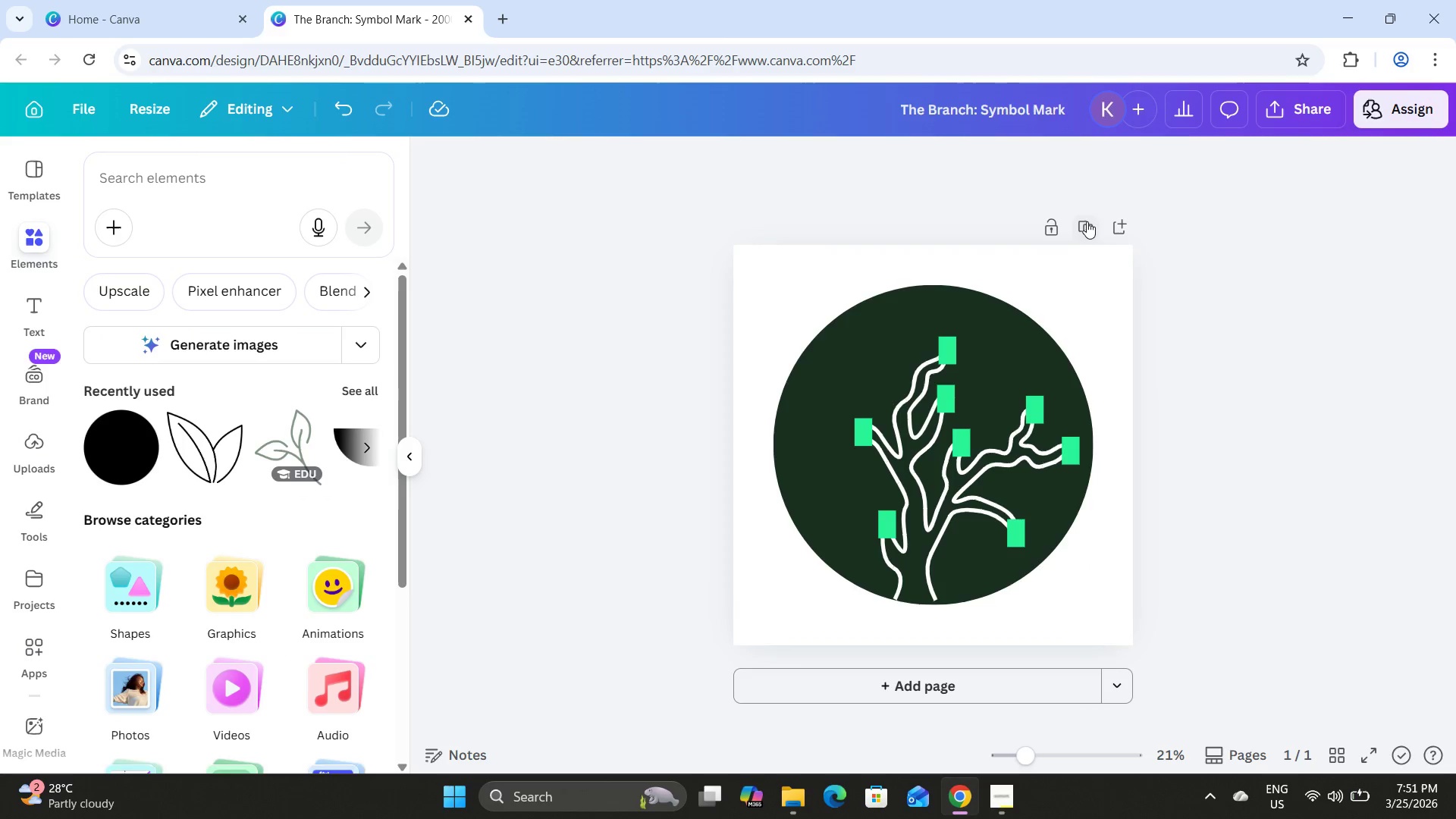 
left_click([1087, 220])
 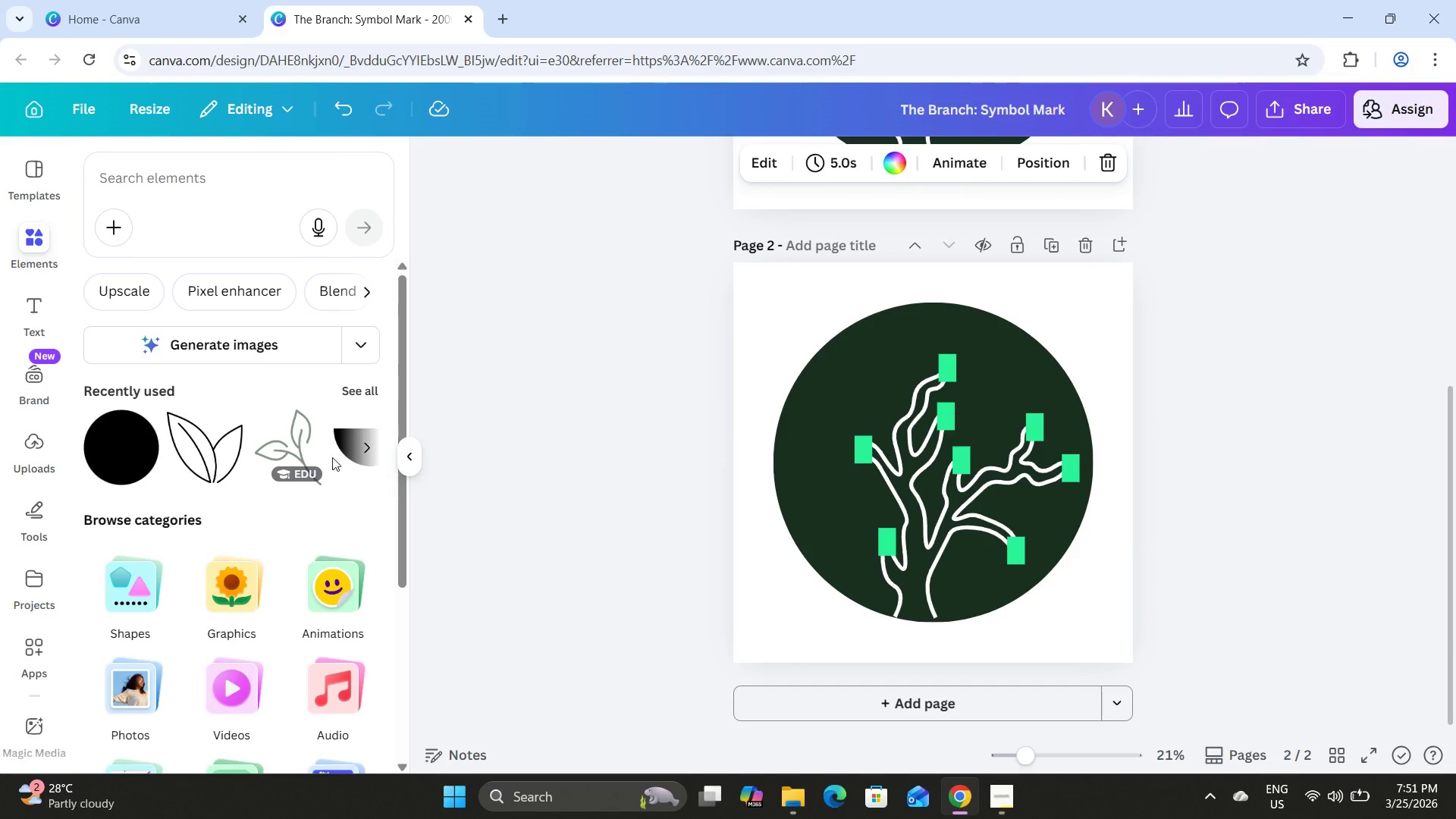 
left_click([121, 443])
 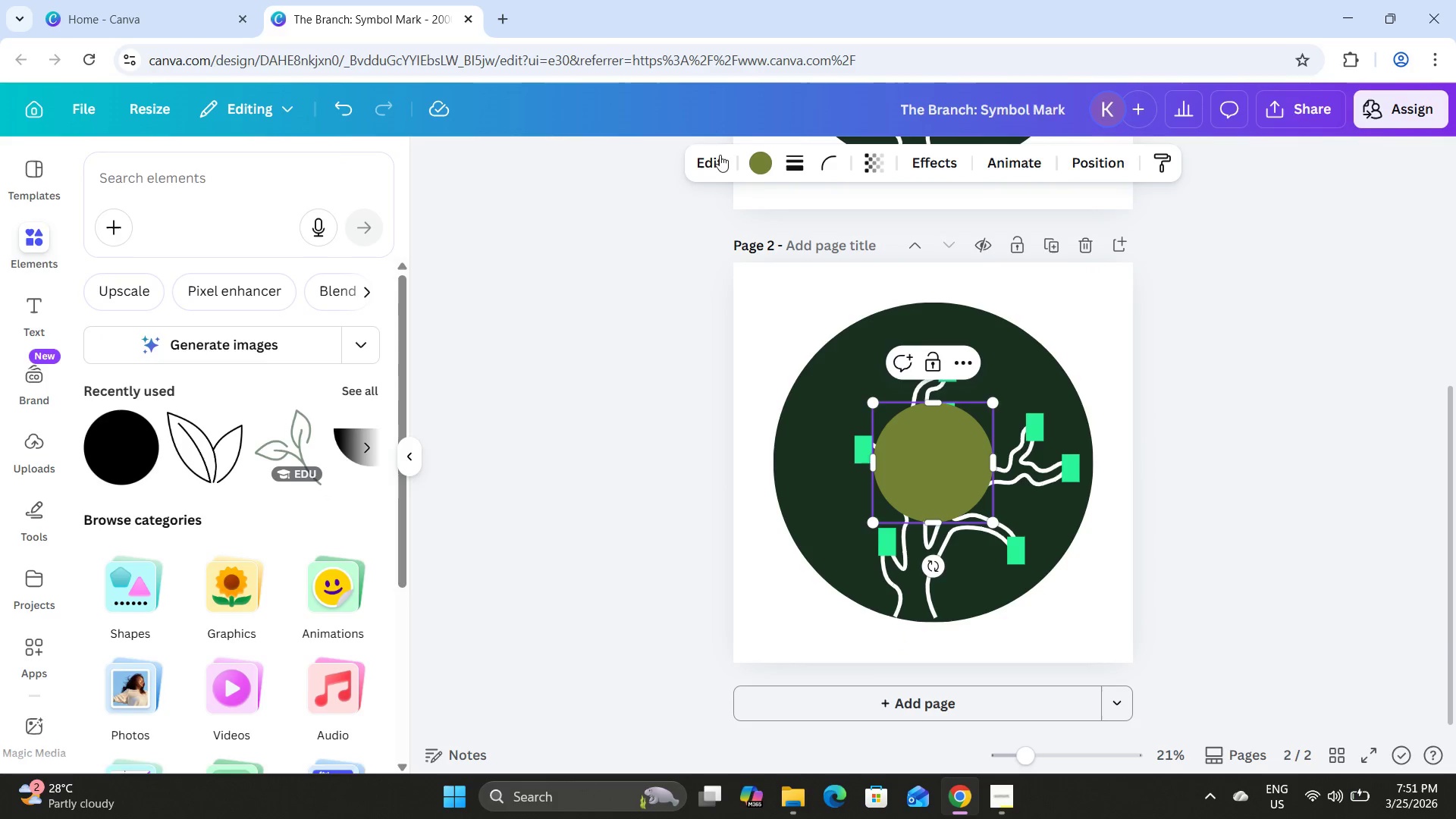 
left_click([764, 174])
 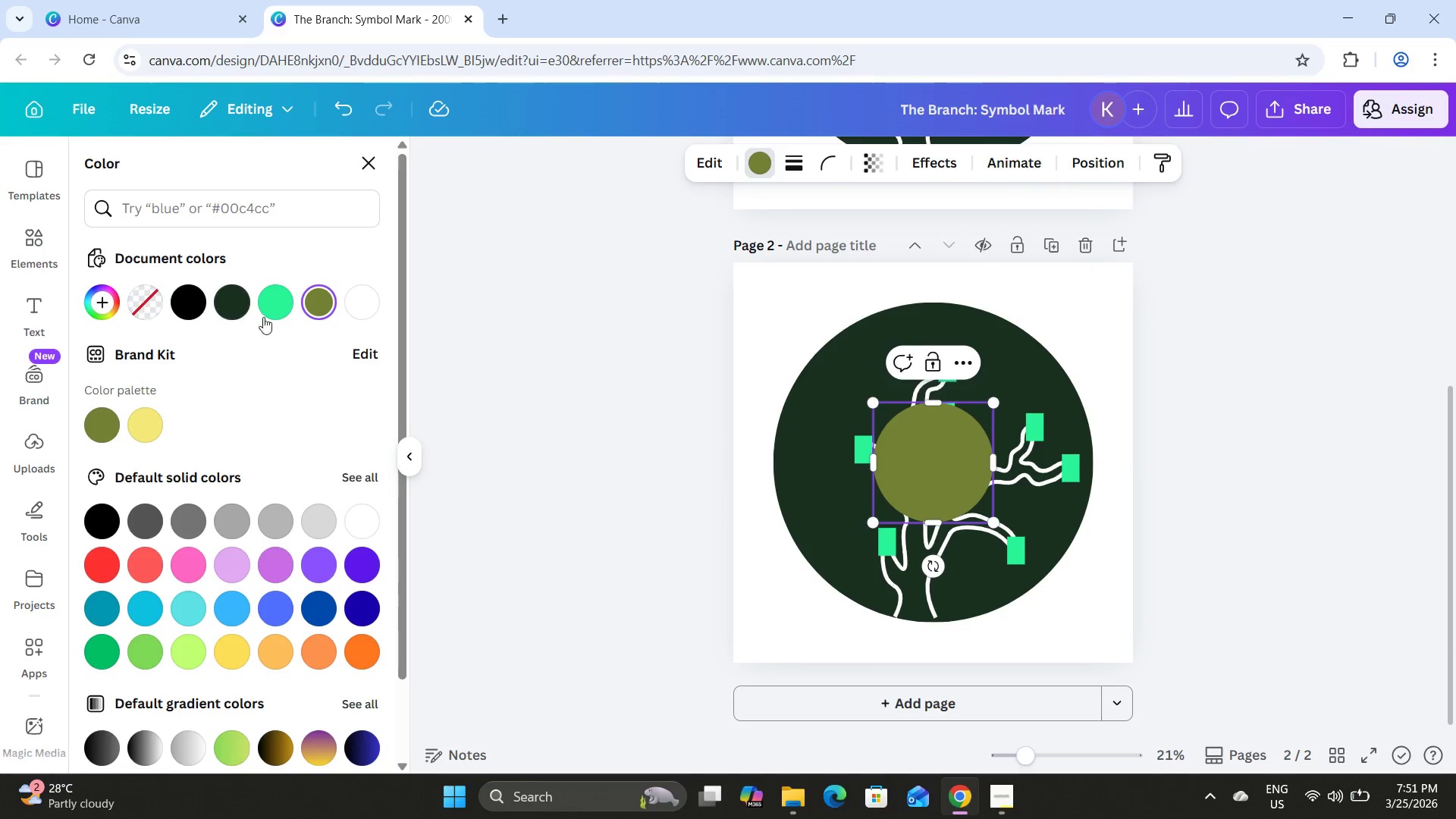 
left_click([271, 302])
 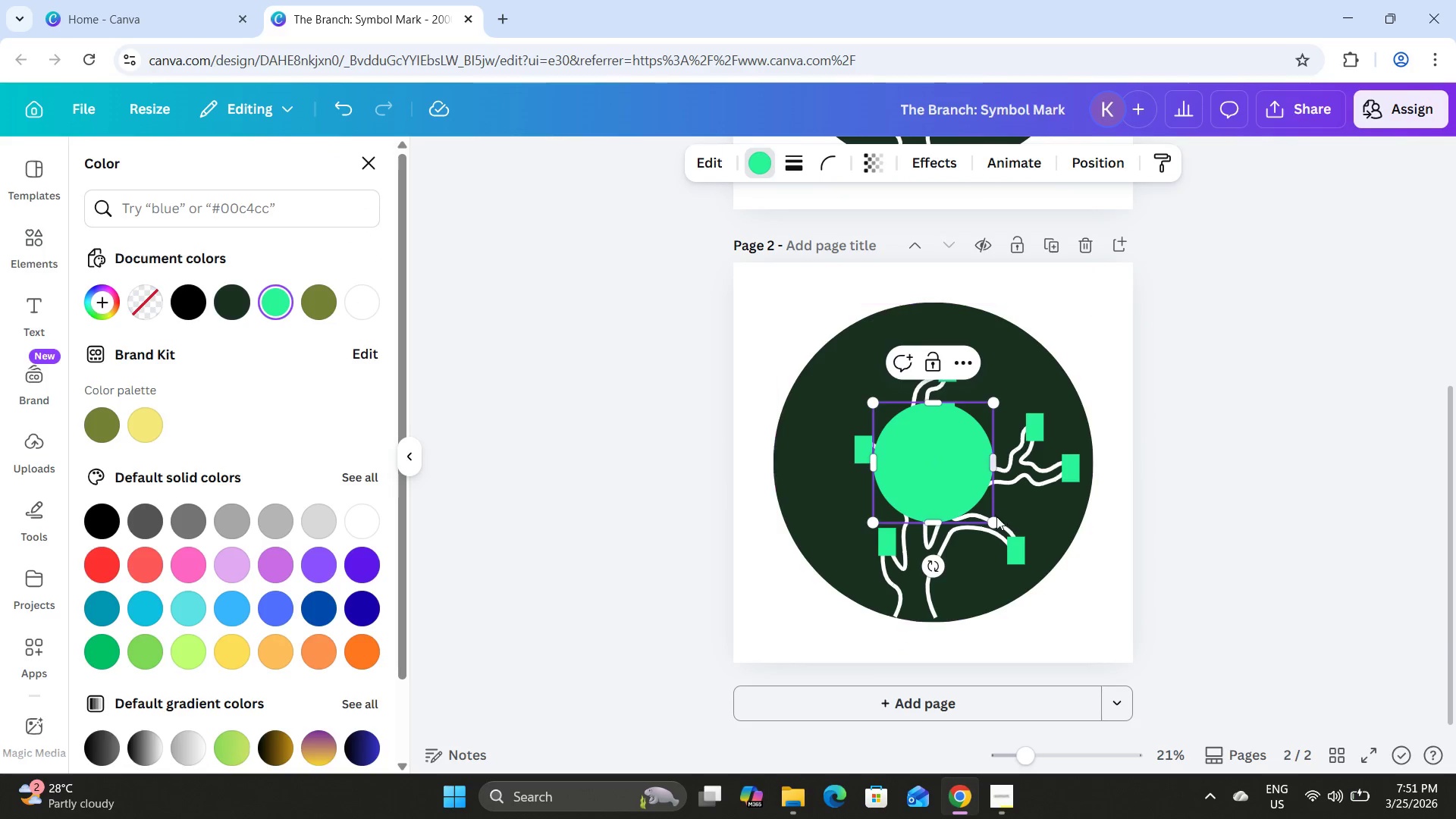 
left_click_drag(start_coordinate=[995, 517], to_coordinate=[918, 435])
 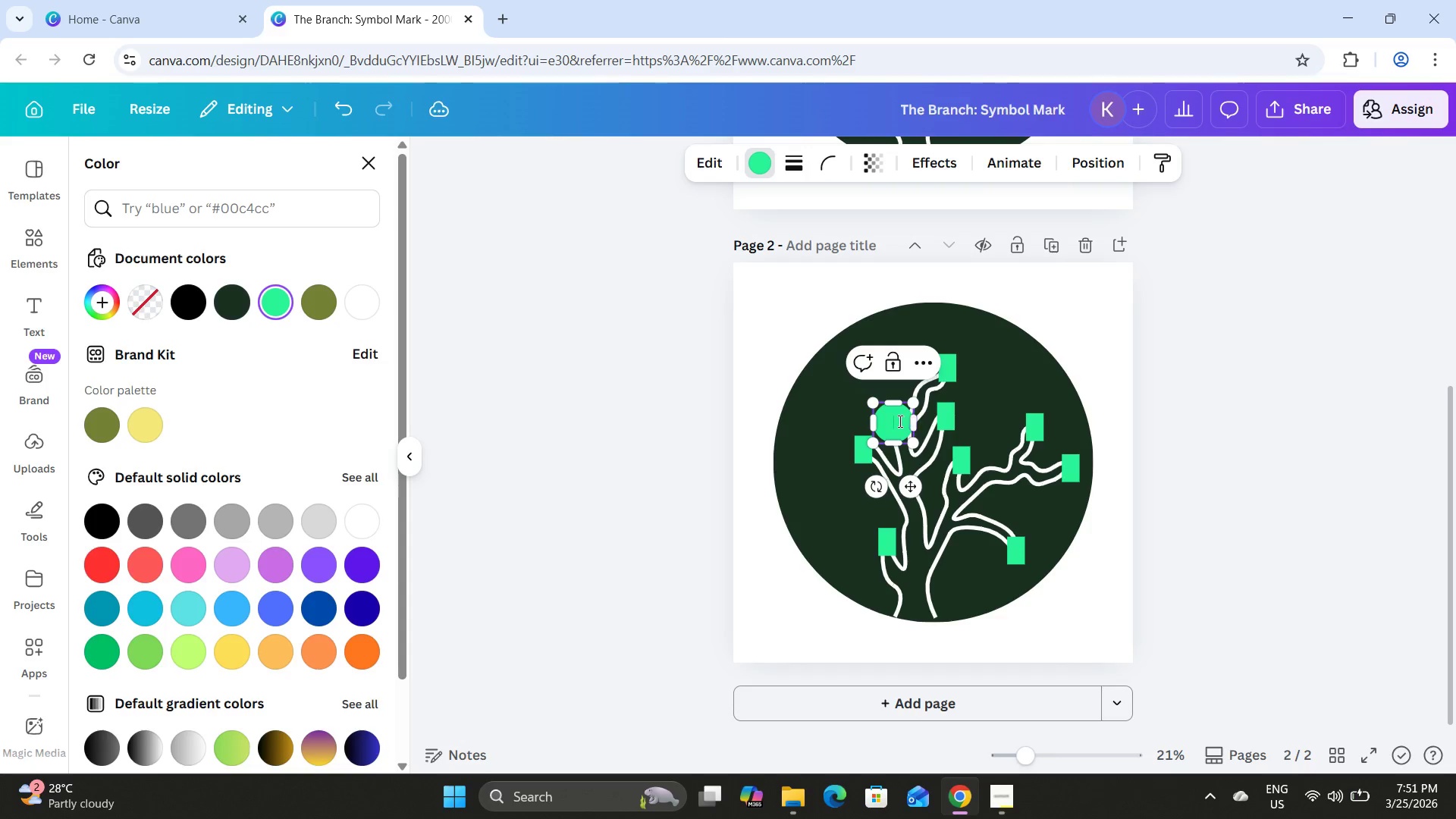 
left_click_drag(start_coordinate=[899, 421], to_coordinate=[855, 474])
 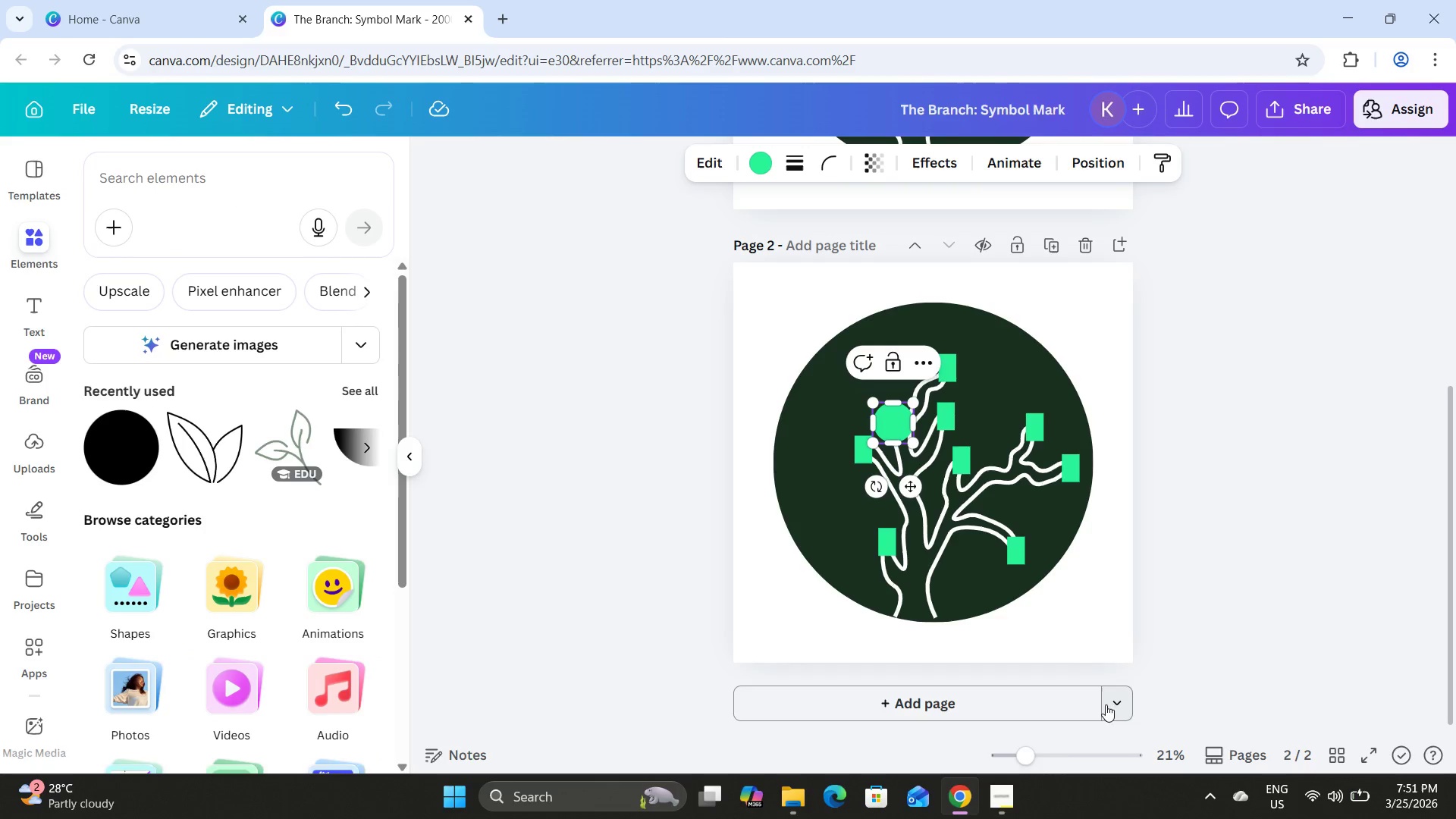 
left_click_drag(start_coordinate=[1035, 752], to_coordinate=[1055, 754])
 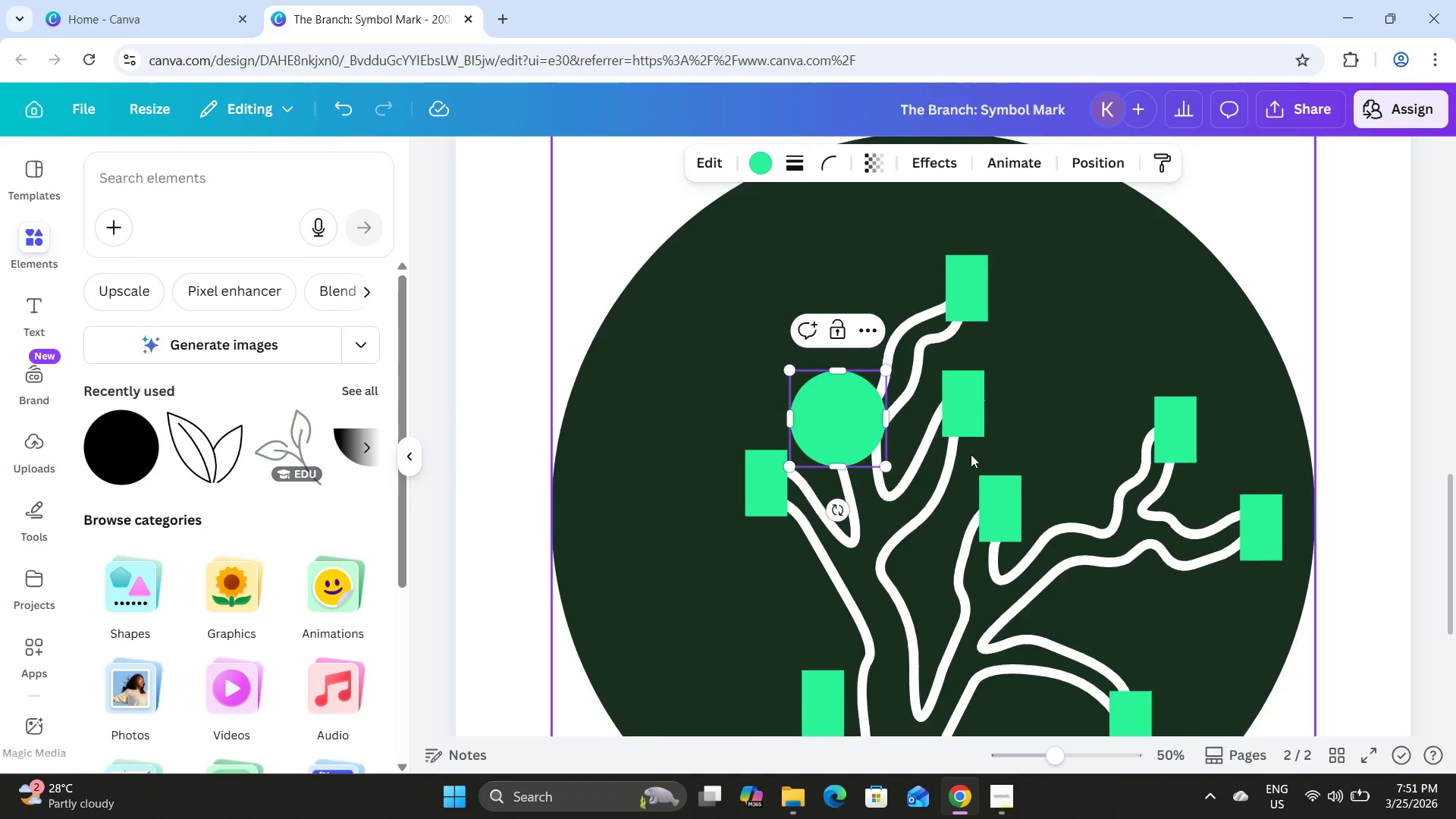 
scroll: coordinate [968, 449], scroll_direction: down, amount: 2.0
 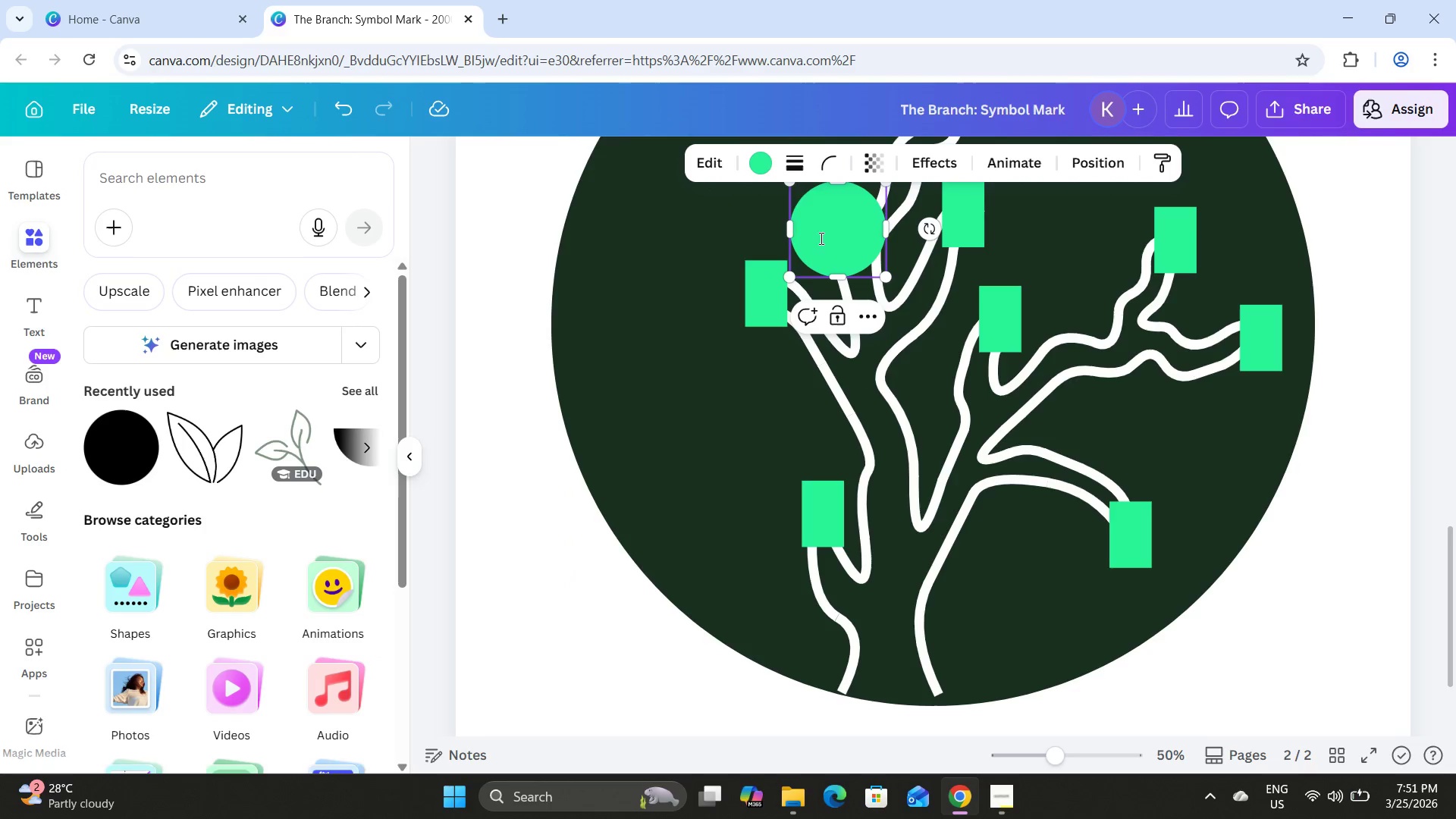 
left_click_drag(start_coordinate=[822, 234], to_coordinate=[670, 416])
 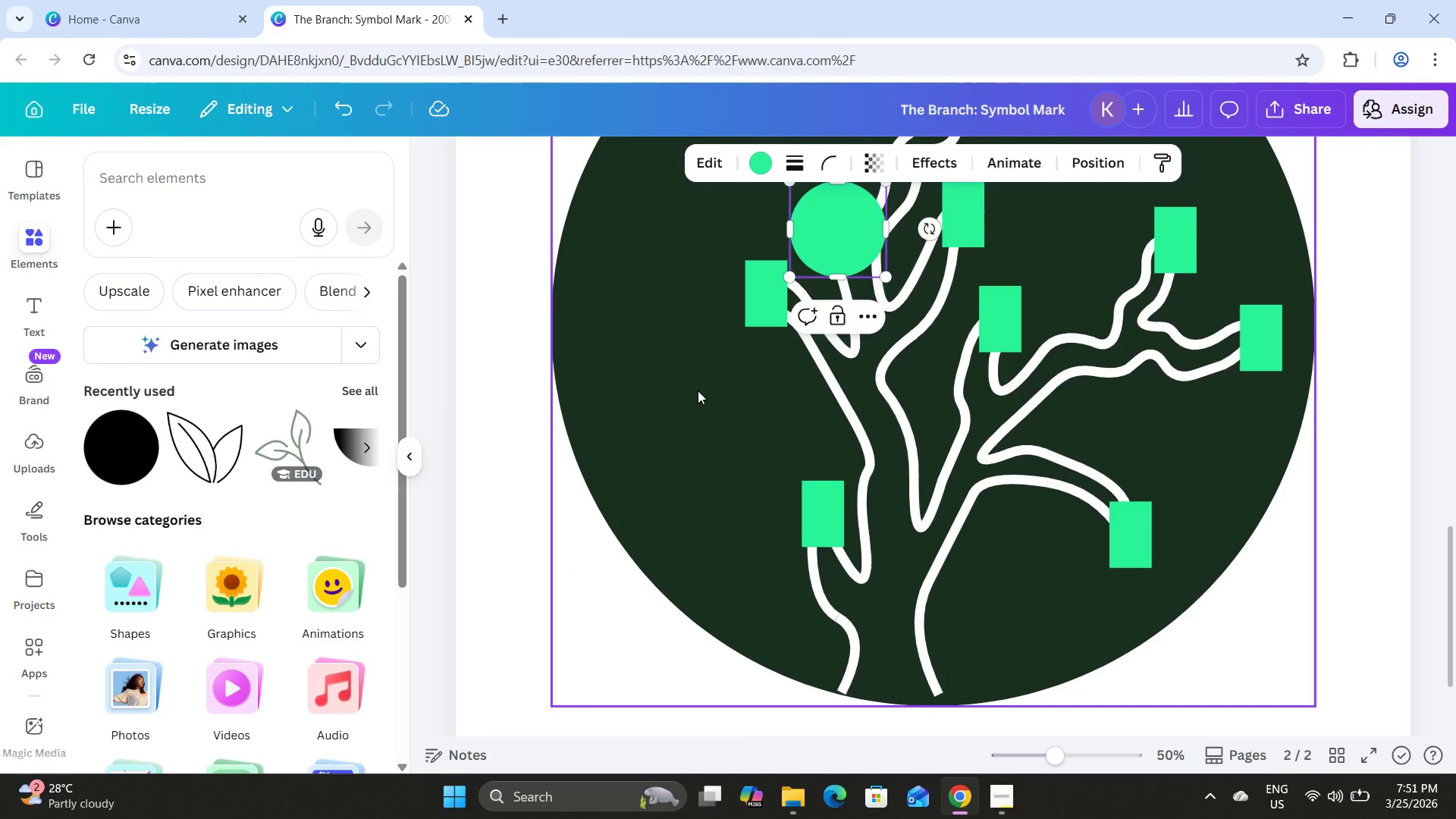 
left_click([698, 391])
 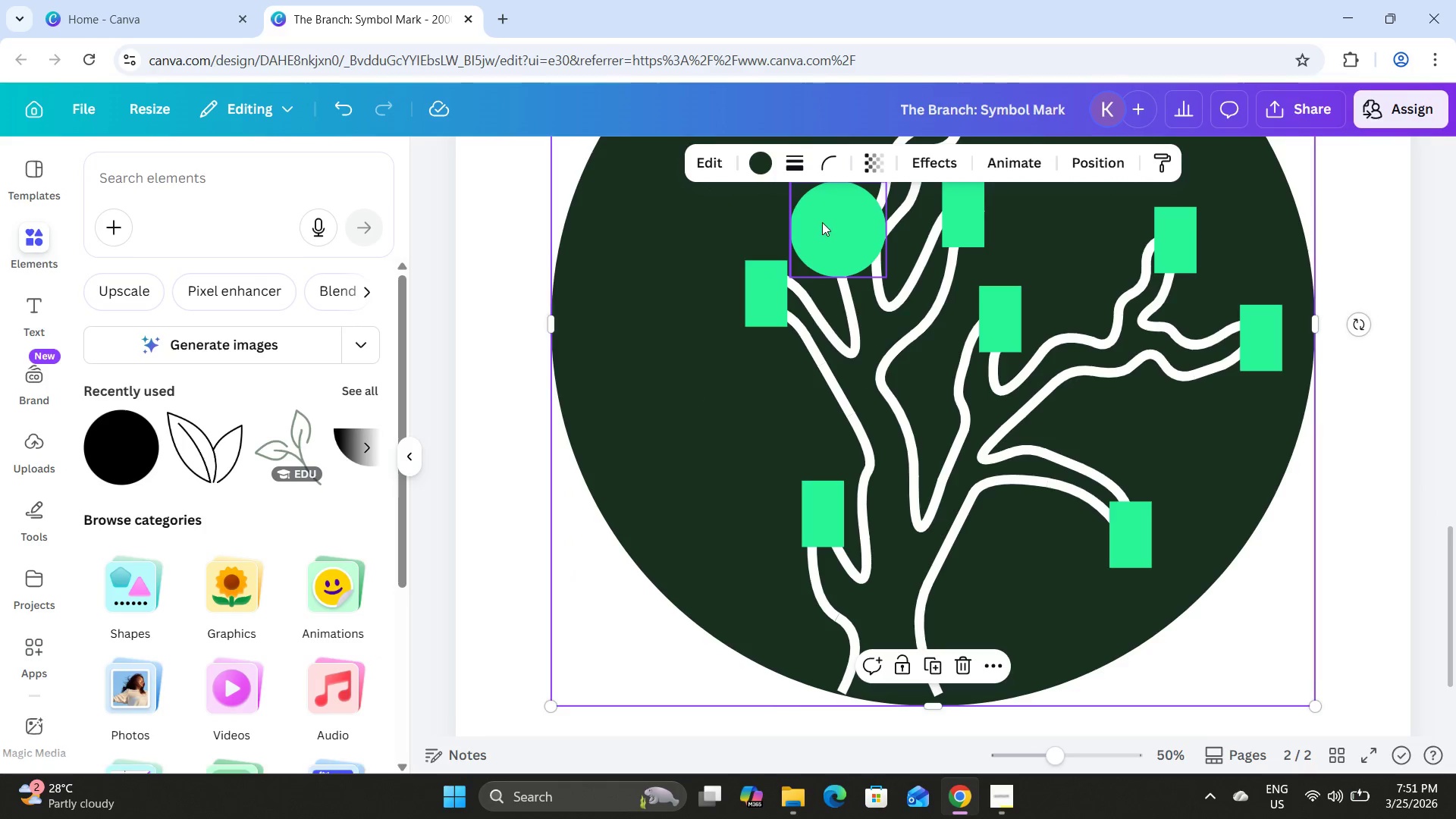 
left_click([821, 219])
 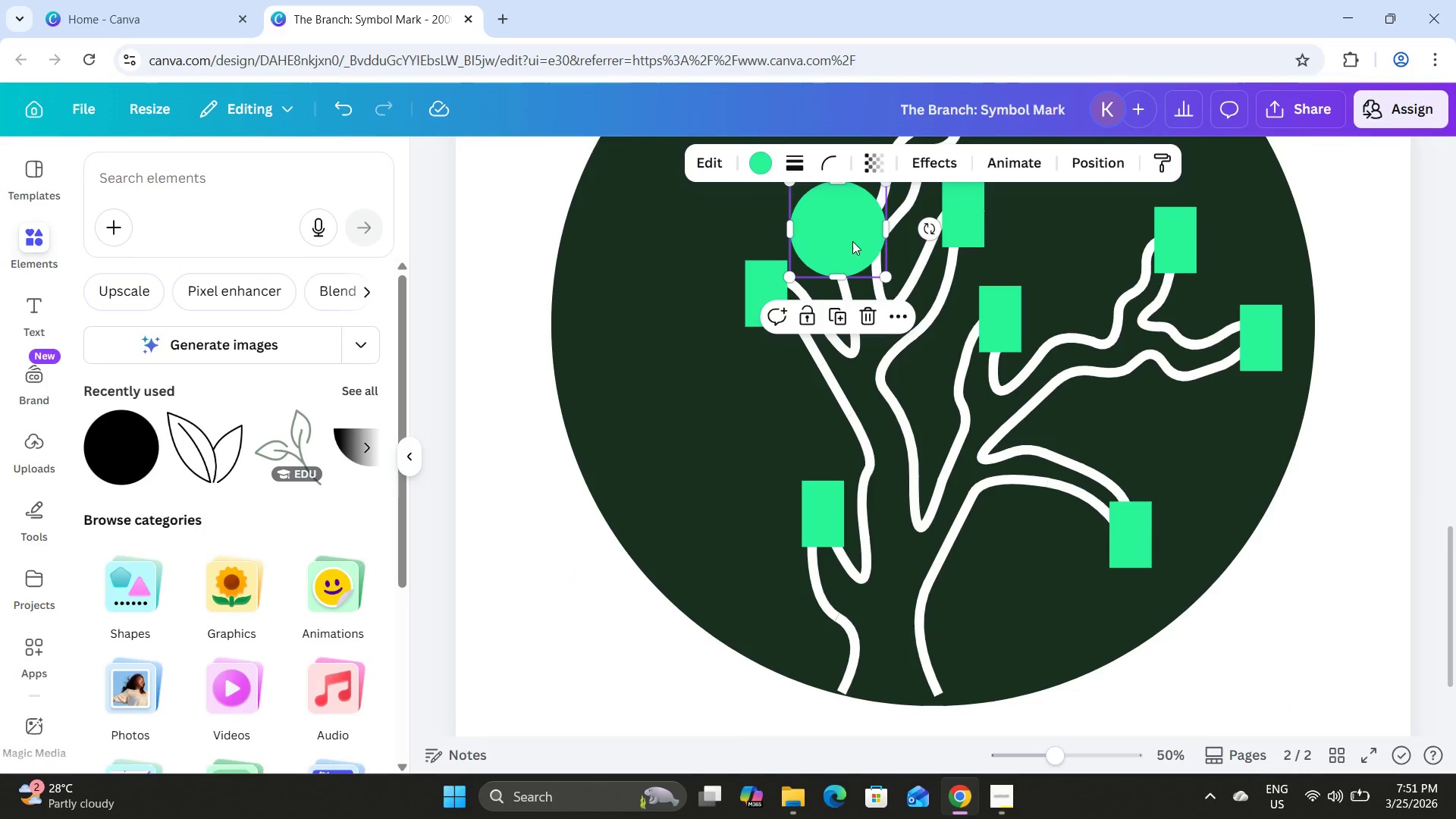 
left_click_drag(start_coordinate=[858, 238], to_coordinate=[655, 393])
 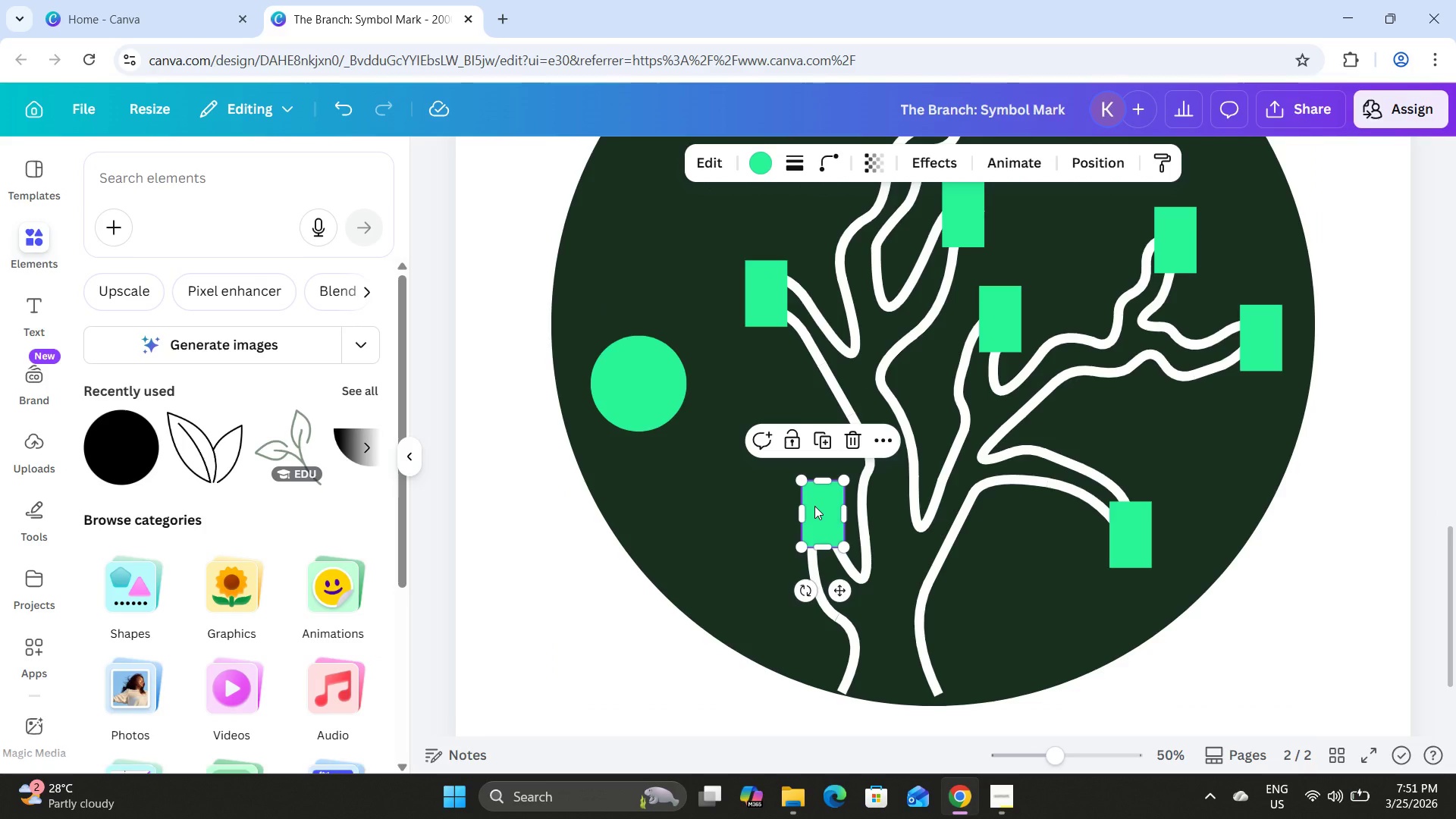 
key(Backspace)
 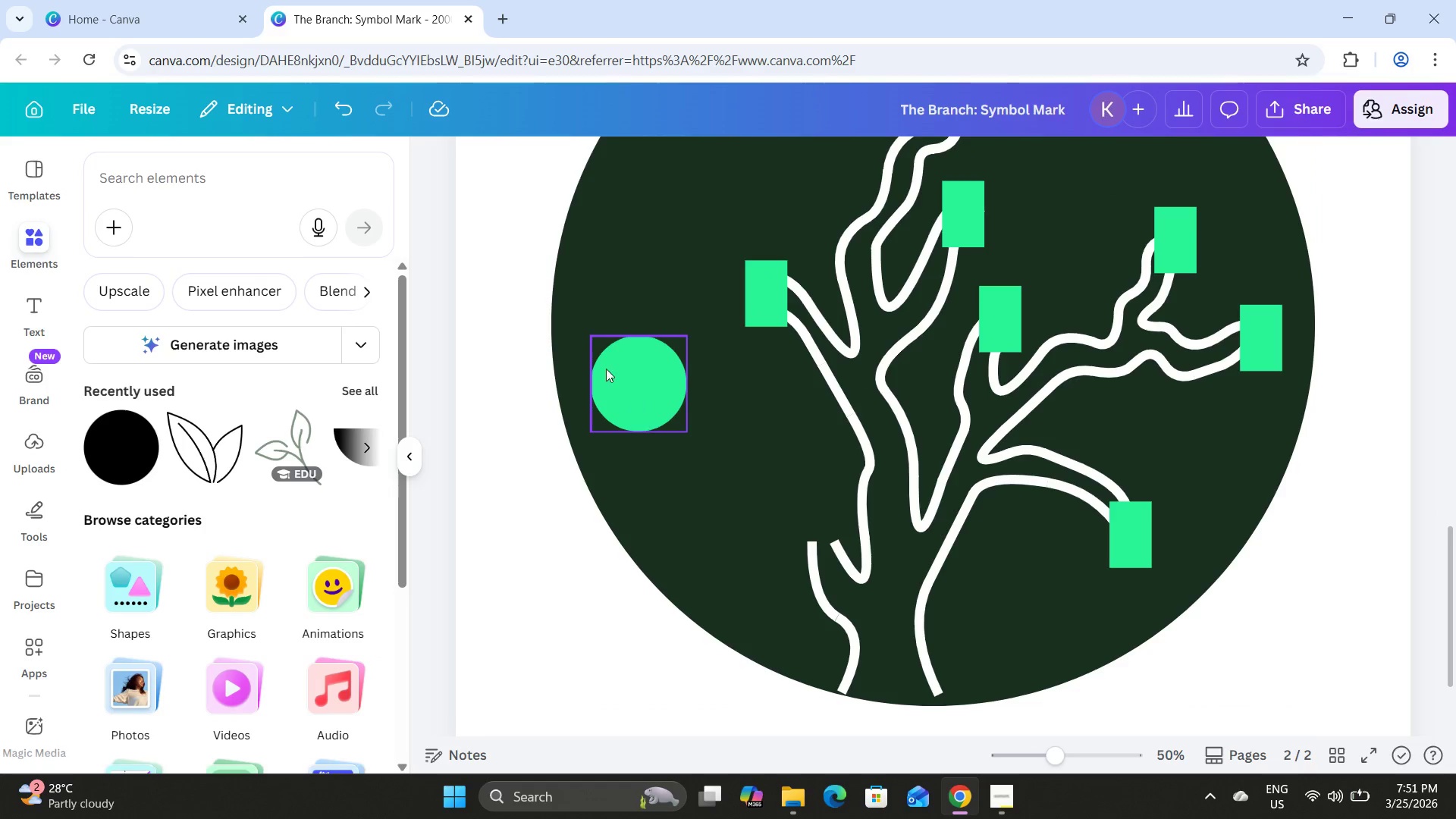 
left_click([606, 369])
 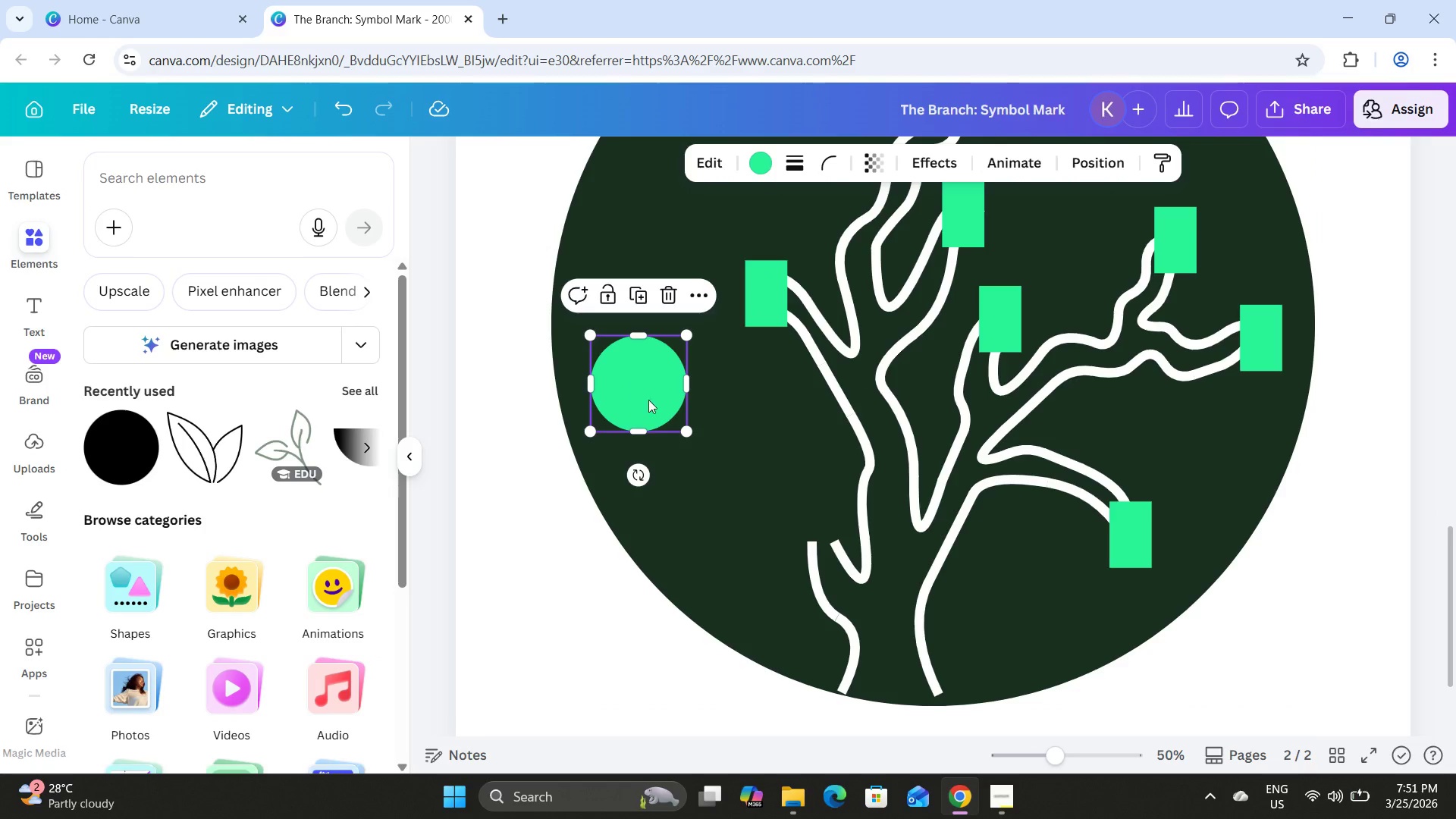 
left_click_drag(start_coordinate=[636, 384], to_coordinate=[802, 529])
 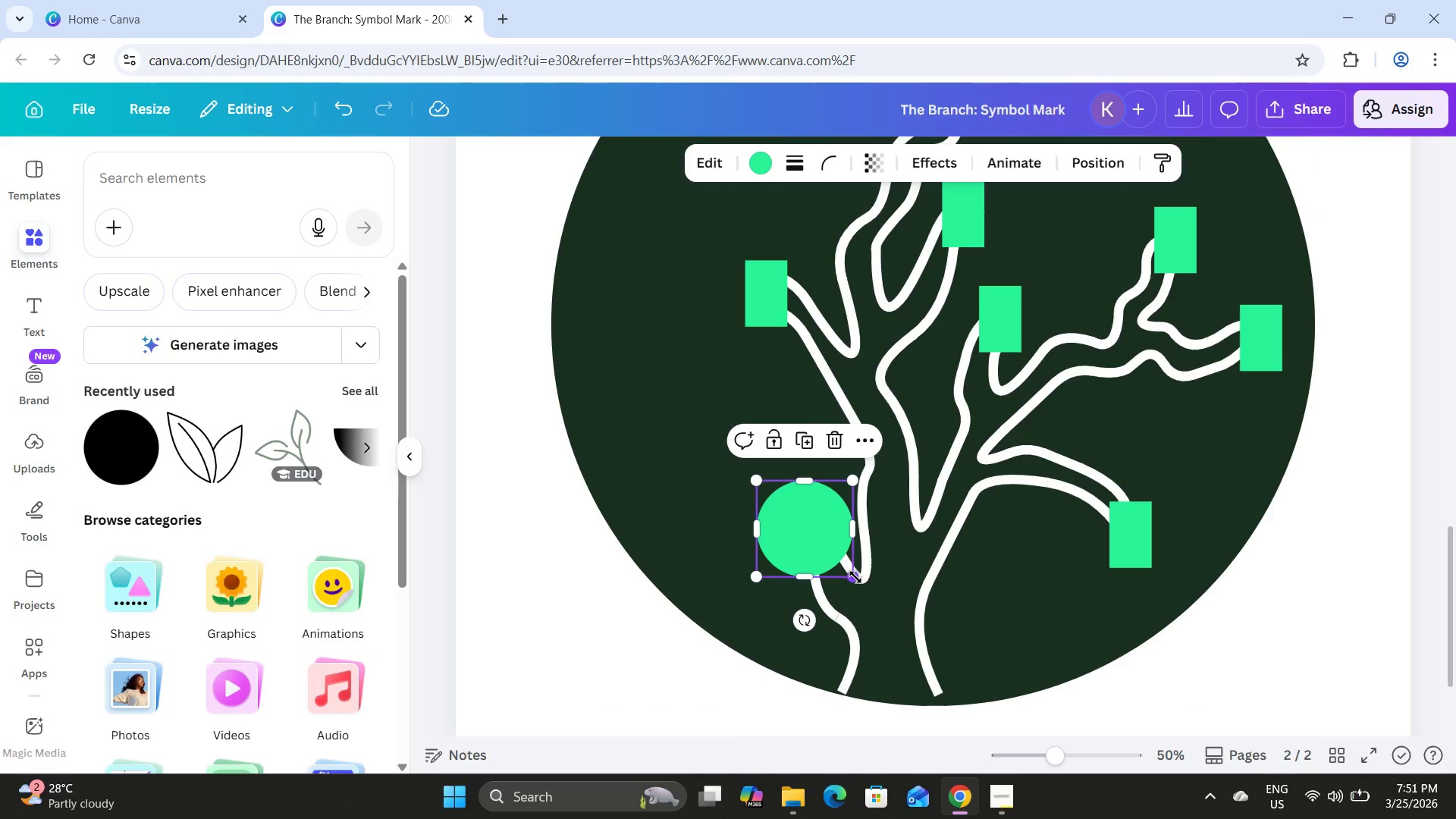 
left_click_drag(start_coordinate=[855, 576], to_coordinate=[833, 555])
 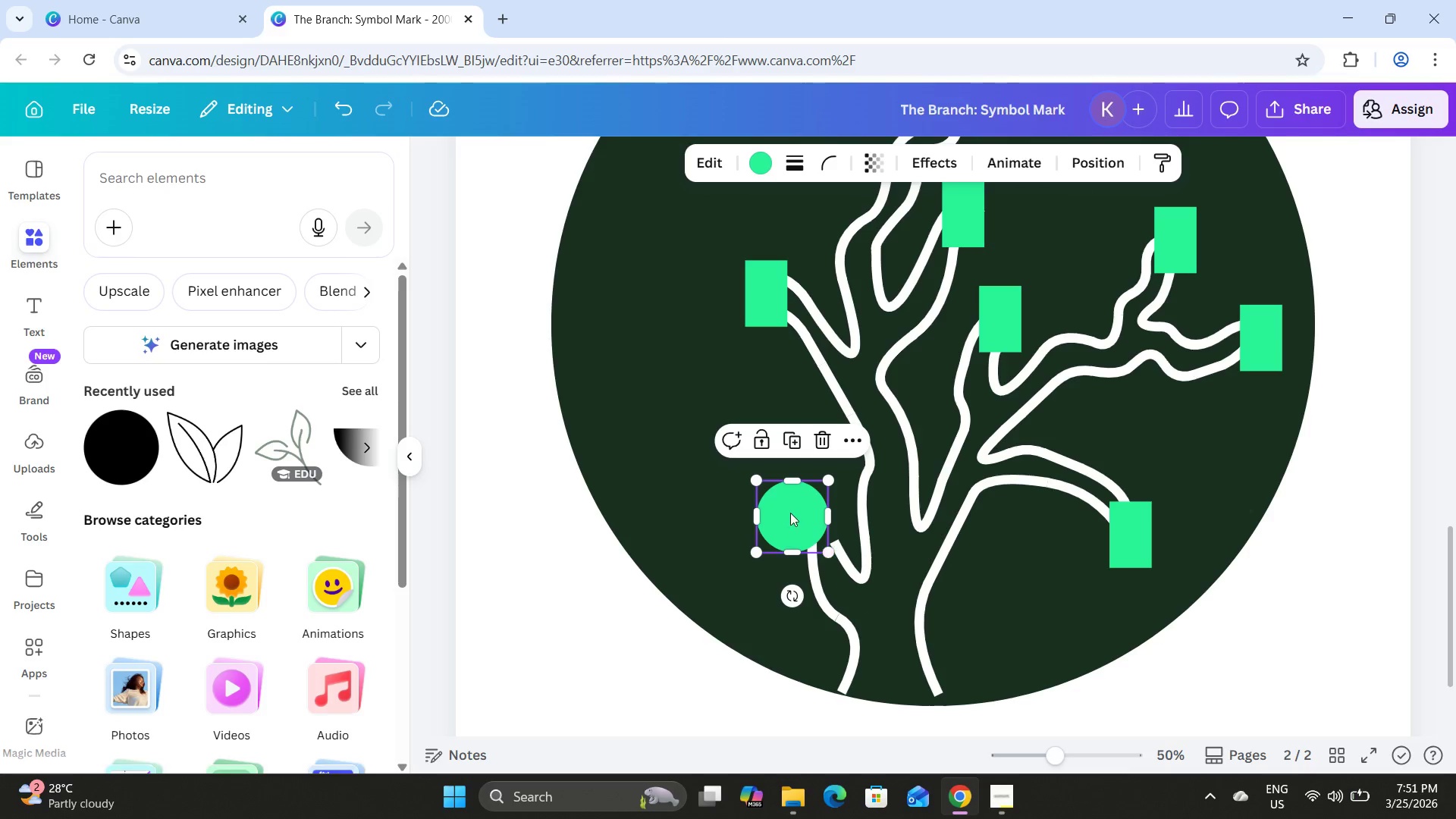 
left_click_drag(start_coordinate=[790, 513], to_coordinate=[809, 530])
 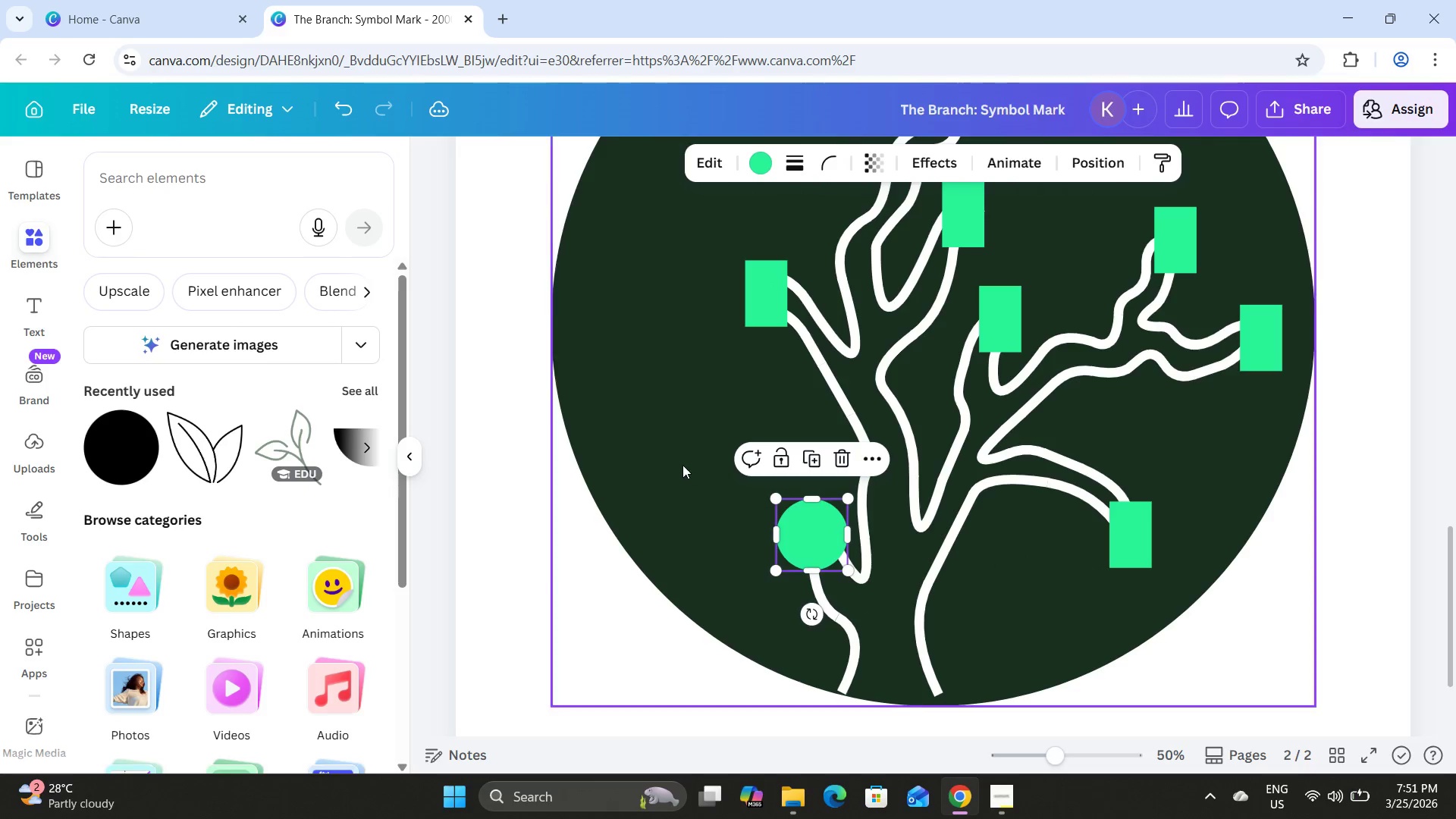 
left_click([682, 465])
 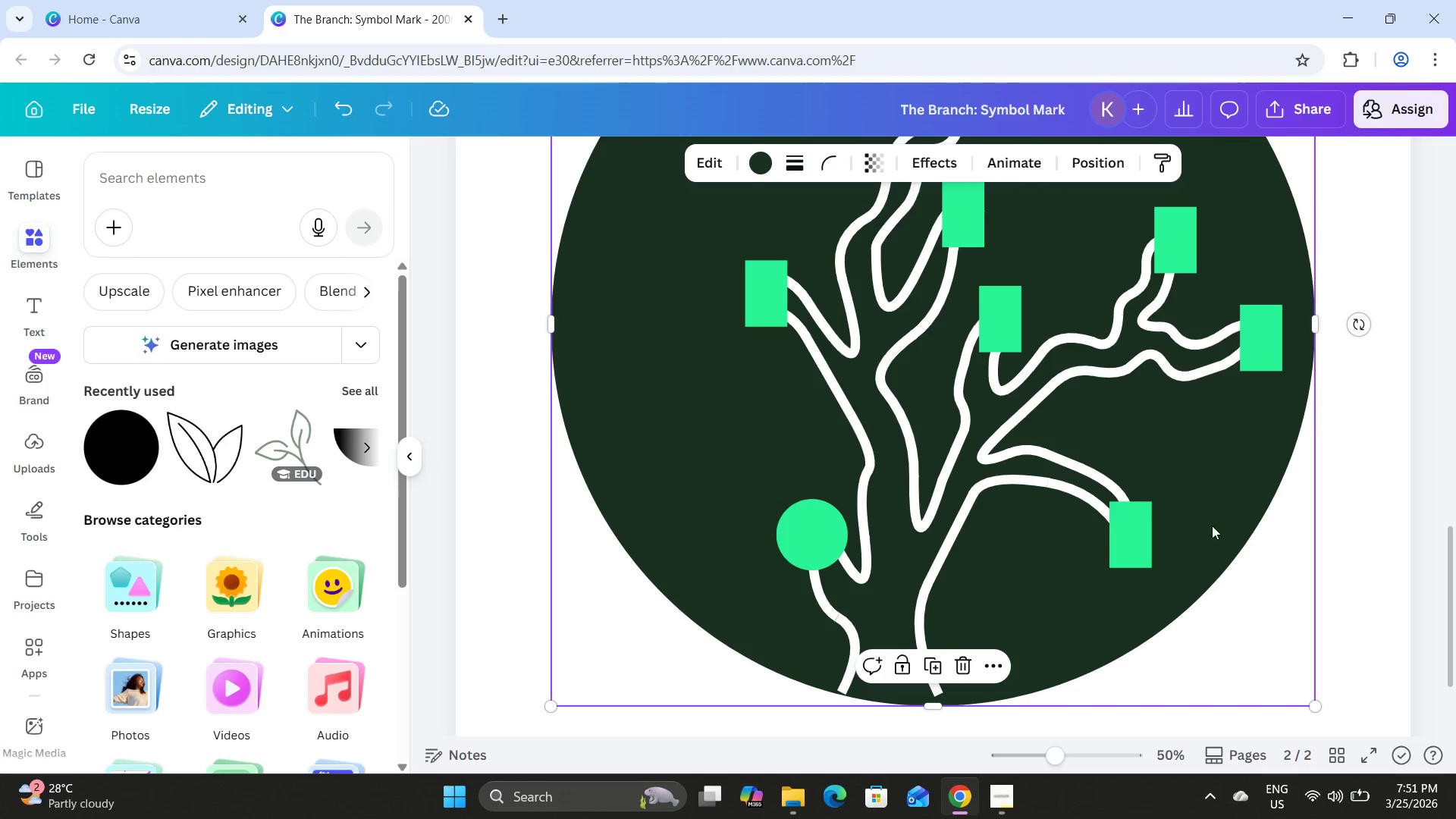 
left_click([1157, 534])
 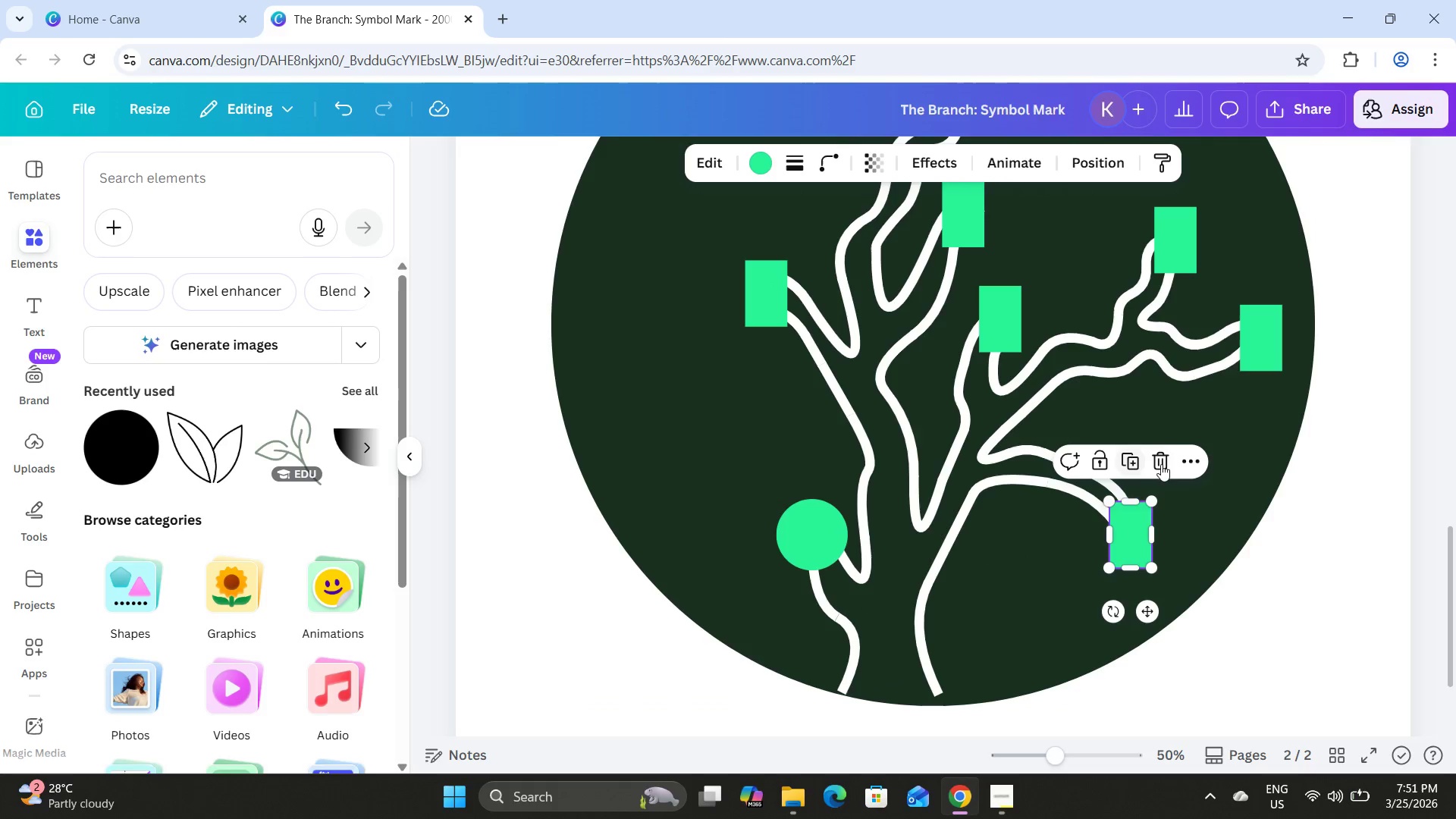 
left_click([1163, 461])
 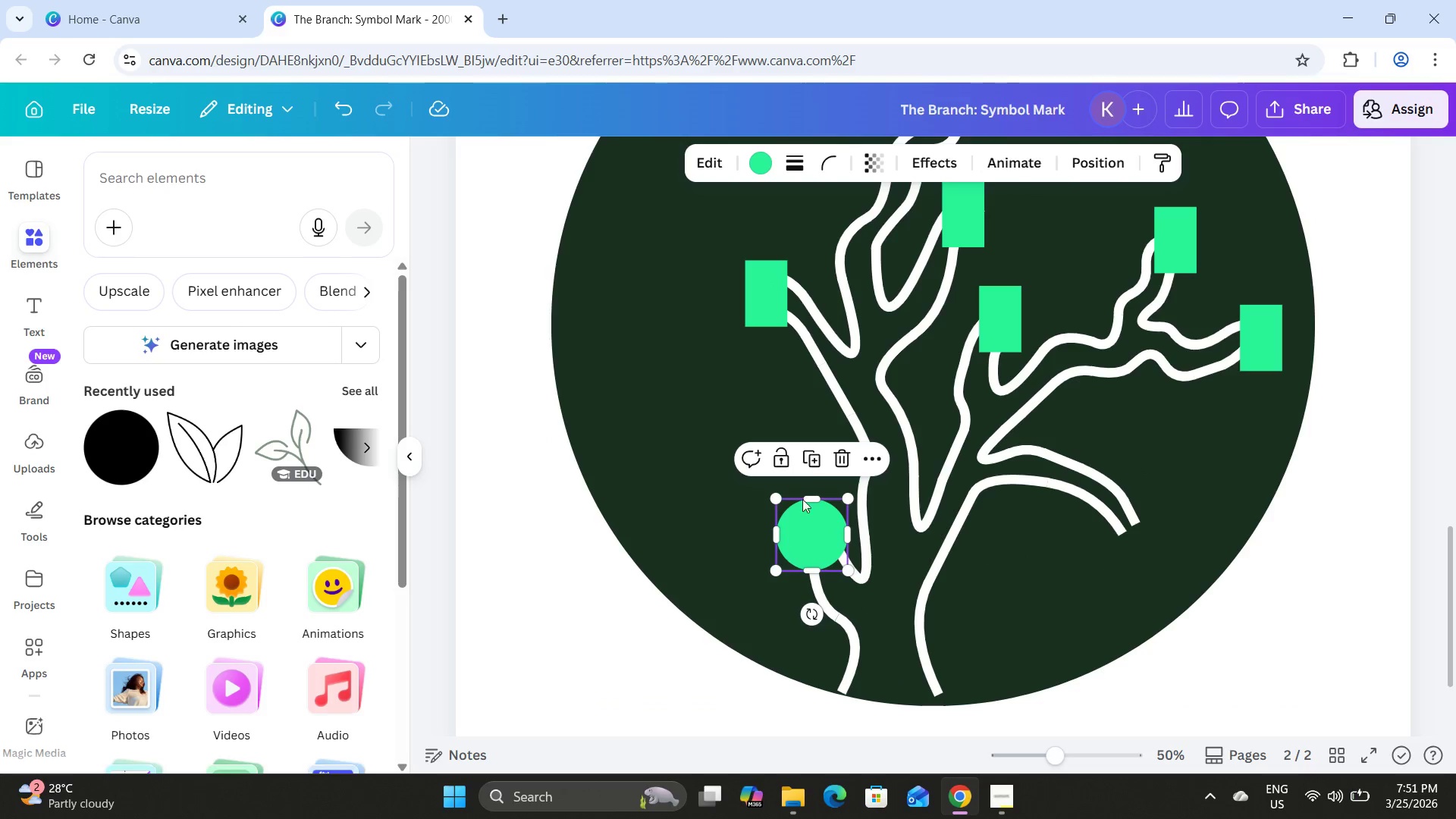 
double_click([809, 456])
 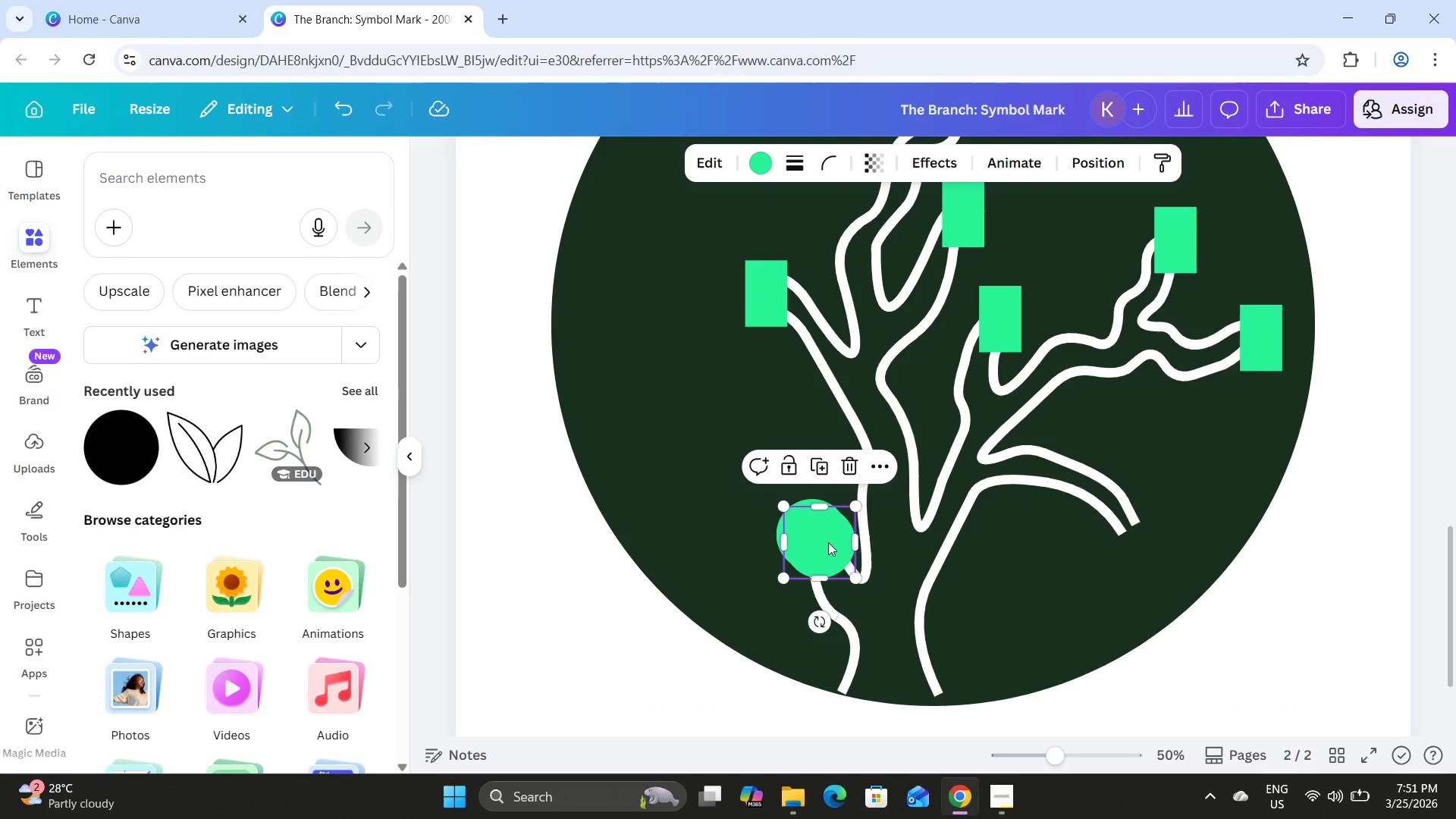 
left_click_drag(start_coordinate=[827, 542], to_coordinate=[1137, 530])
 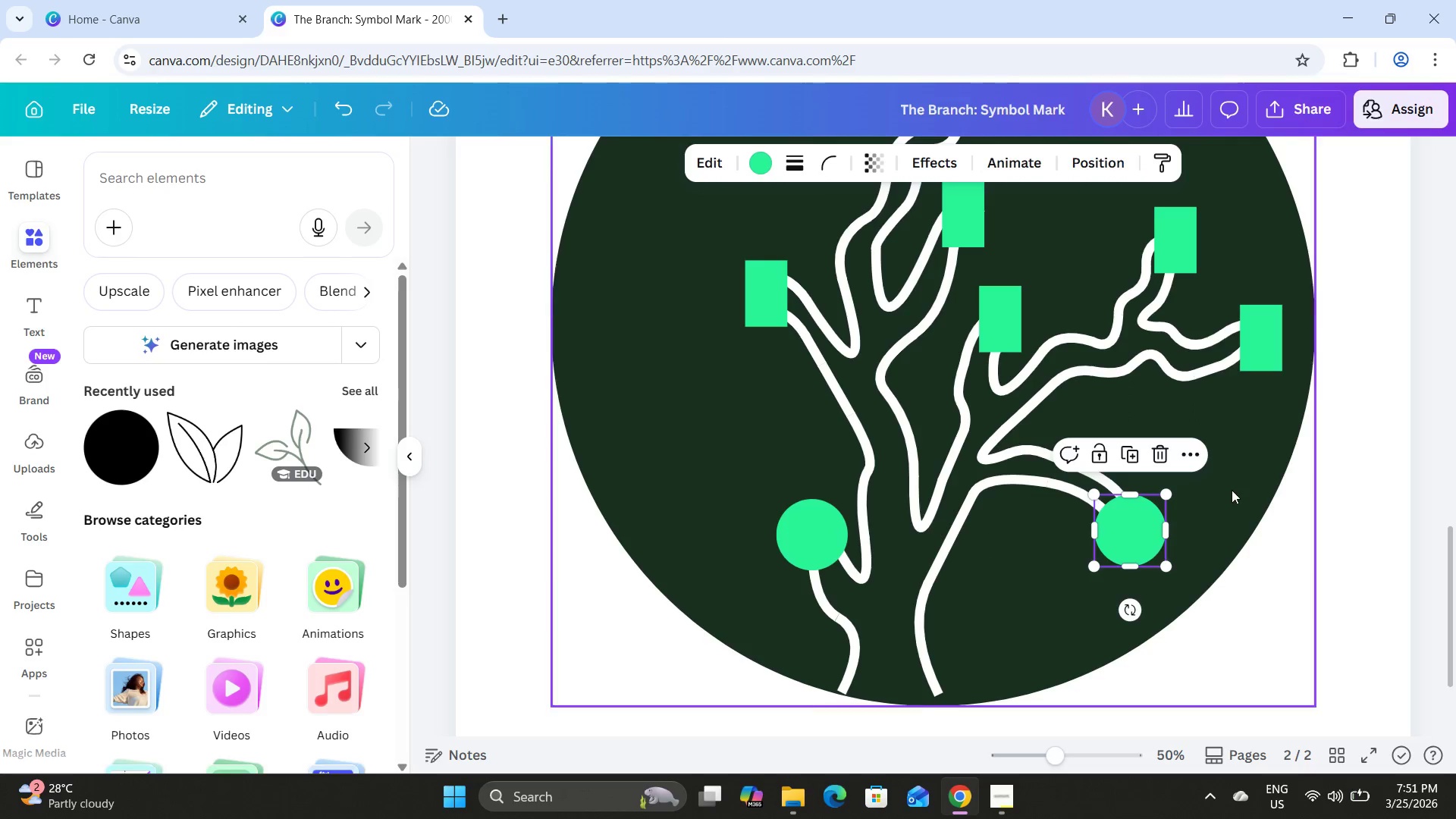 
left_click([1232, 490])
 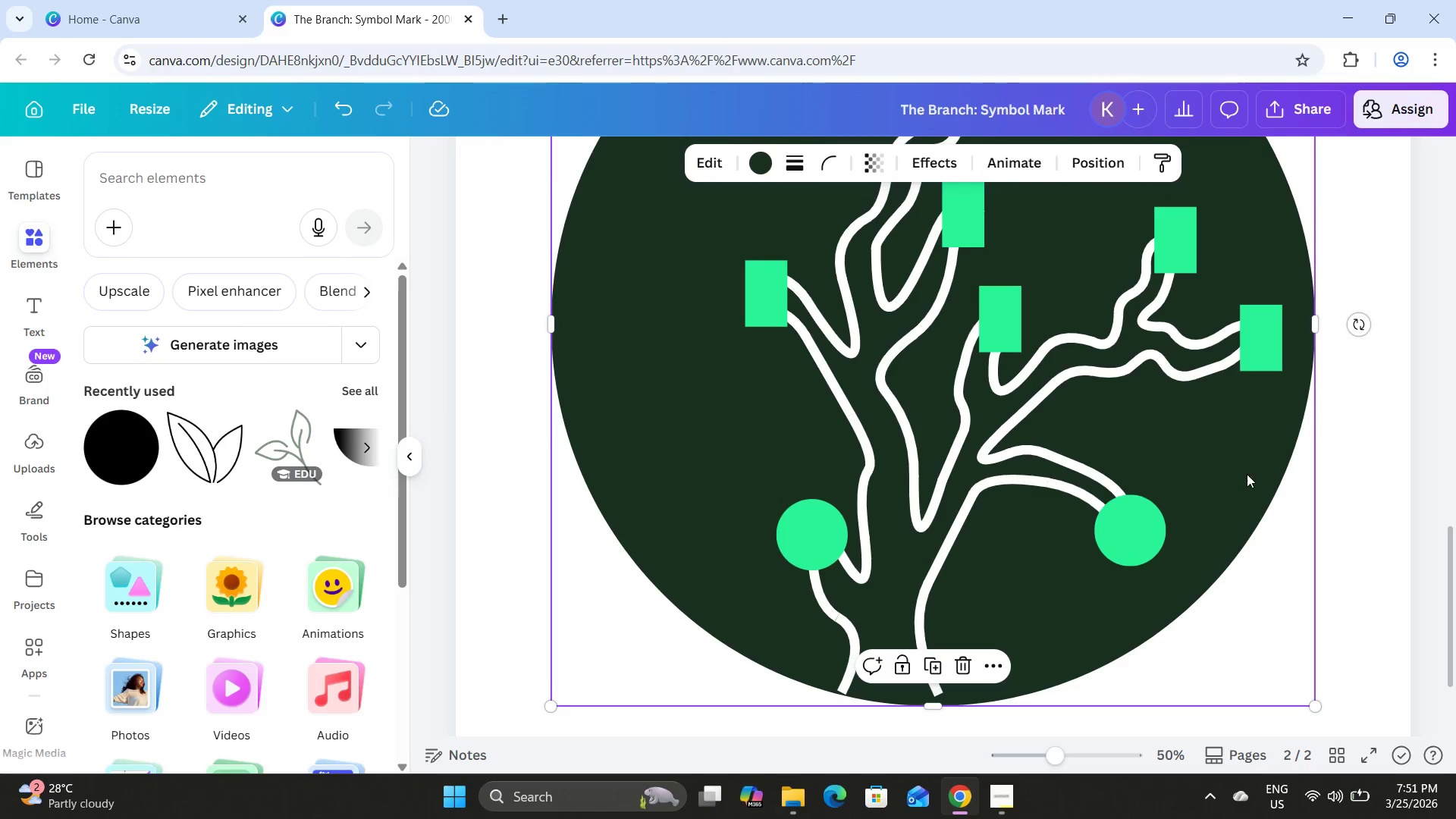 
scroll: coordinate [1247, 474], scroll_direction: up, amount: 1.0
 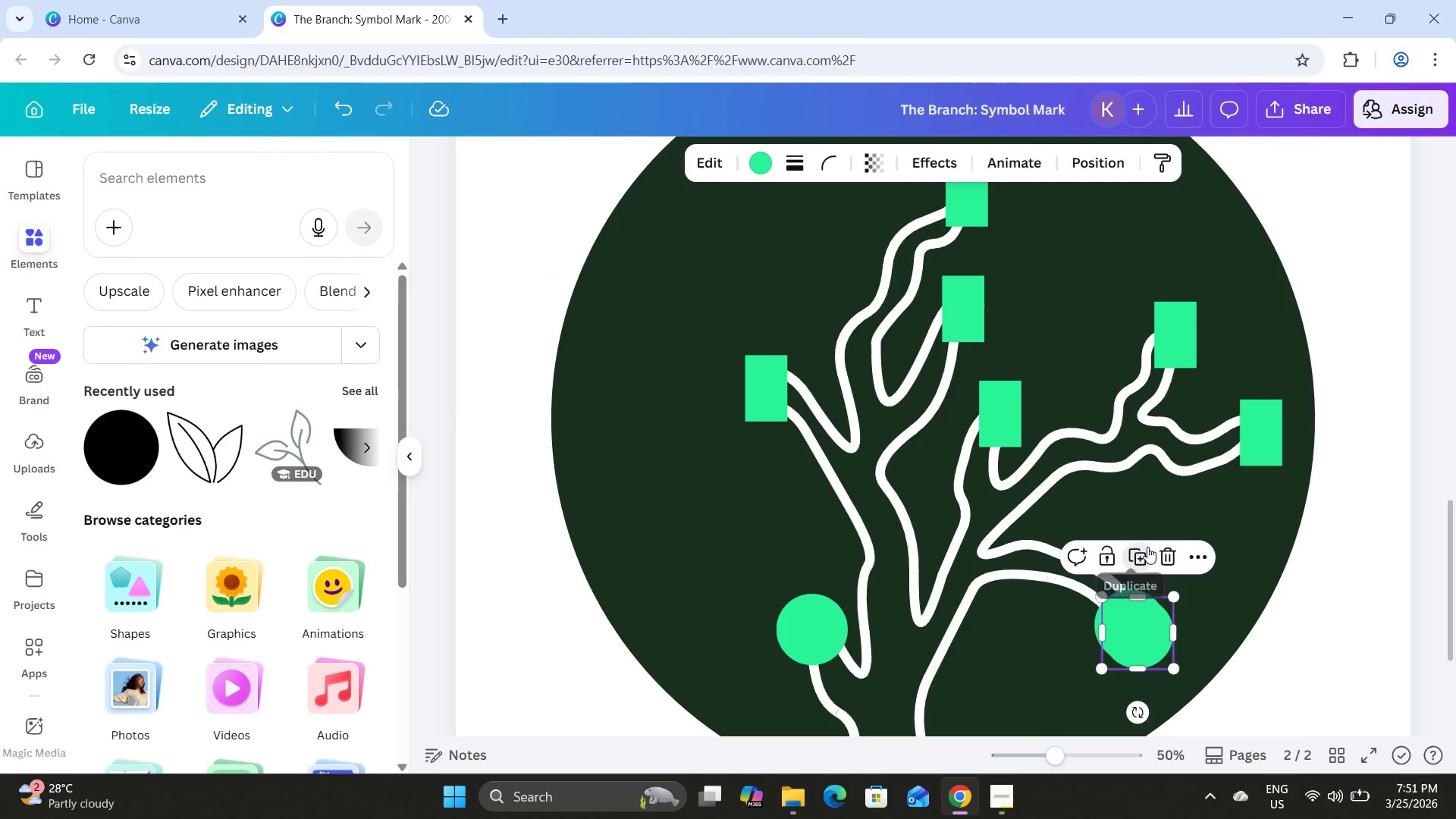 
left_click_drag(start_coordinate=[1141, 625], to_coordinate=[1186, 517])
 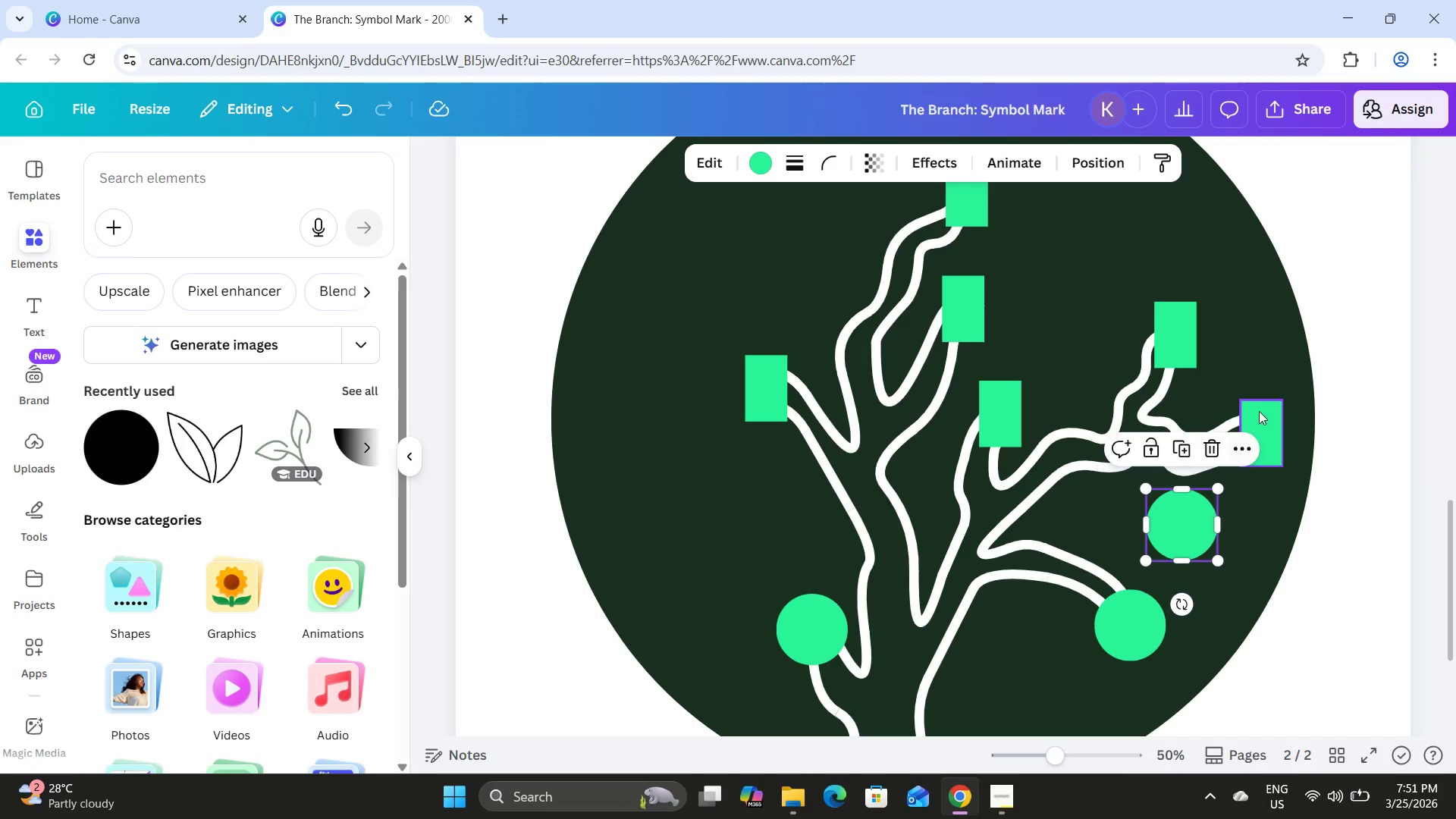 
left_click([1260, 410])
 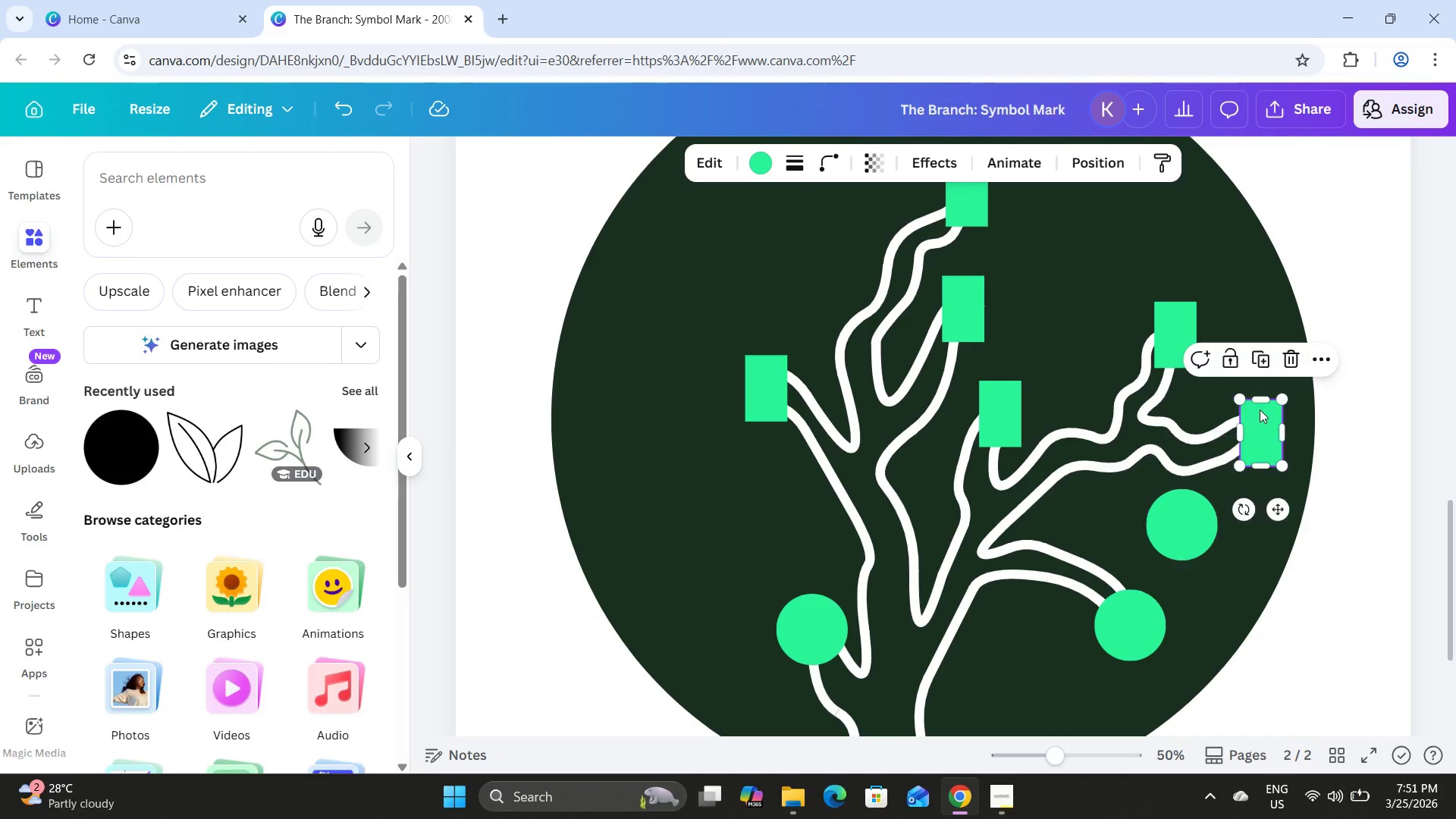 
key(Backspace)
 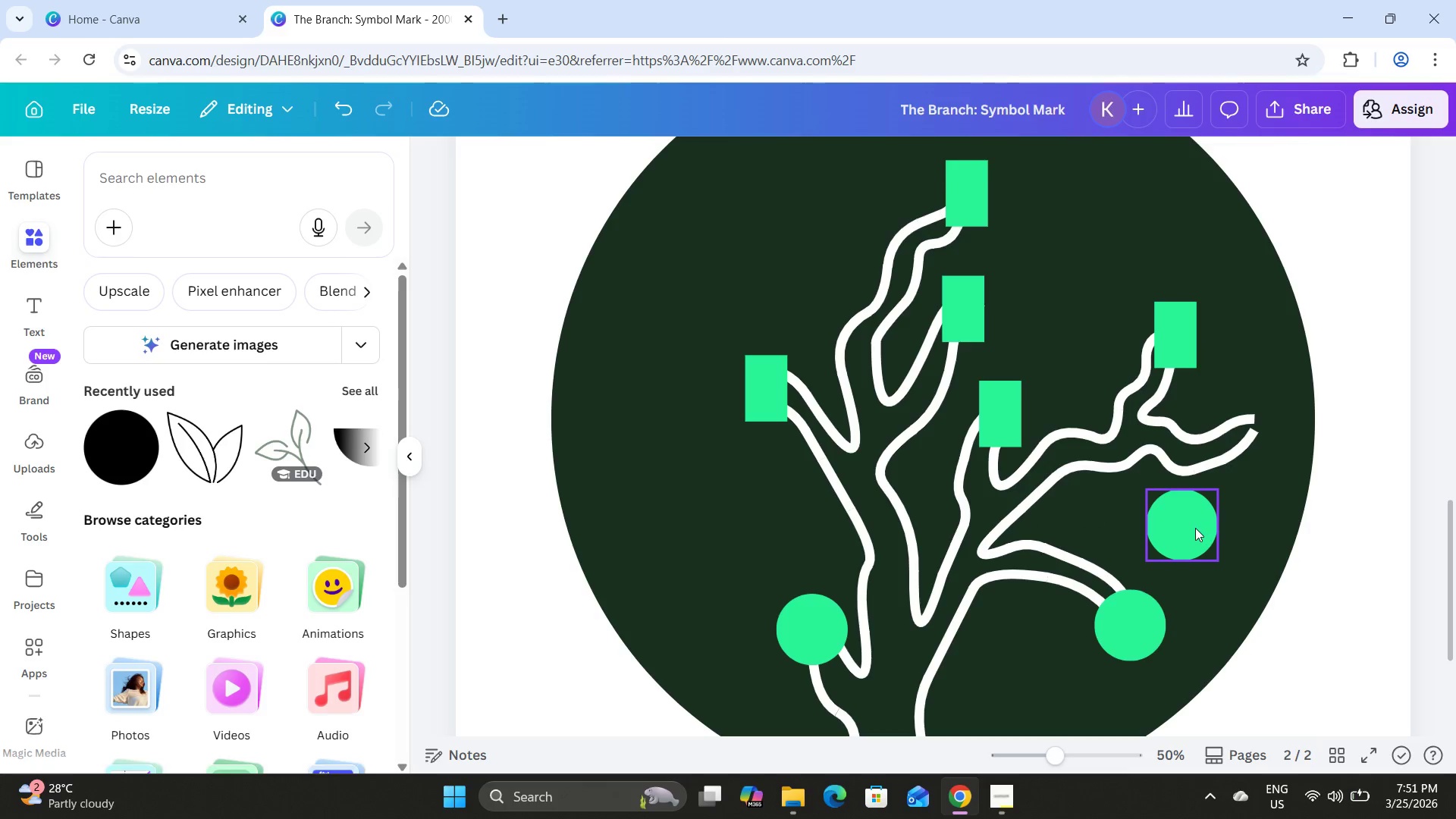 
left_click_drag(start_coordinate=[1194, 528], to_coordinate=[1275, 428])
 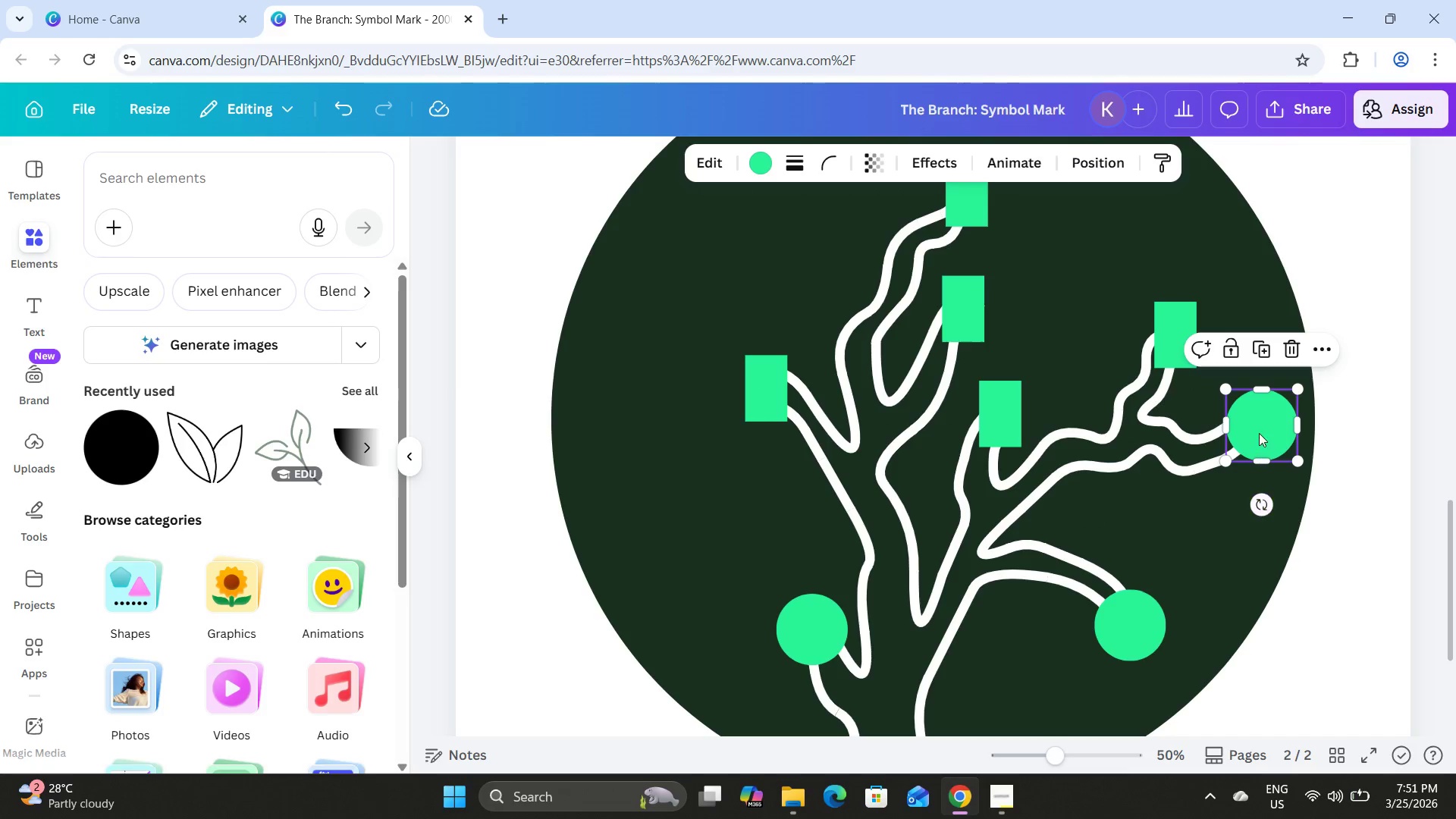 
left_click_drag(start_coordinate=[1259, 427], to_coordinate=[1253, 427])
 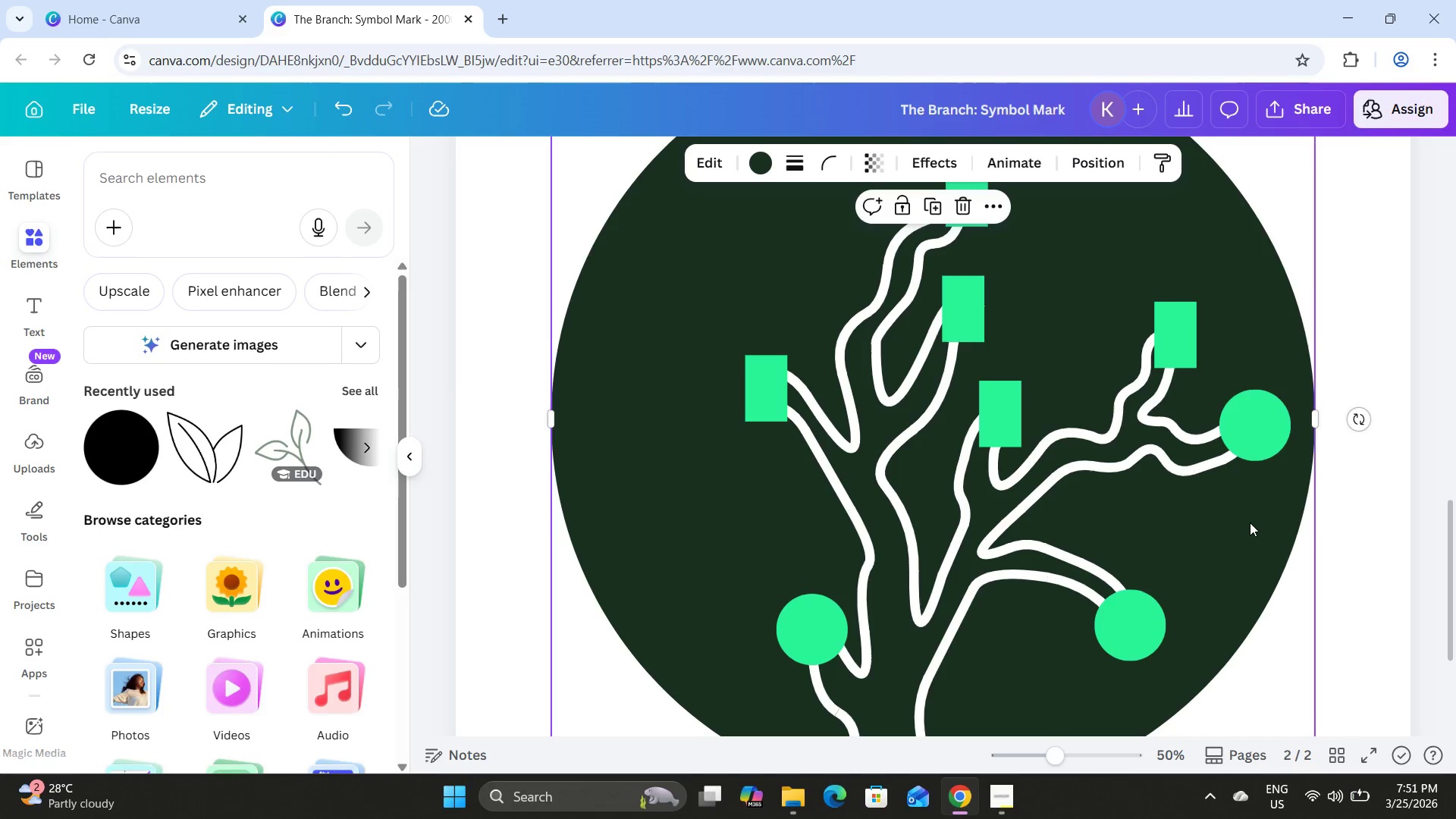 
left_click([1250, 522])
 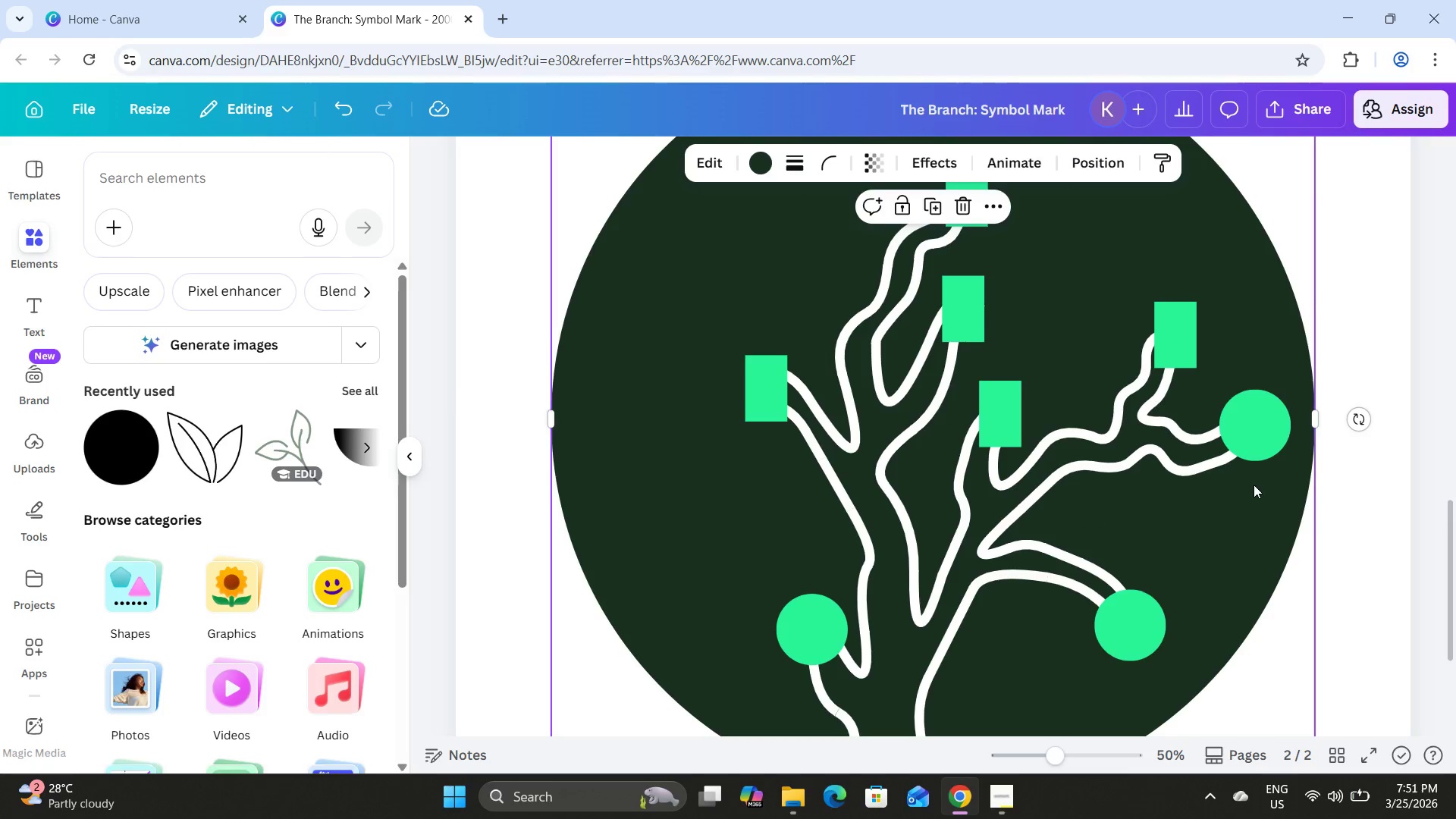 
scroll: coordinate [1254, 485], scroll_direction: up, amount: 1.0
 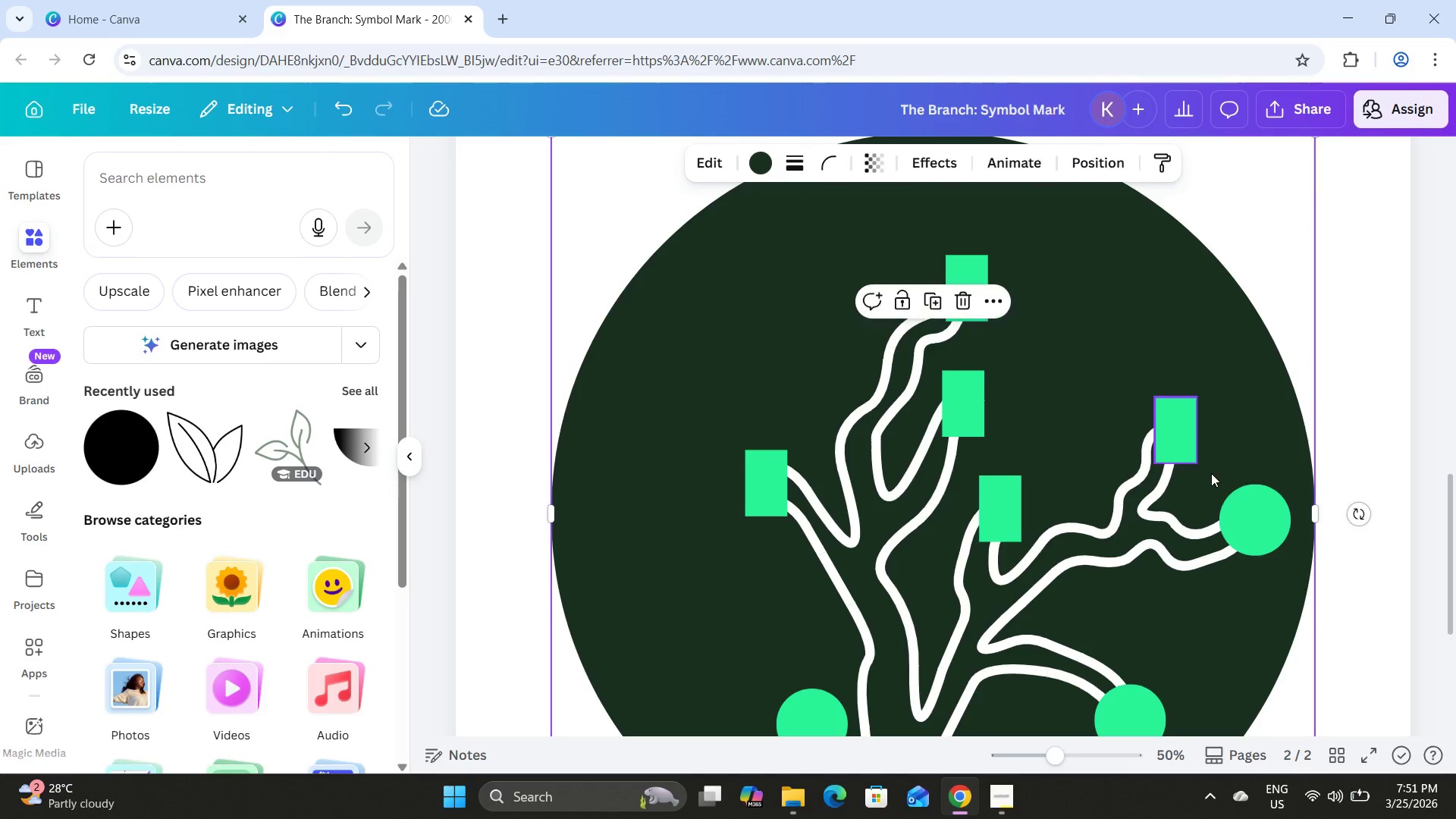 
left_click([1248, 514])
 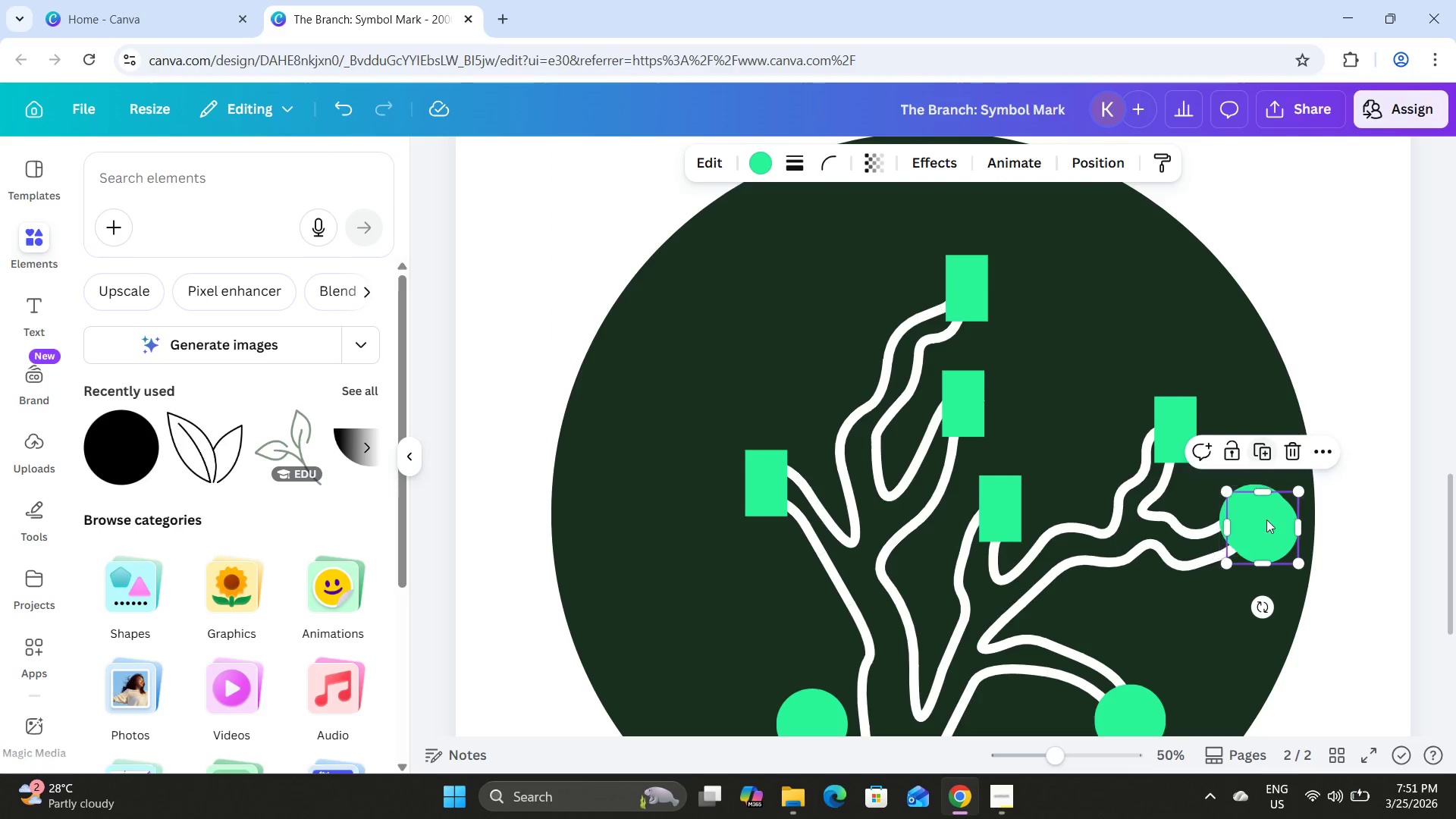 
left_click_drag(start_coordinate=[1266, 540], to_coordinate=[1200, 644])
 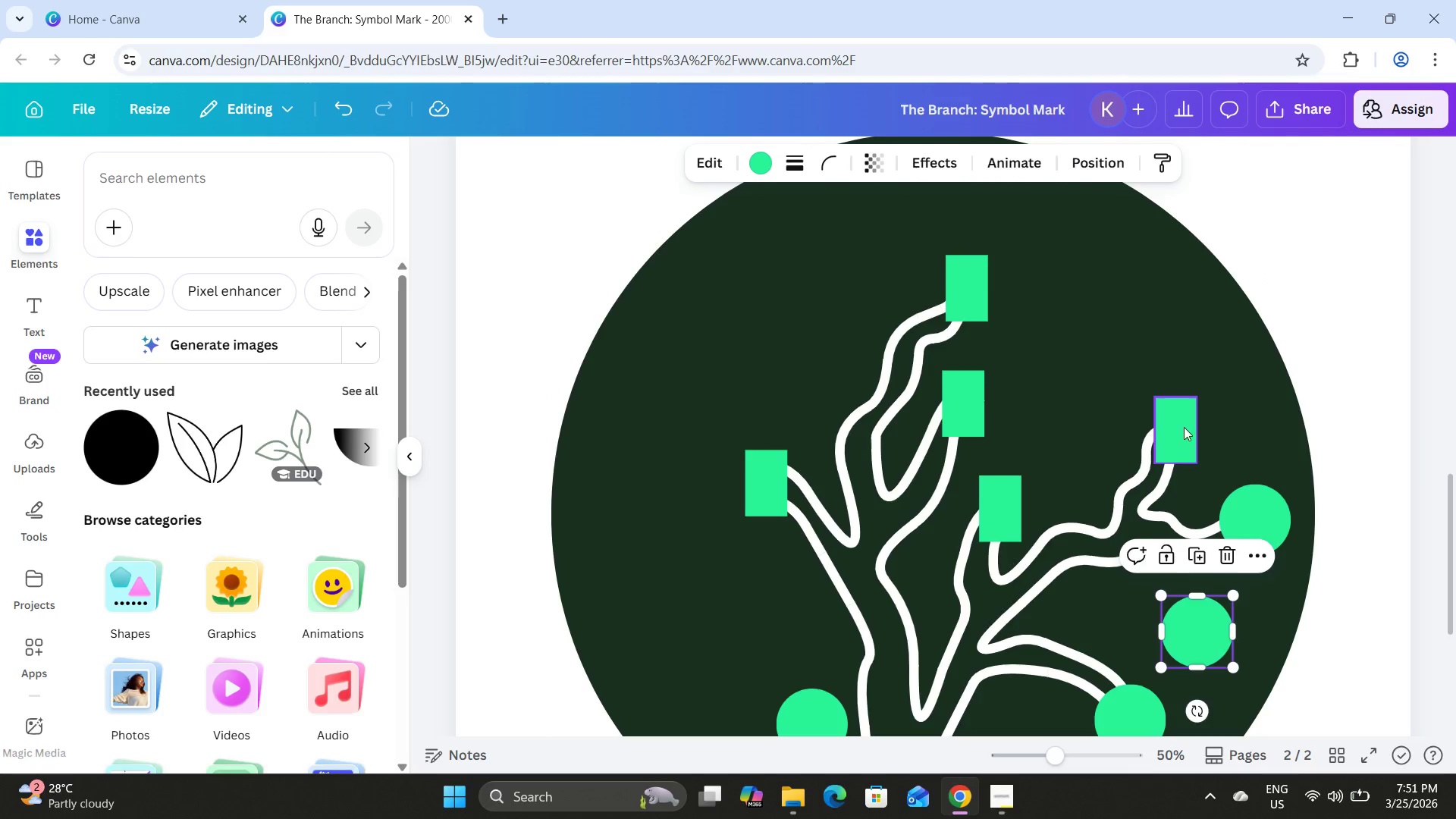 
left_click([1182, 426])
 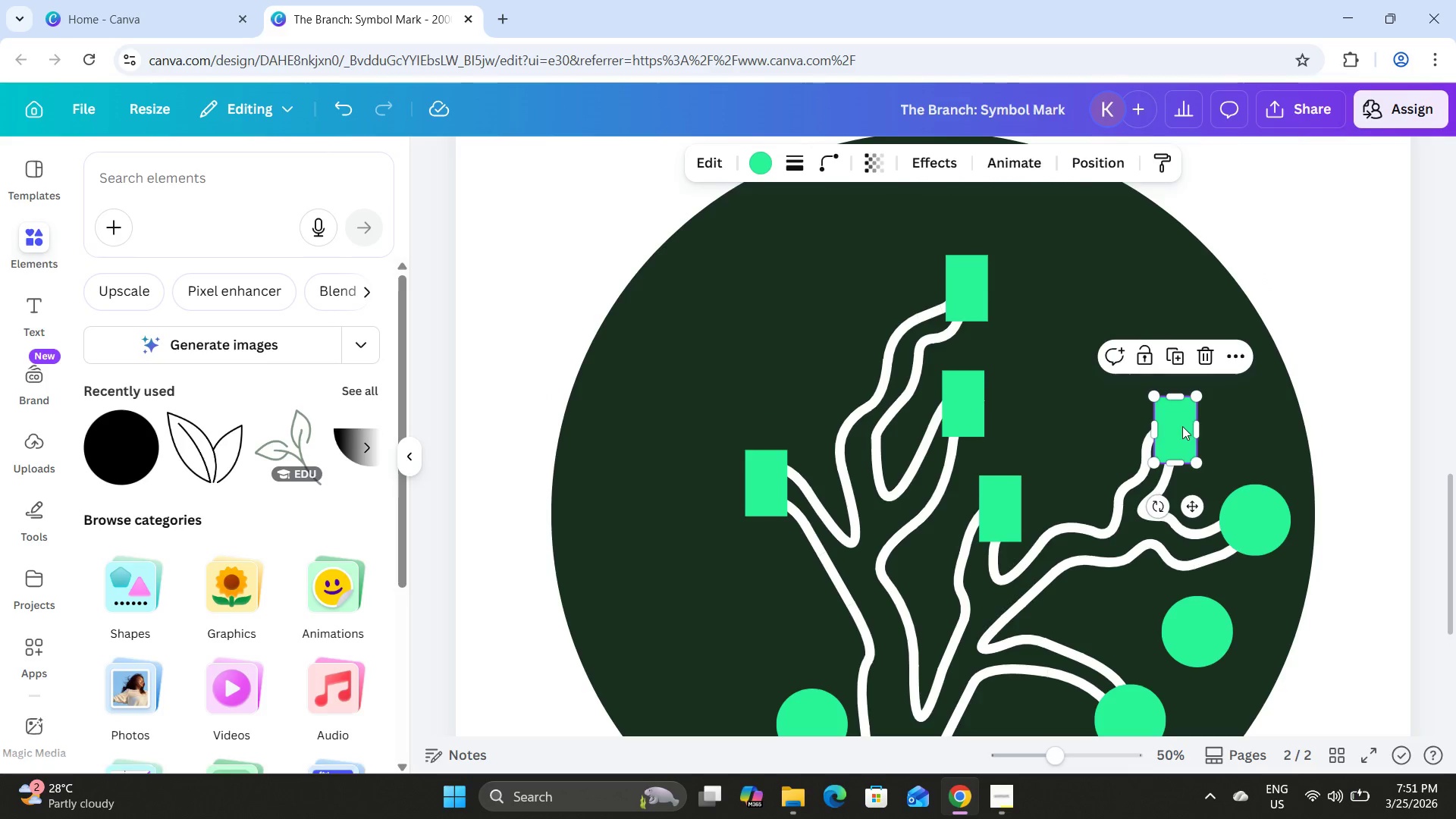 
key(Backspace)
 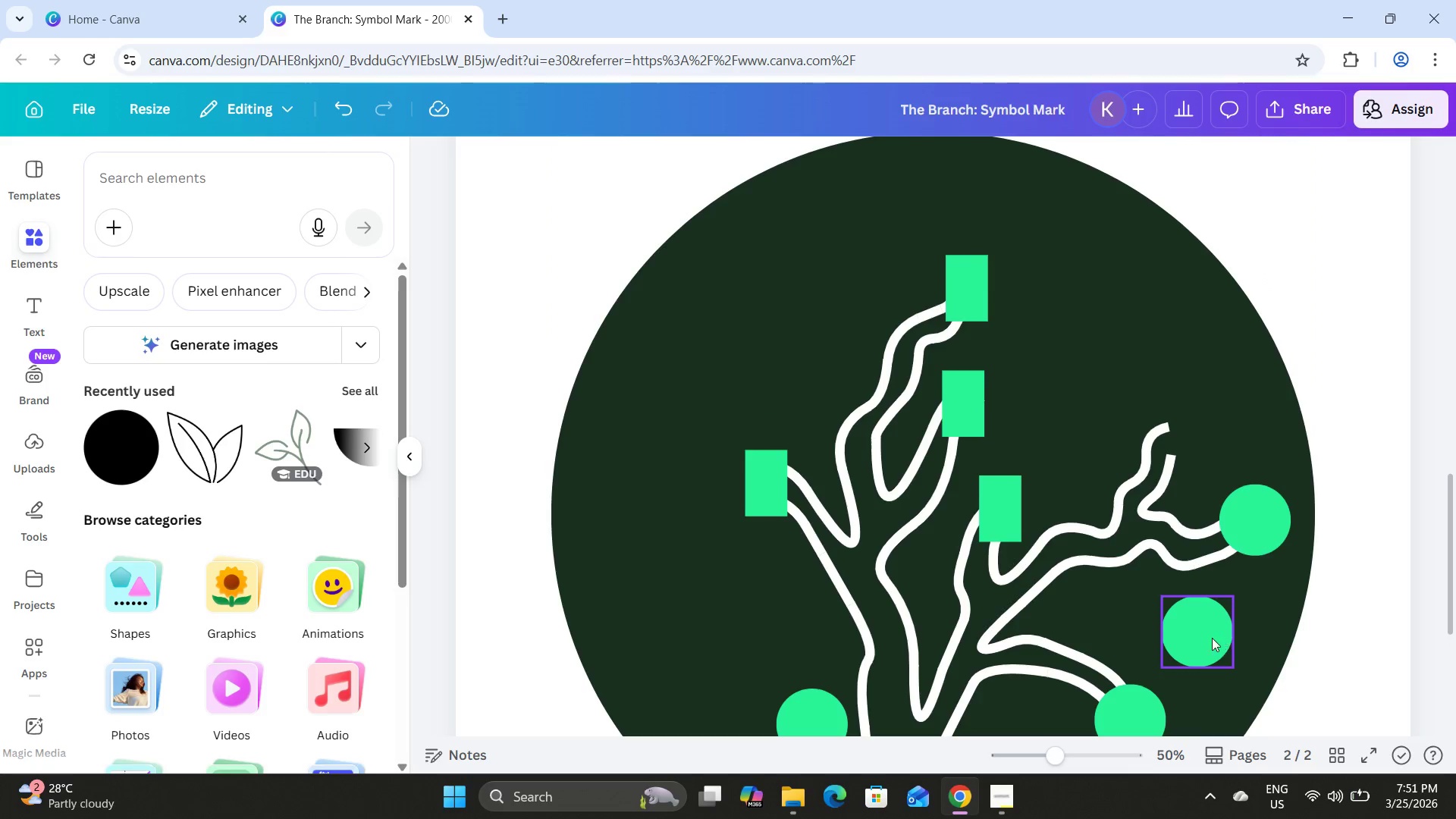 
left_click_drag(start_coordinate=[1207, 634], to_coordinate=[1188, 439])
 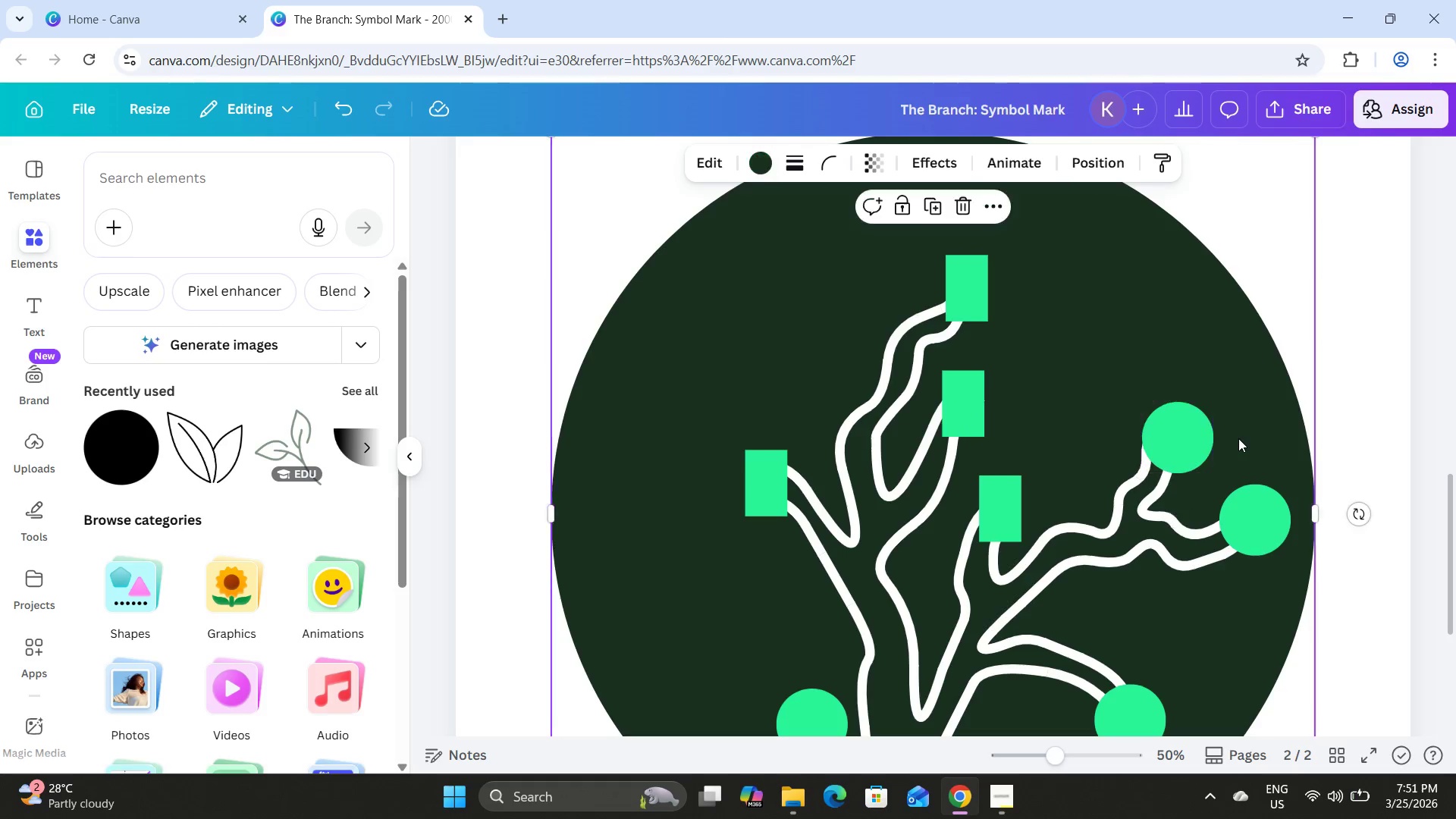 
left_click([1238, 438])
 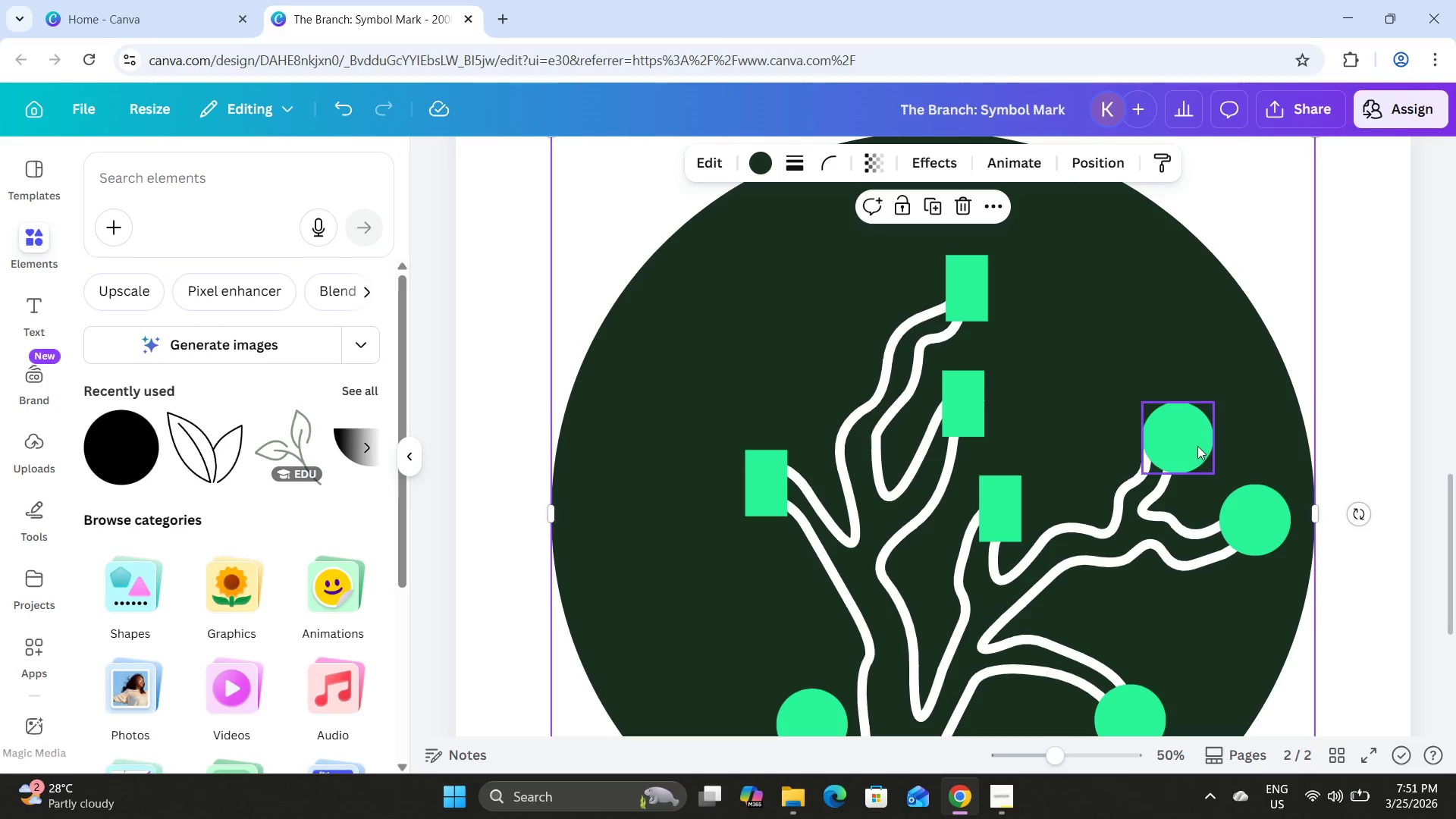 
left_click_drag(start_coordinate=[1195, 447], to_coordinate=[1191, 439])
 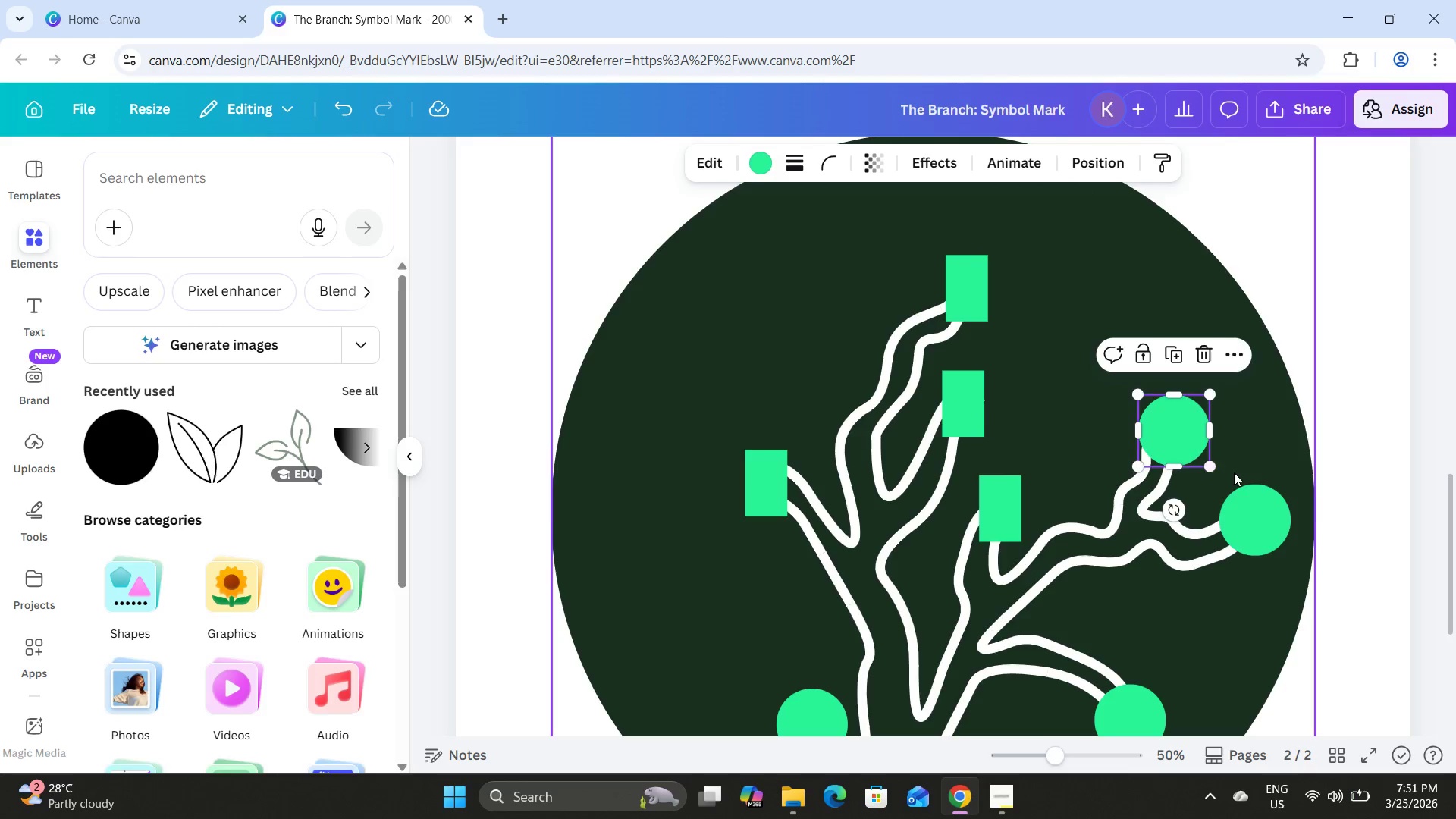 
left_click([1234, 472])
 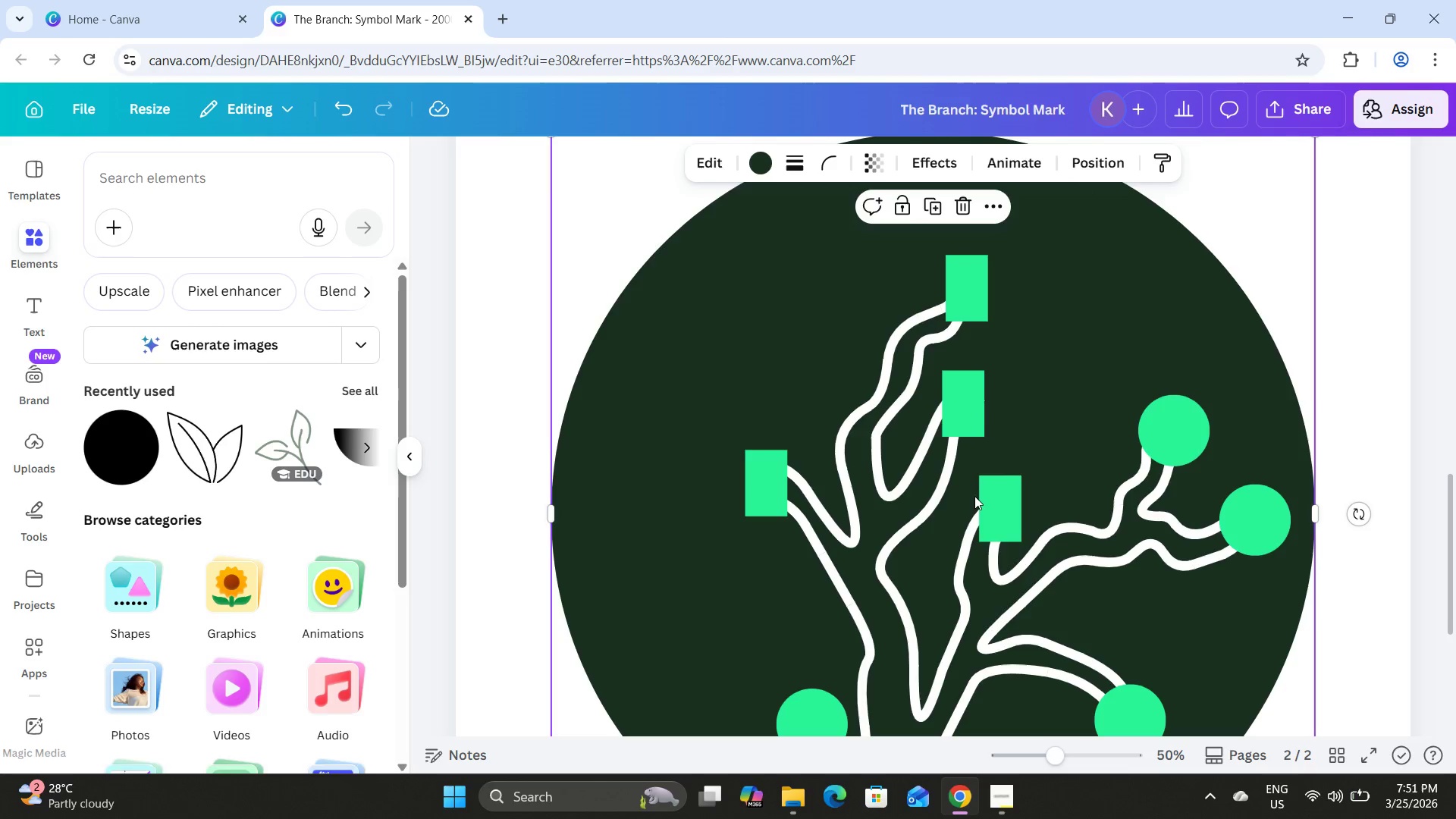 
double_click([982, 498])
 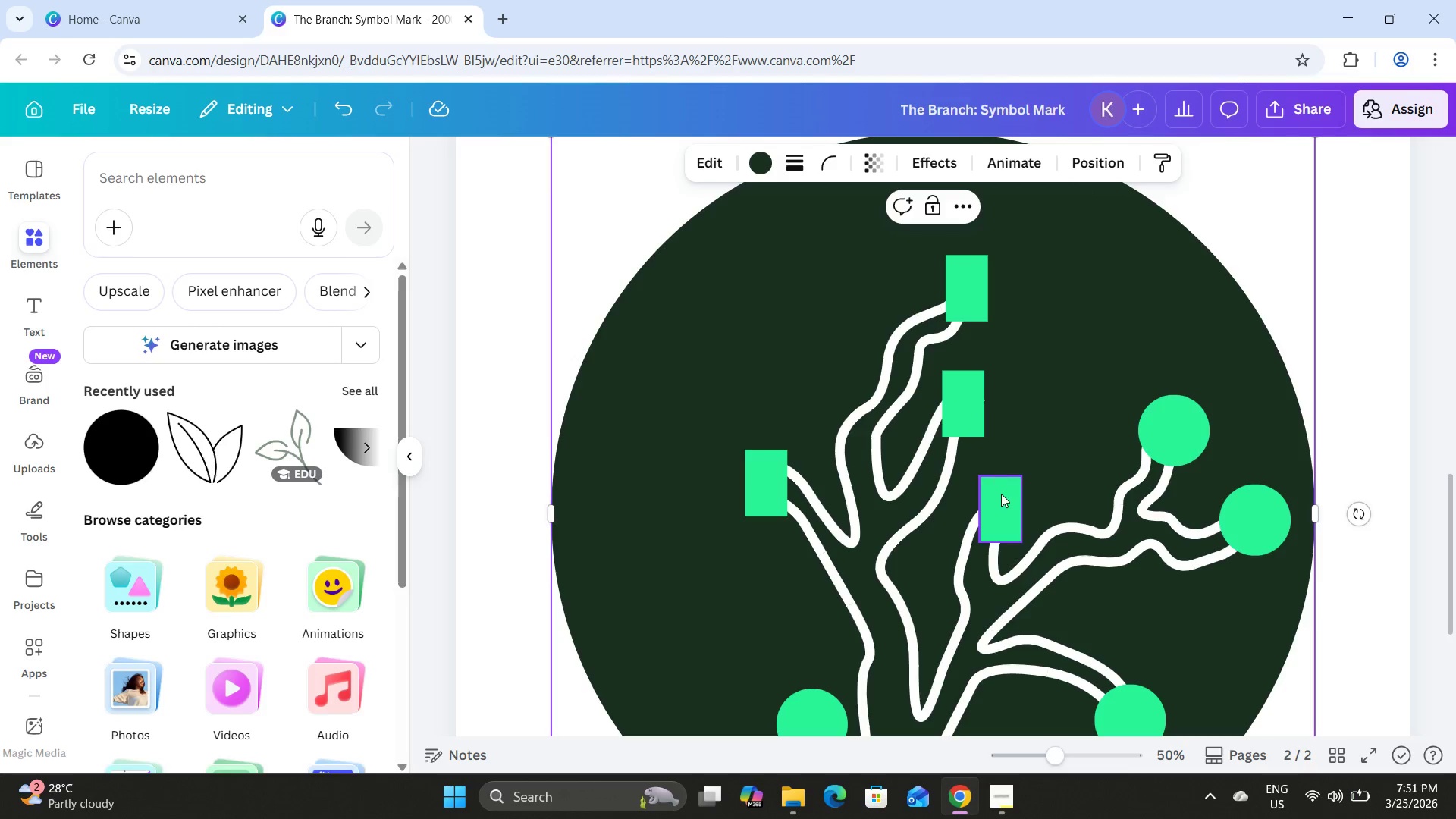 
left_click([1001, 497])
 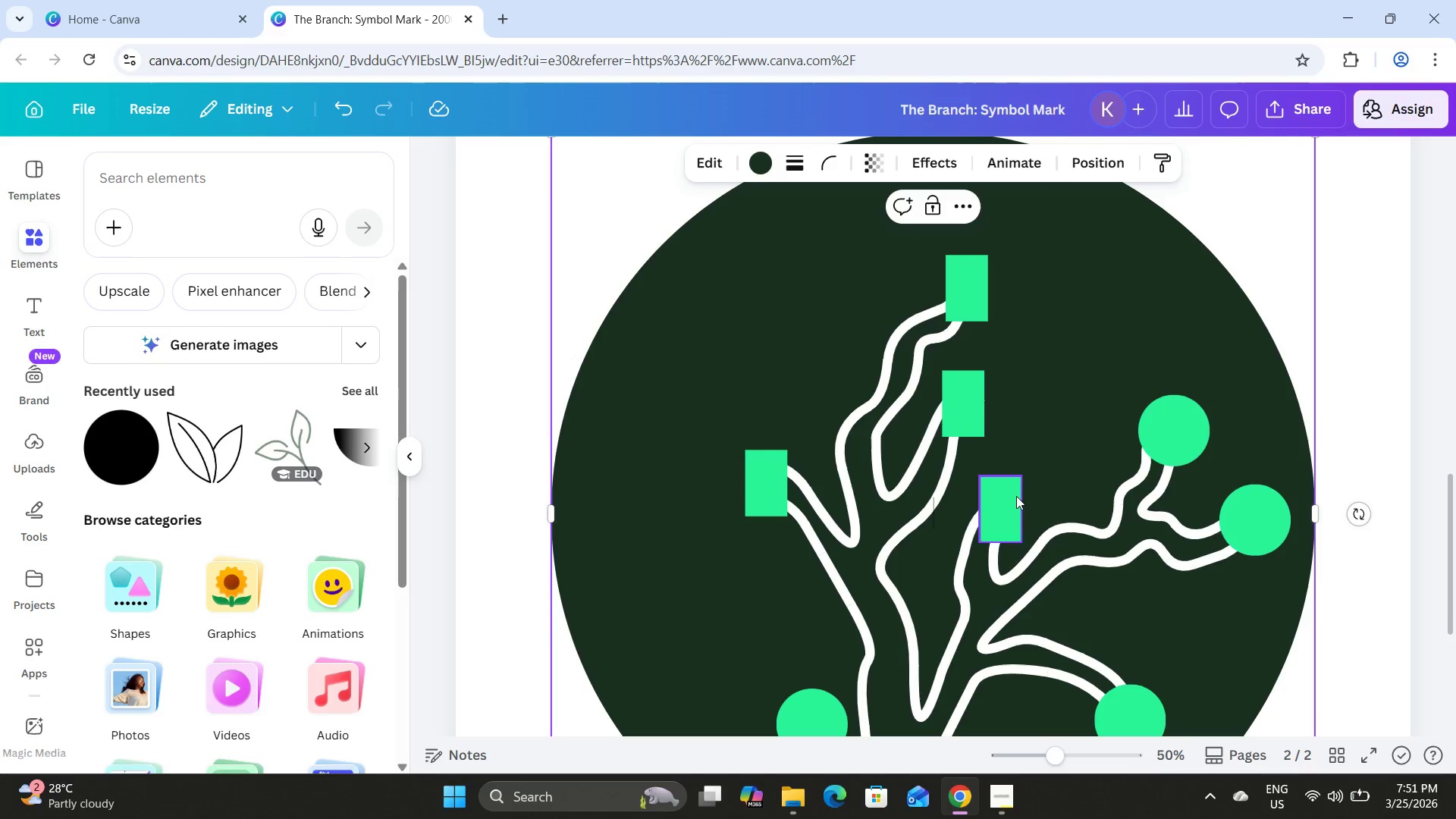 
left_click([1007, 497])
 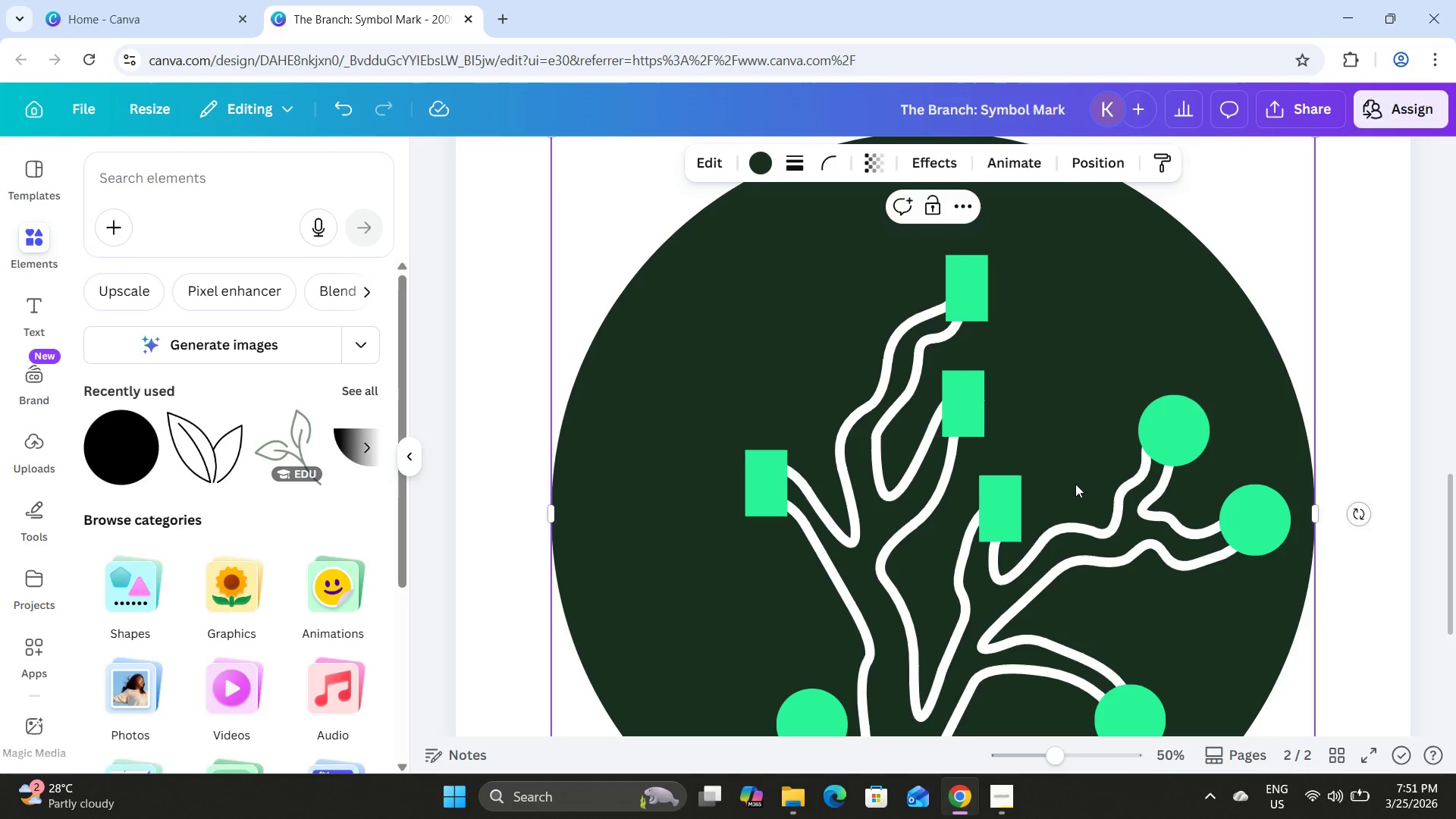 
left_click([1075, 483])
 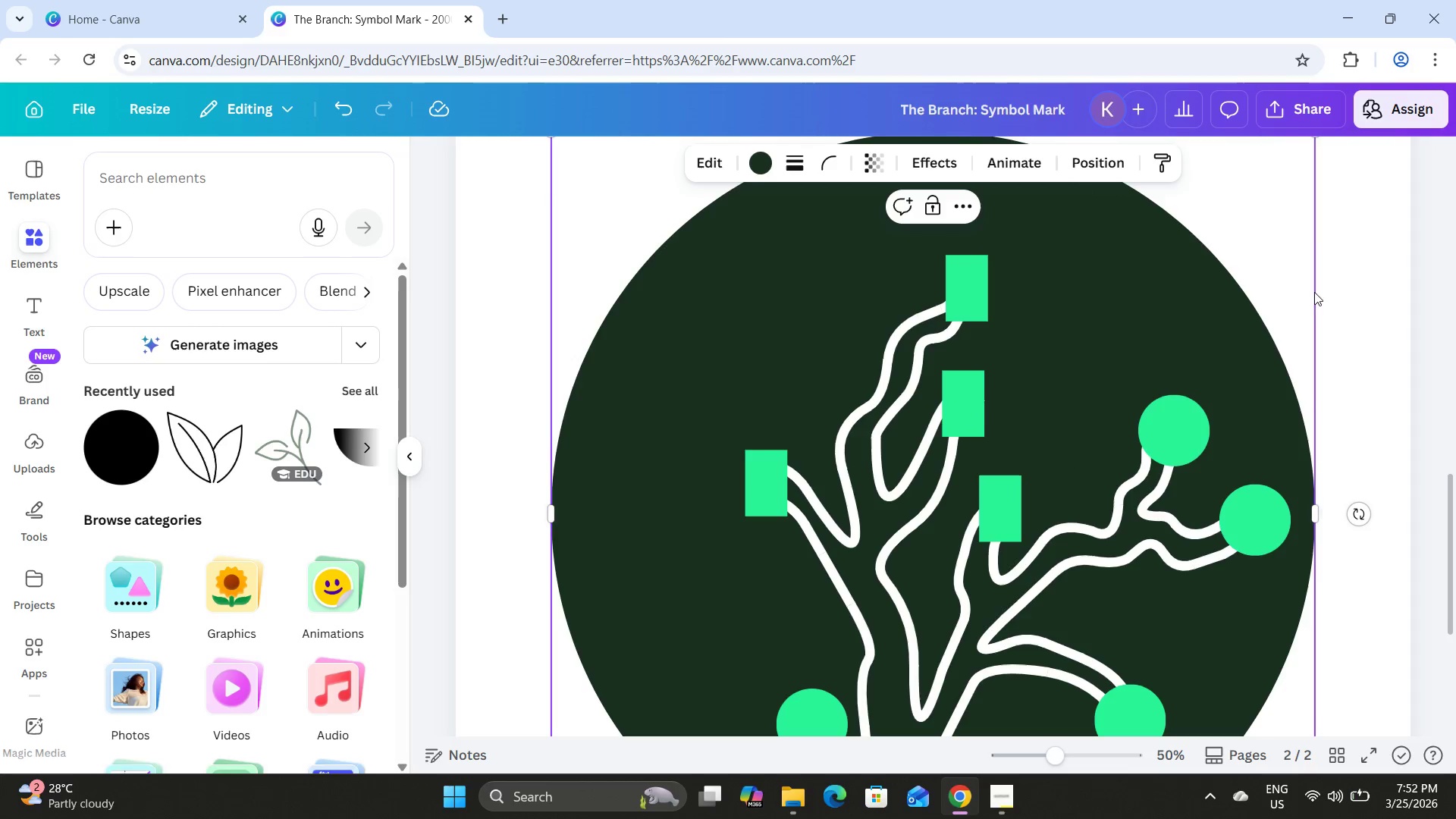 
left_click([1364, 297])
 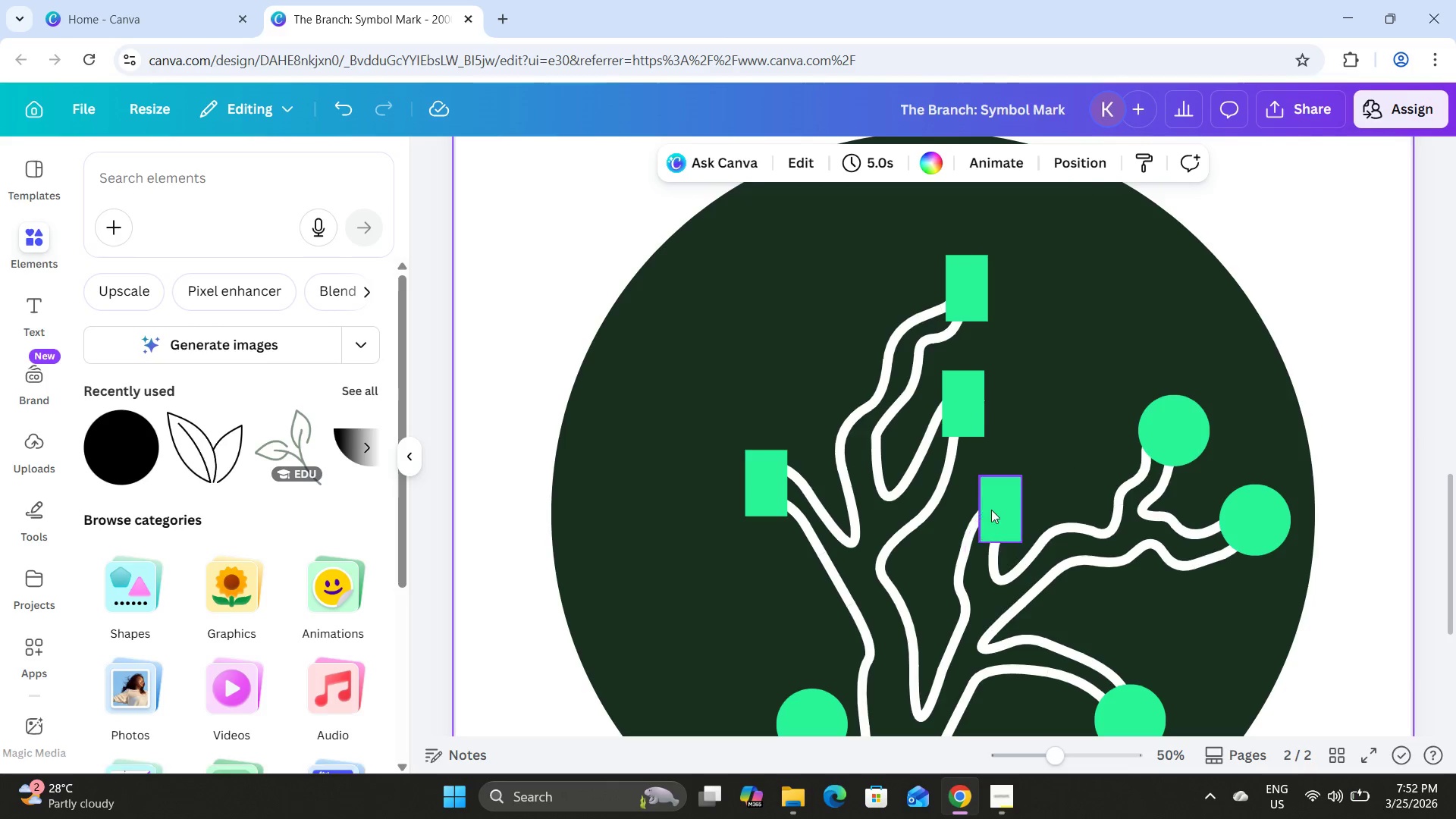 
left_click([995, 503])
 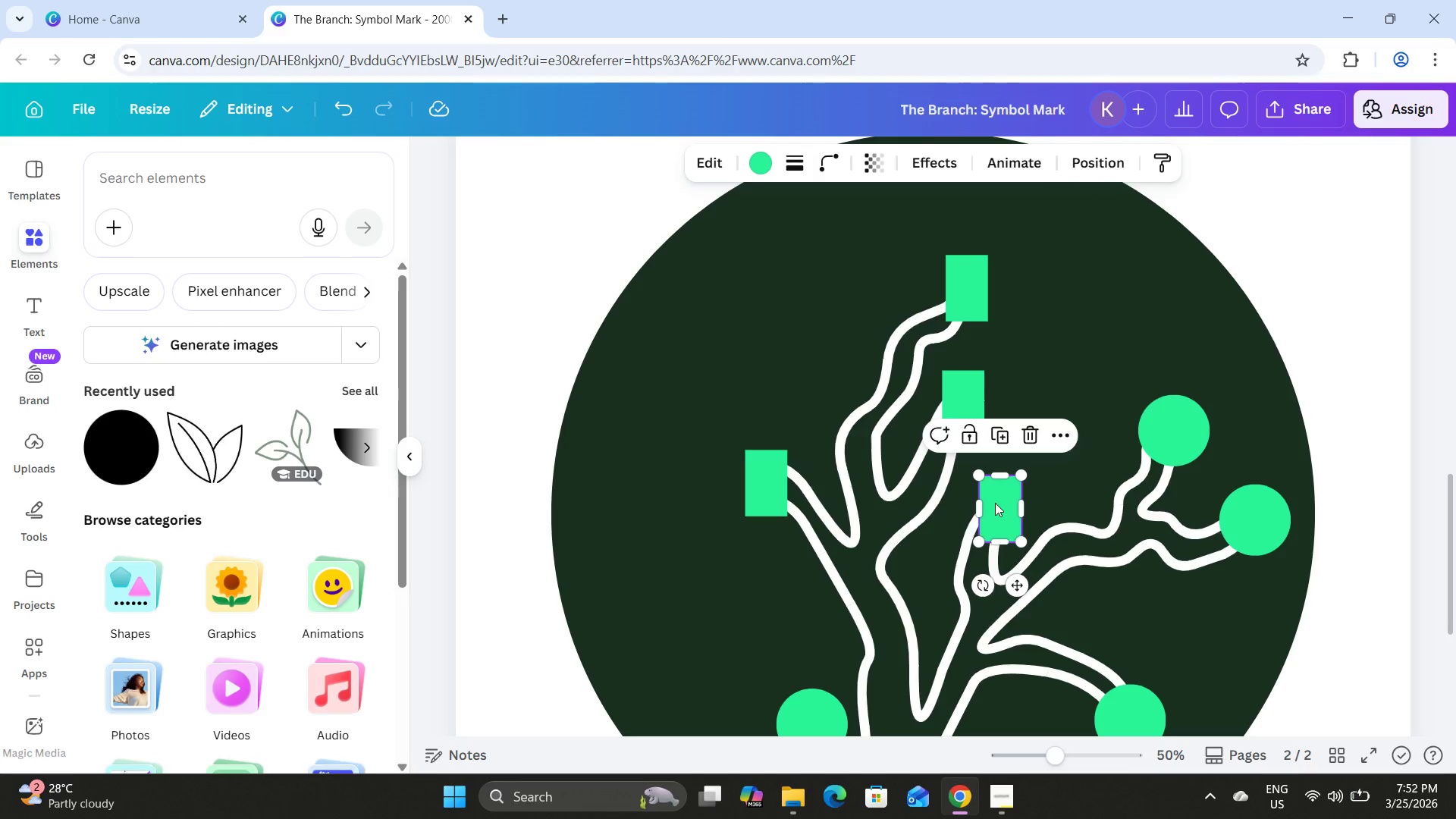 
key(Backspace)
 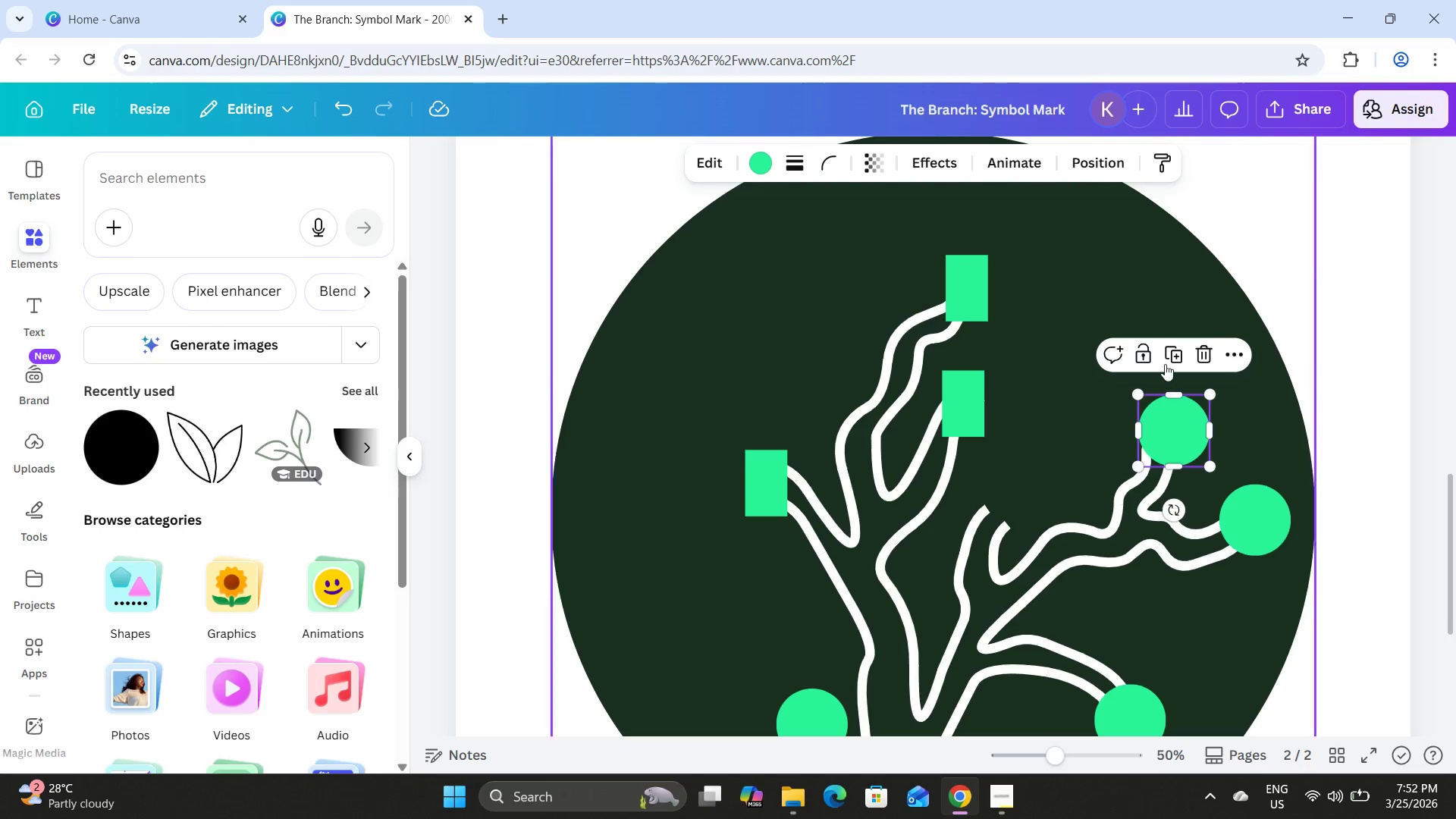 
double_click([1167, 357])
 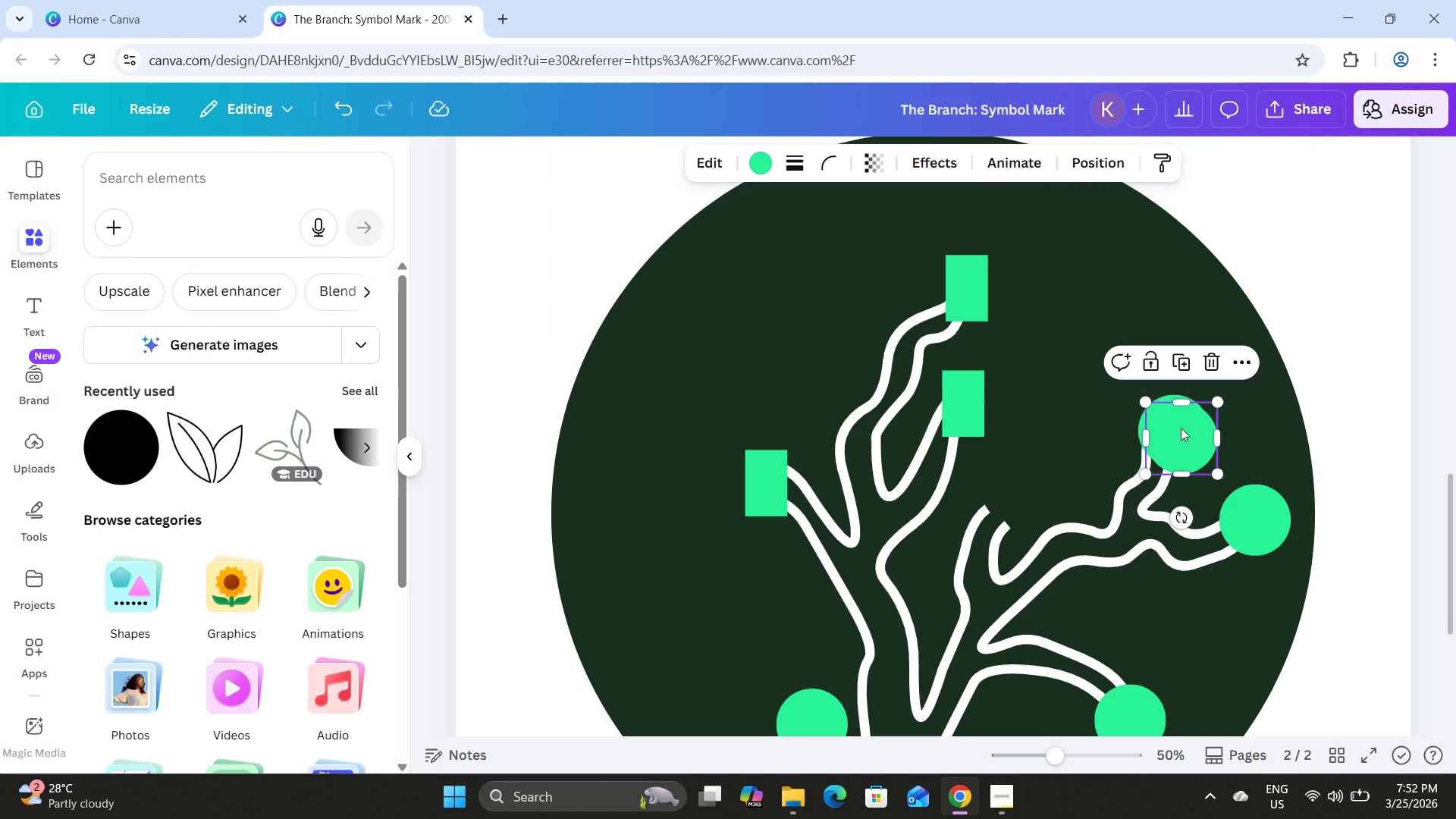 
left_click_drag(start_coordinate=[1184, 437], to_coordinate=[1005, 508])
 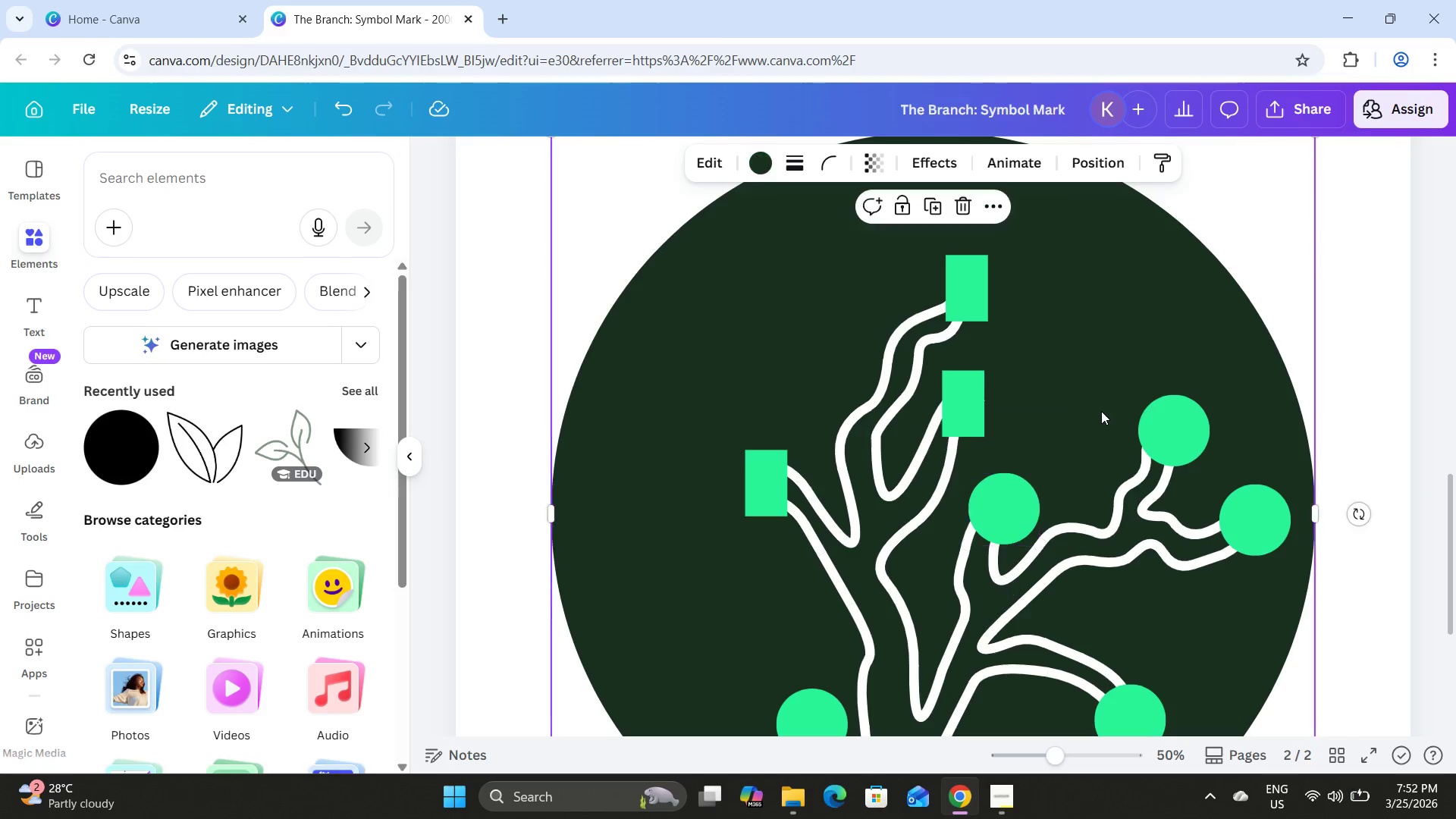 
left_click([1101, 411])
 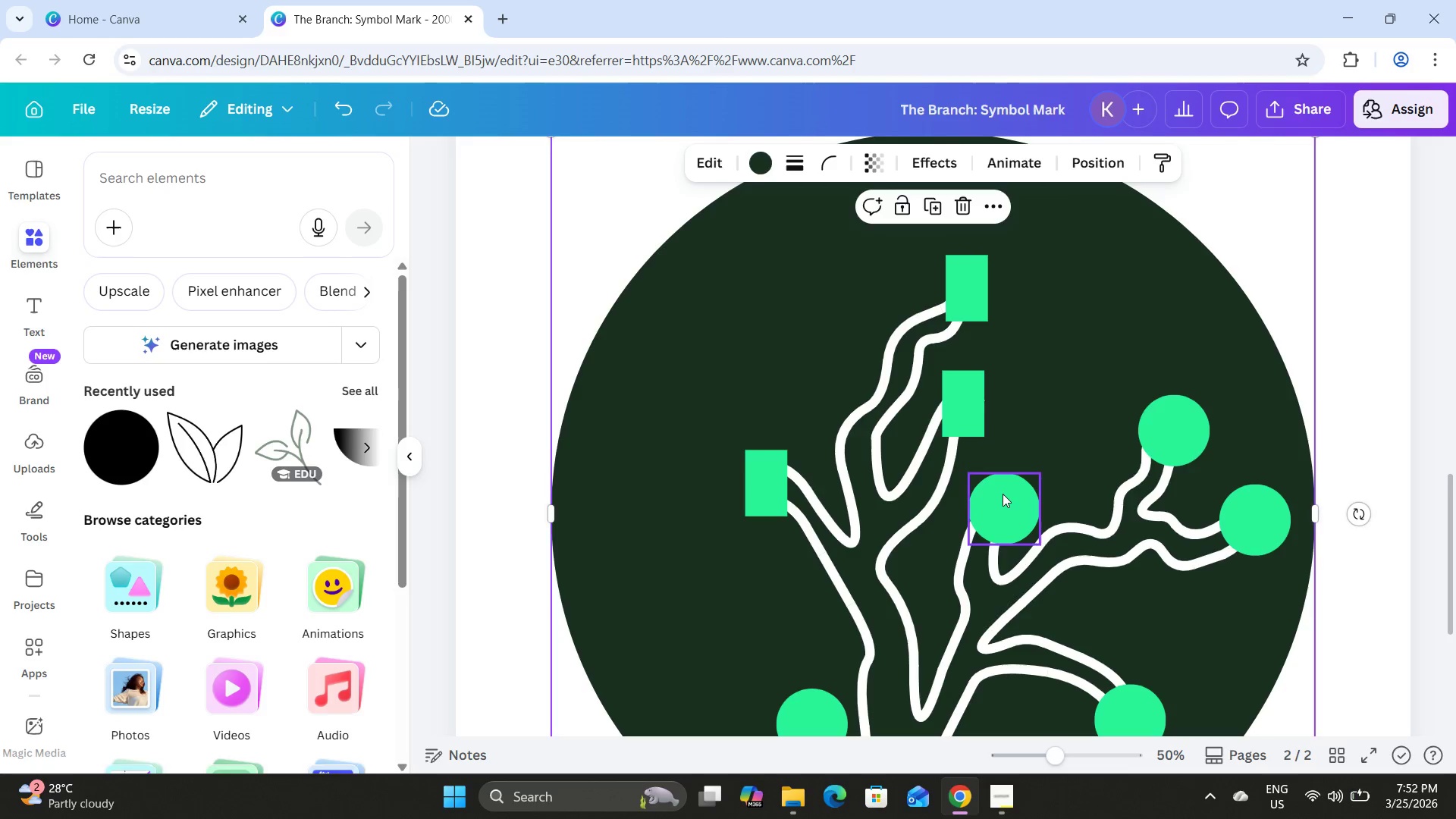 
left_click_drag(start_coordinate=[1001, 500], to_coordinate=[996, 493])
 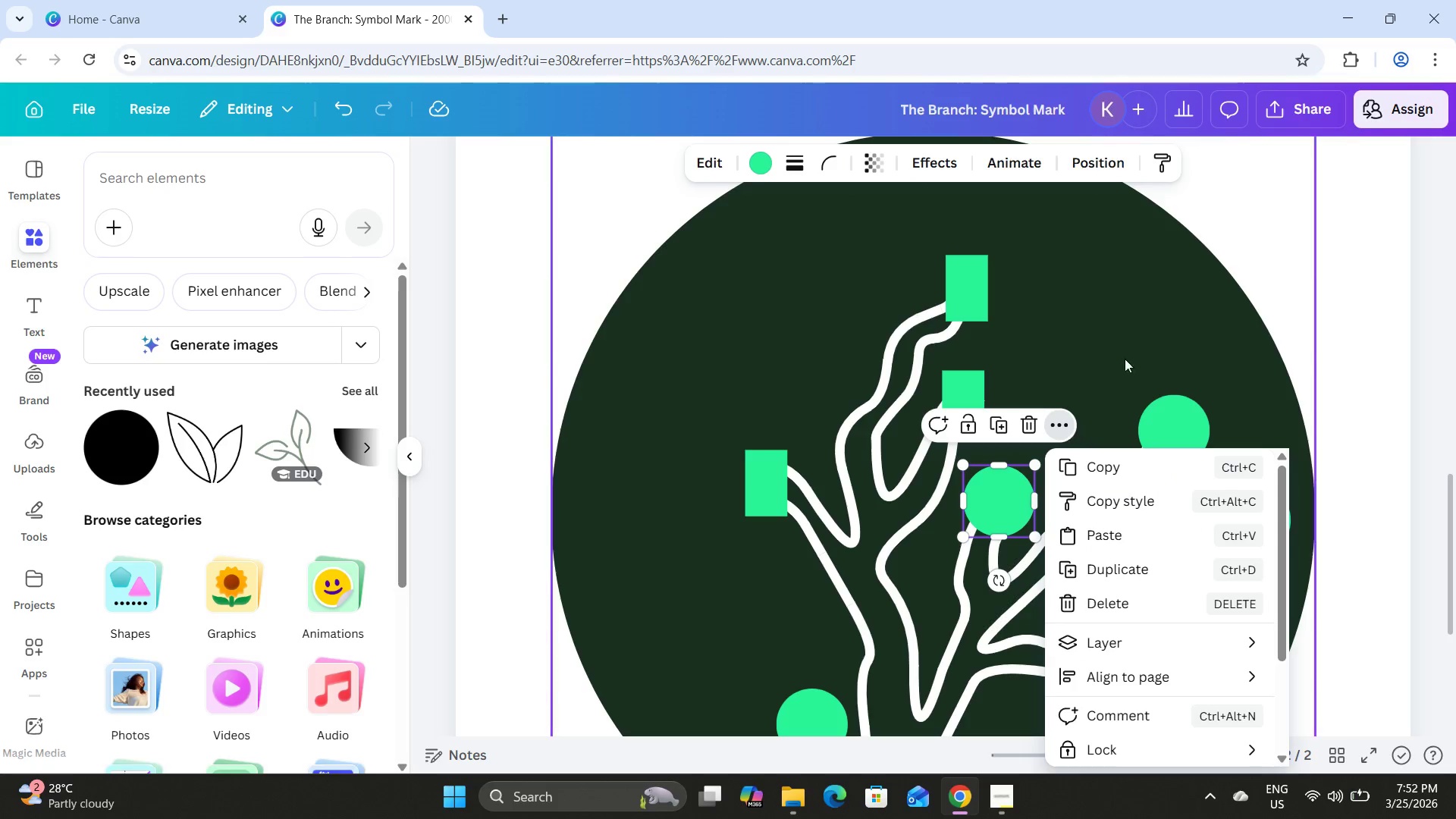 
left_click([1131, 350])
 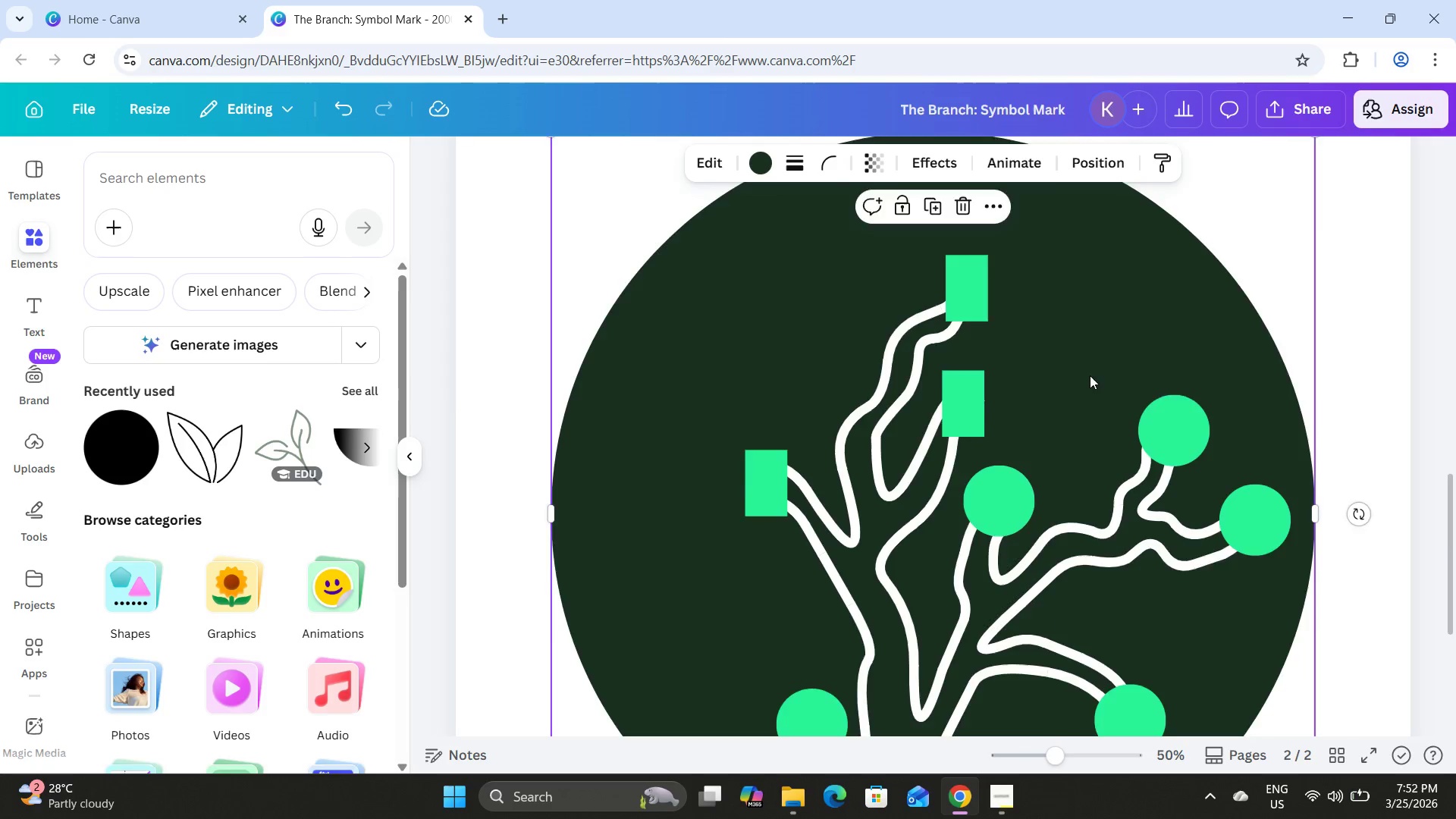 
scroll: coordinate [1090, 375], scroll_direction: up, amount: 1.0
 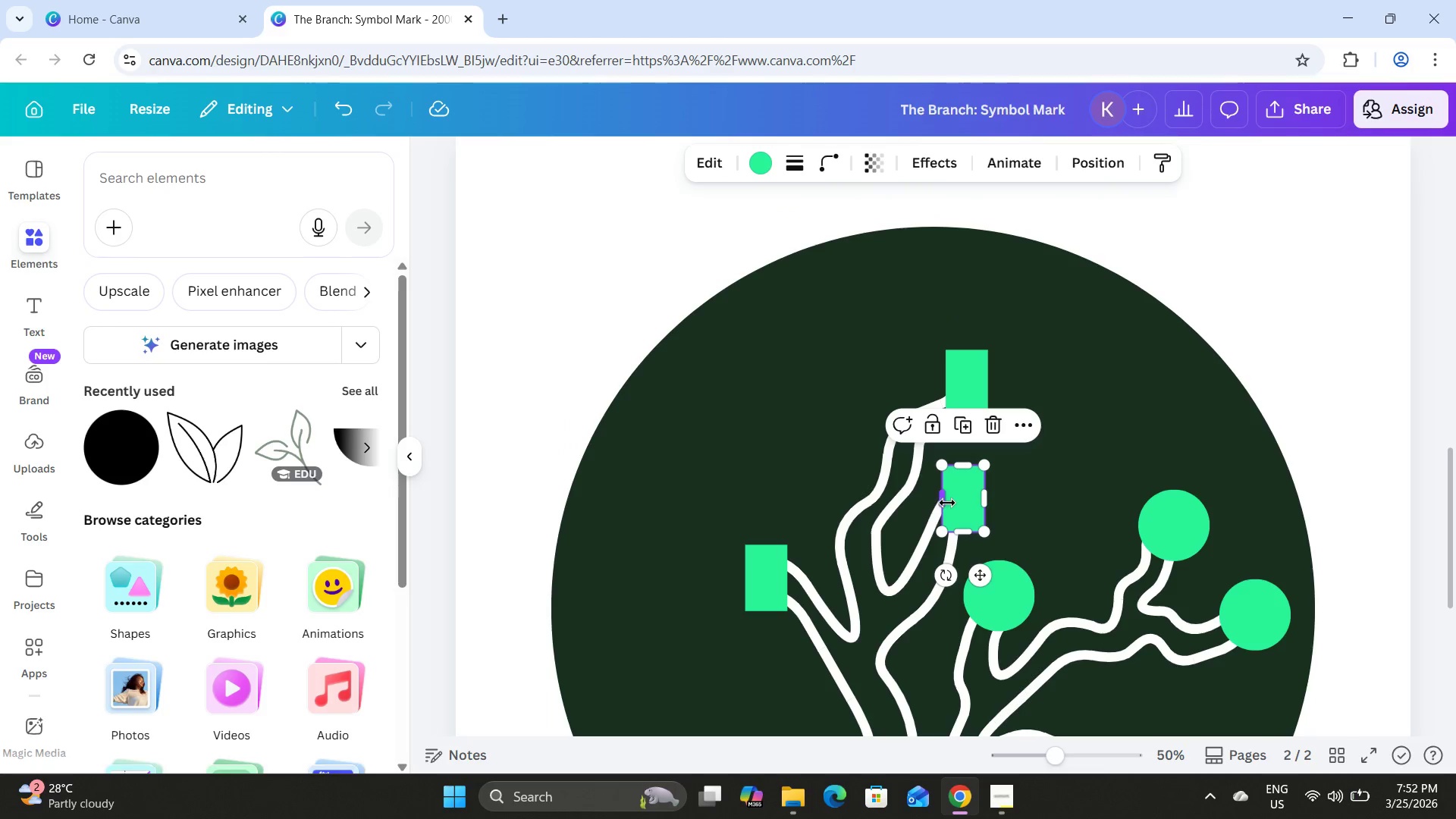 
key(Backspace)
 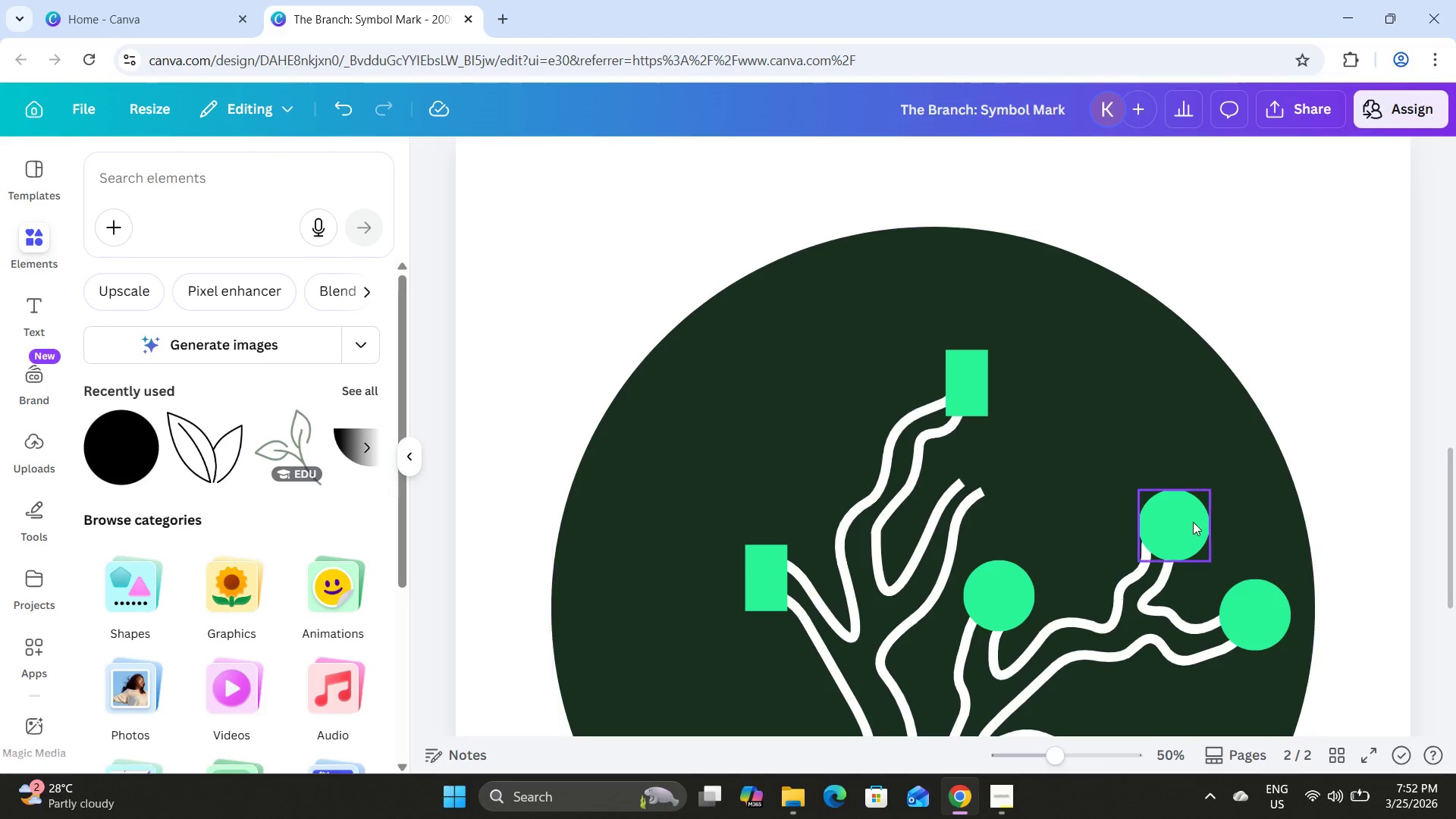 
left_click([1191, 519])
 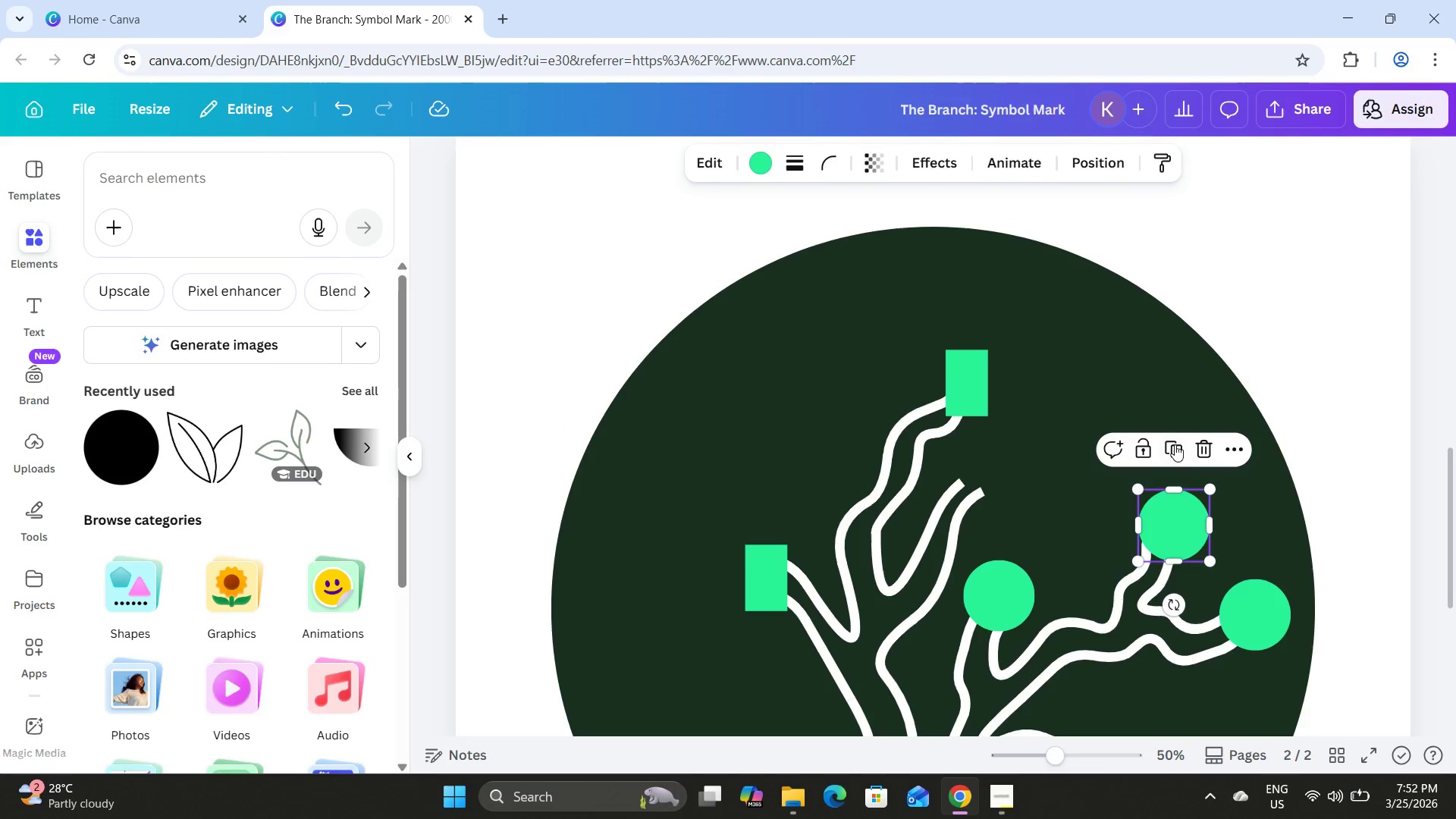 
left_click([1174, 447])
 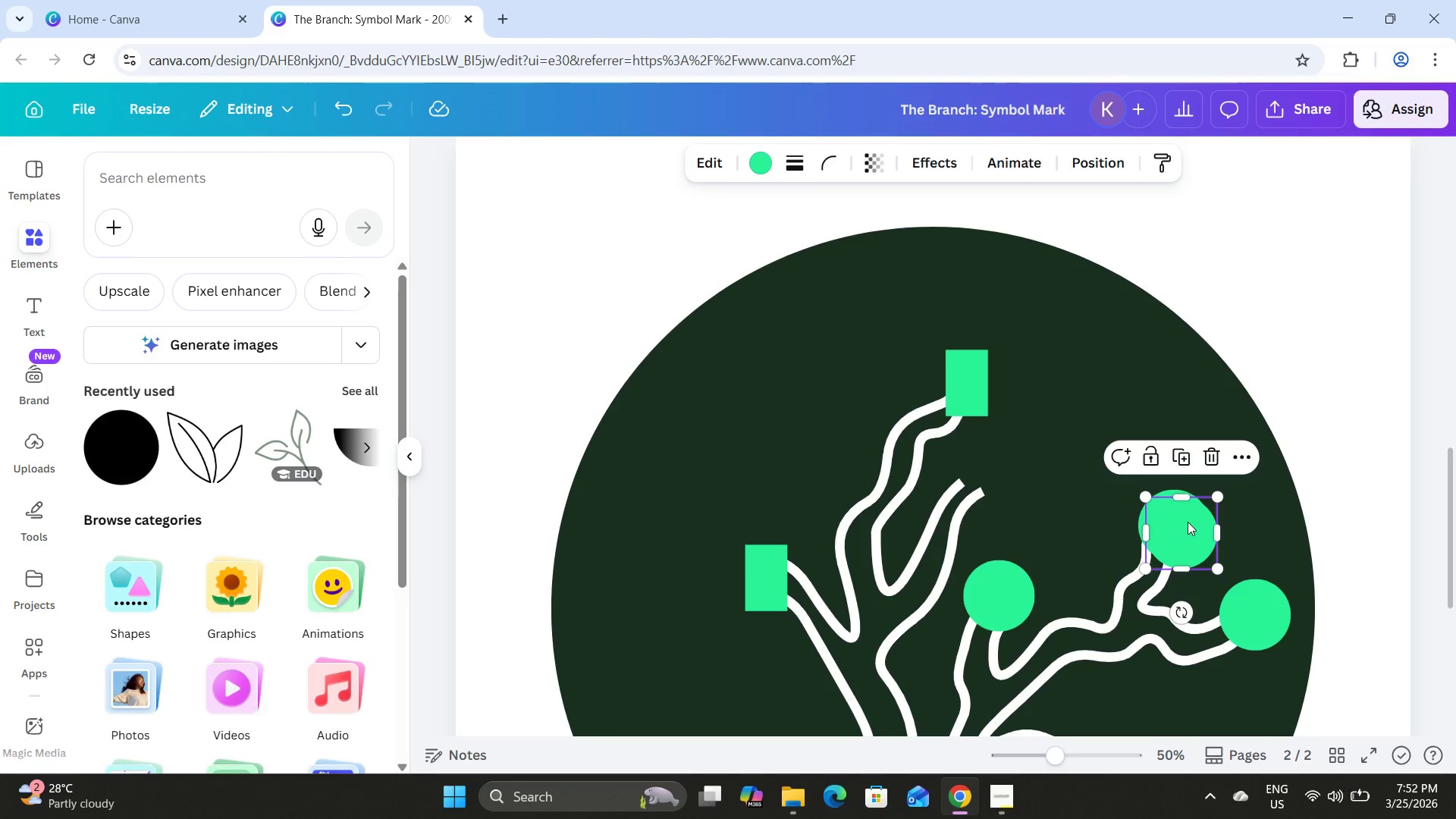 
left_click_drag(start_coordinate=[1188, 523], to_coordinate=[984, 466])
 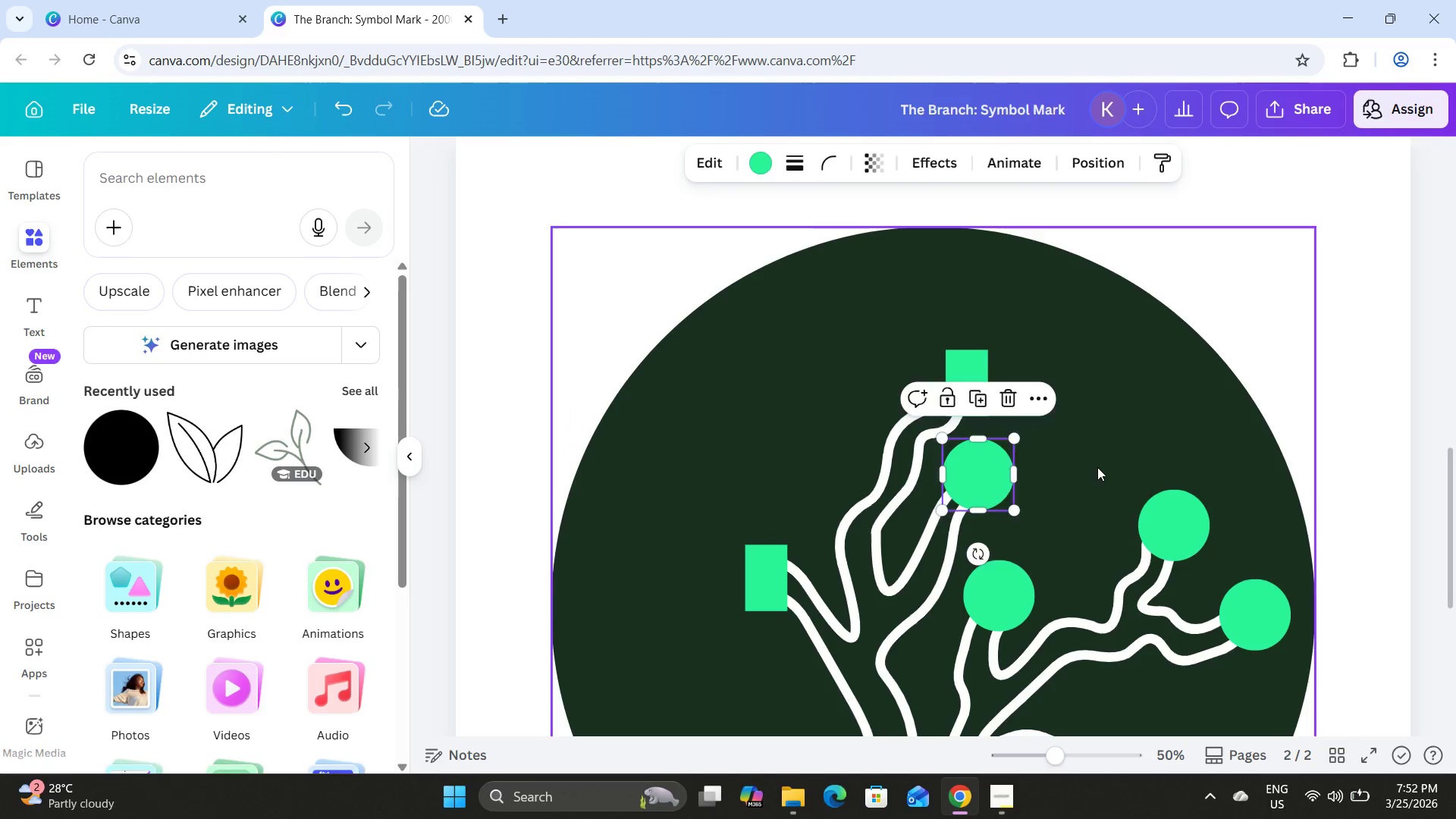 
left_click([1097, 467])
 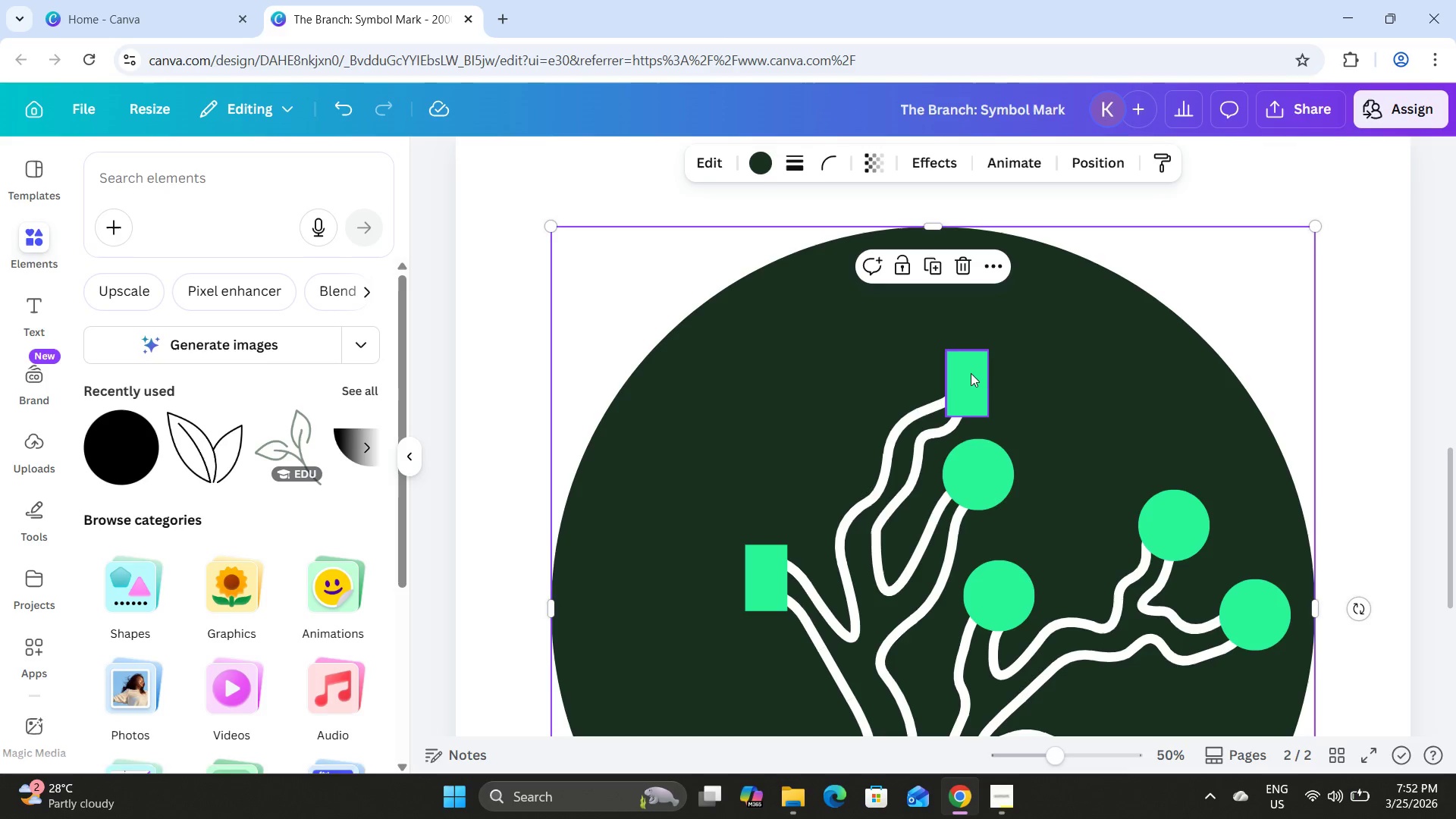 
left_click([971, 375])
 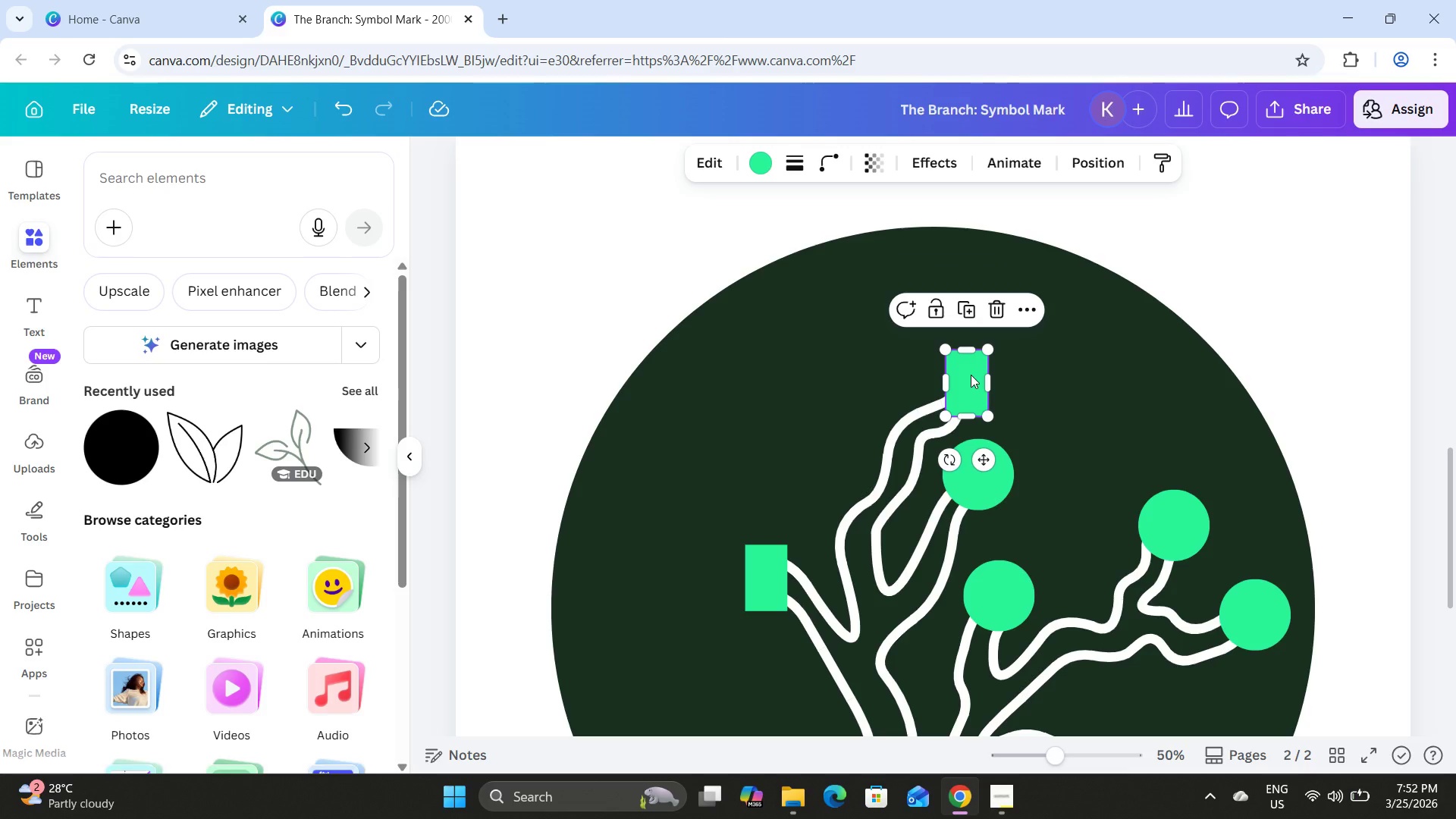 
key(Backspace)
 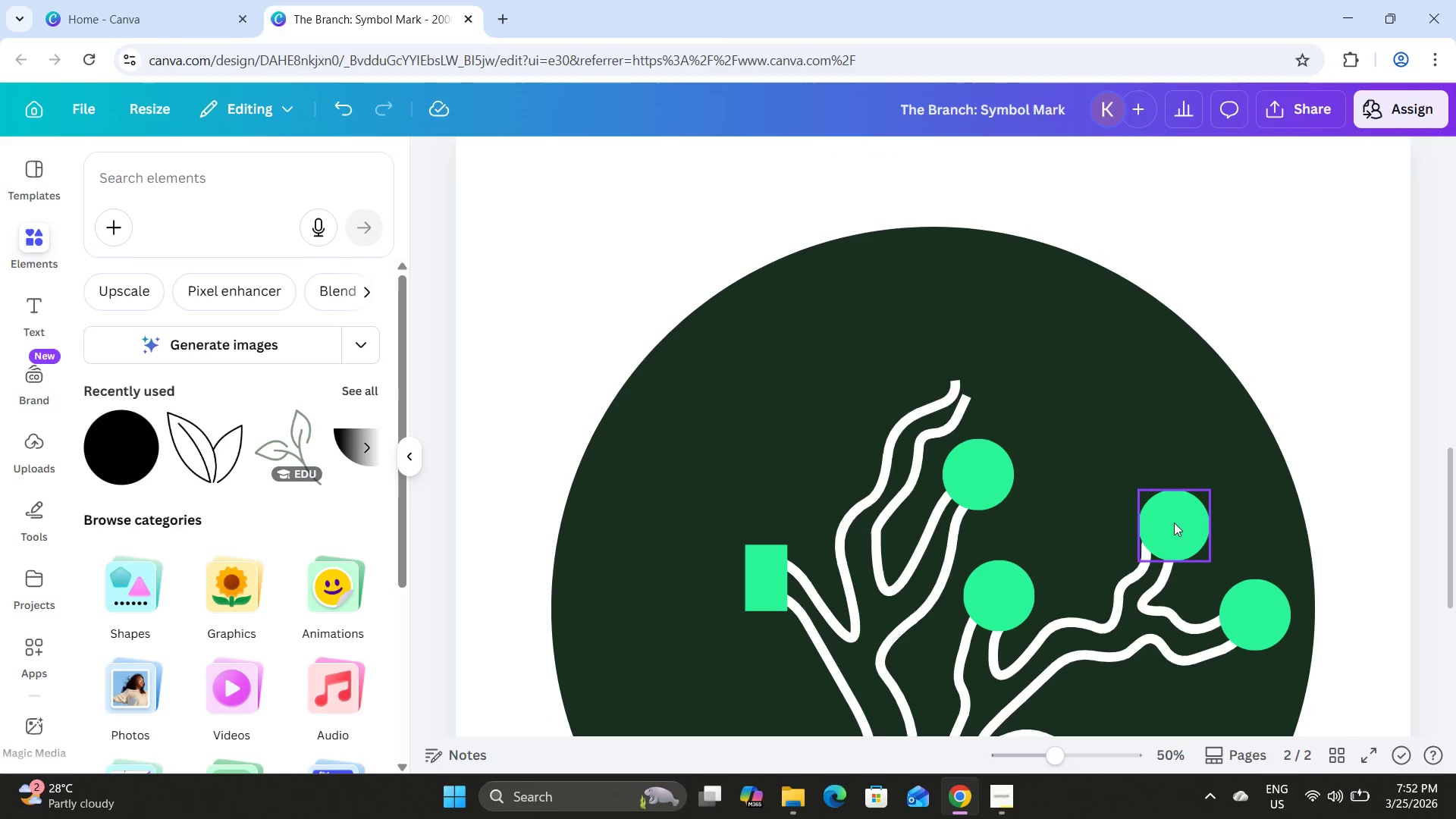 
left_click([1174, 522])
 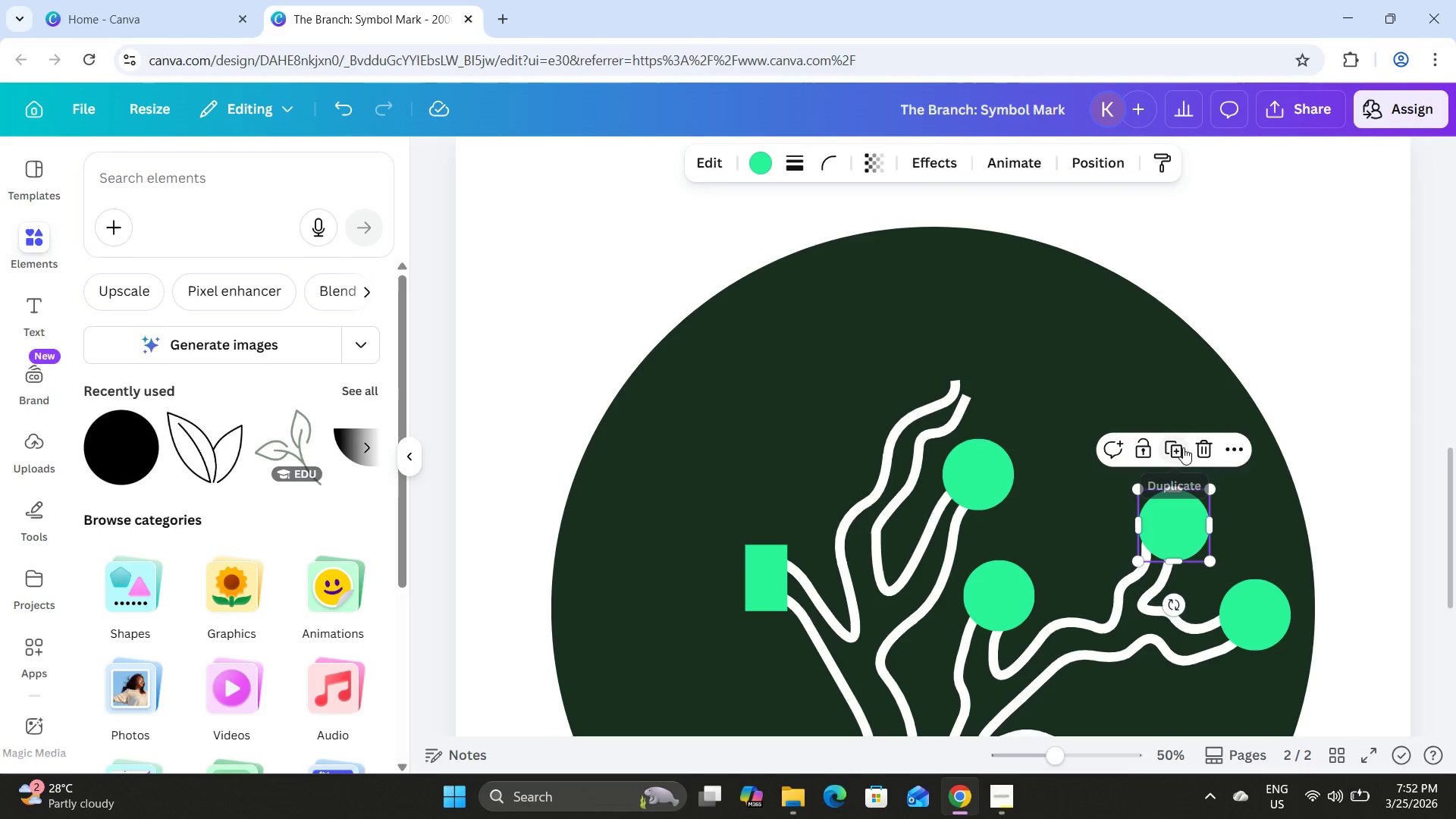 
left_click([1175, 447])
 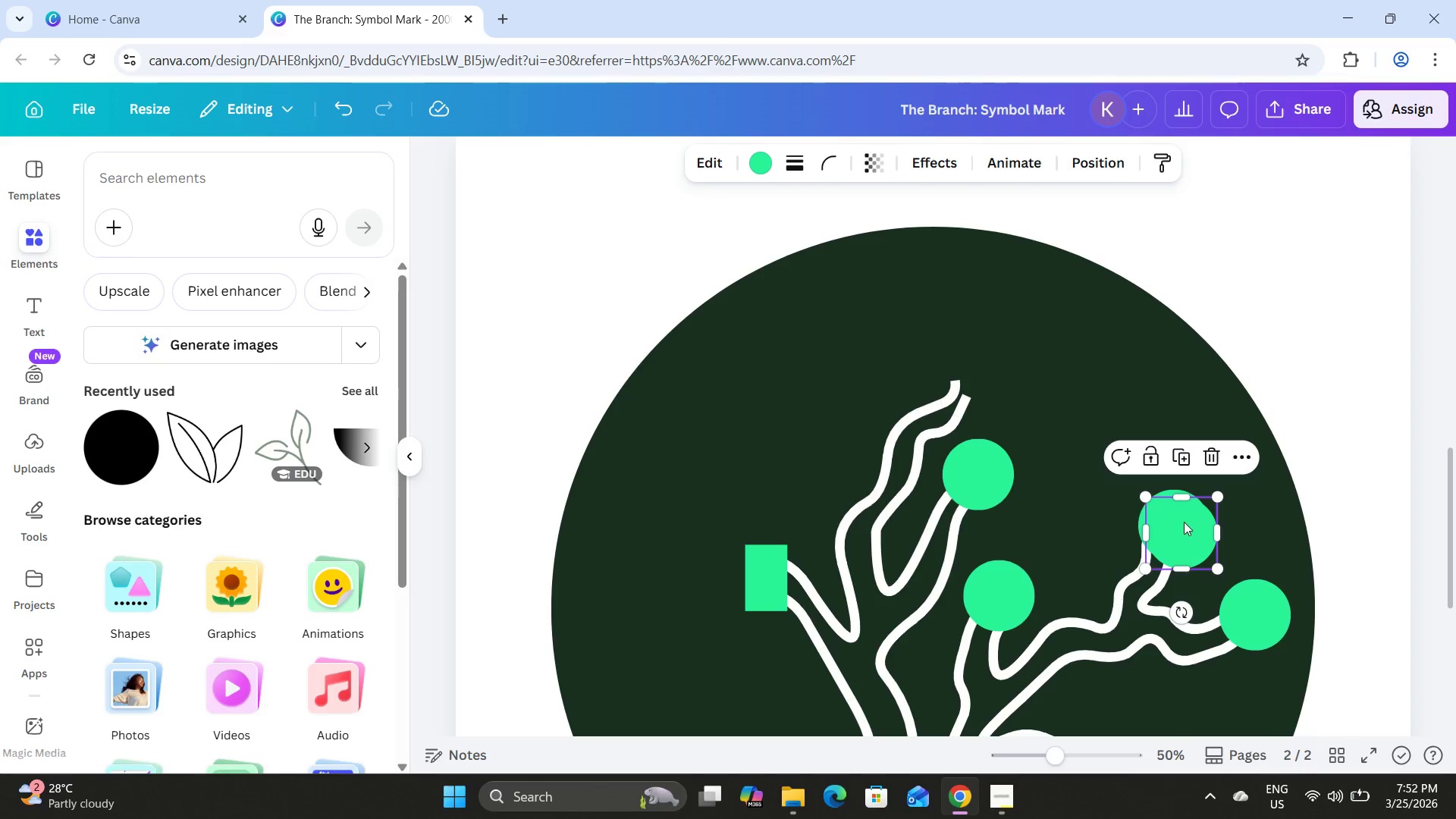 
left_click_drag(start_coordinate=[1183, 522], to_coordinate=[974, 367])
 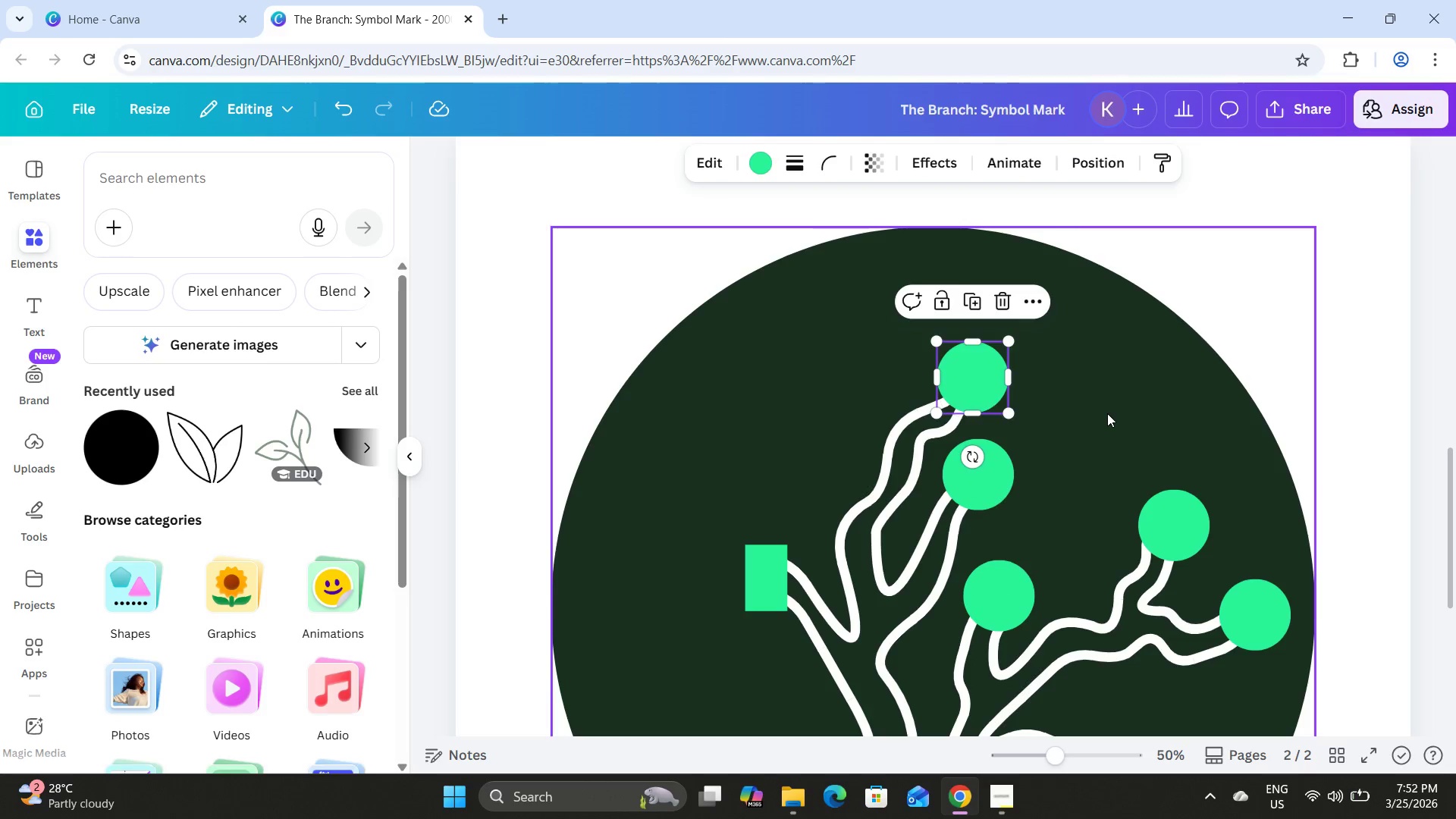 
left_click([1107, 413])
 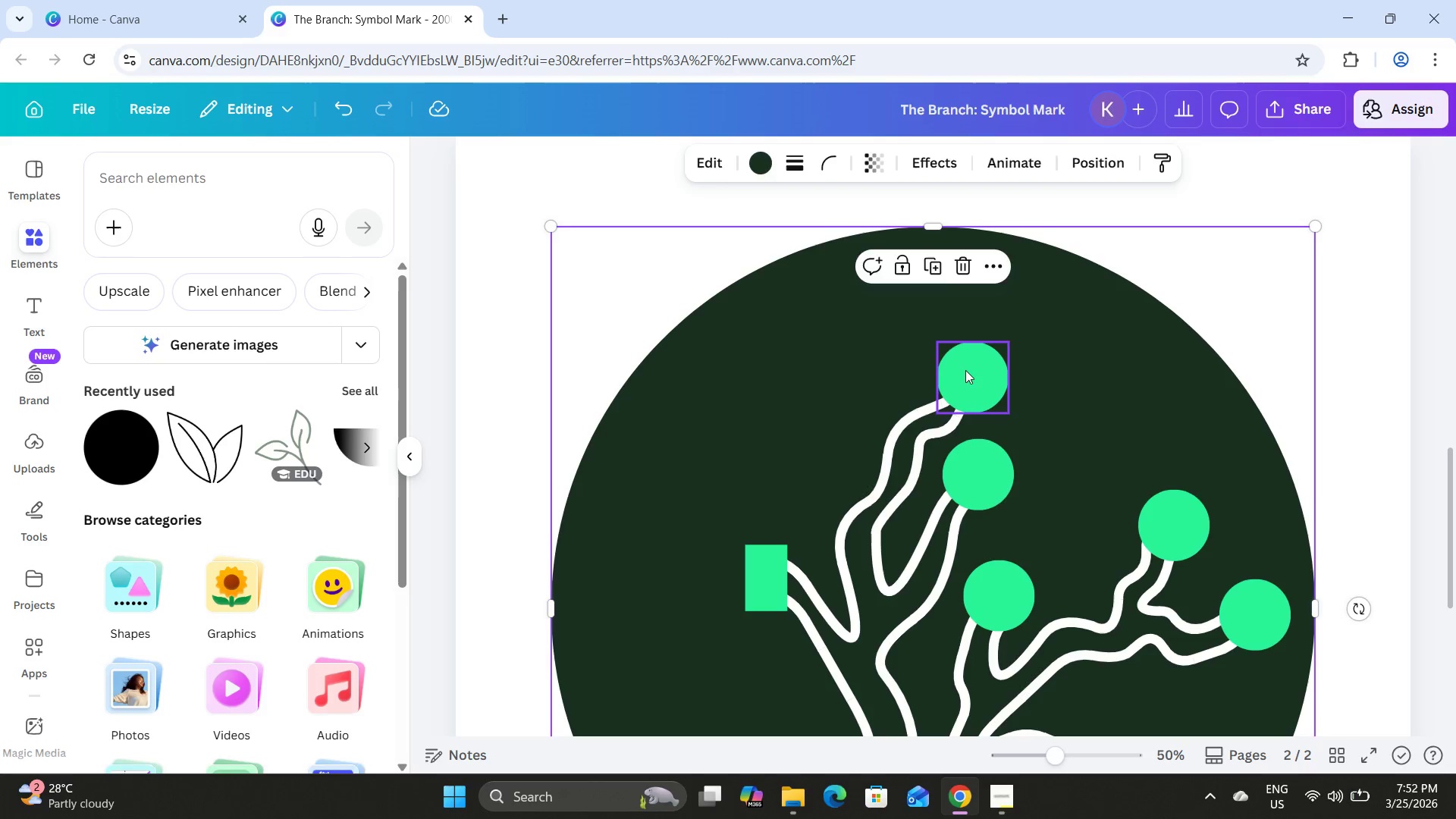 
left_click_drag(start_coordinate=[965, 370], to_coordinate=[965, 378])
 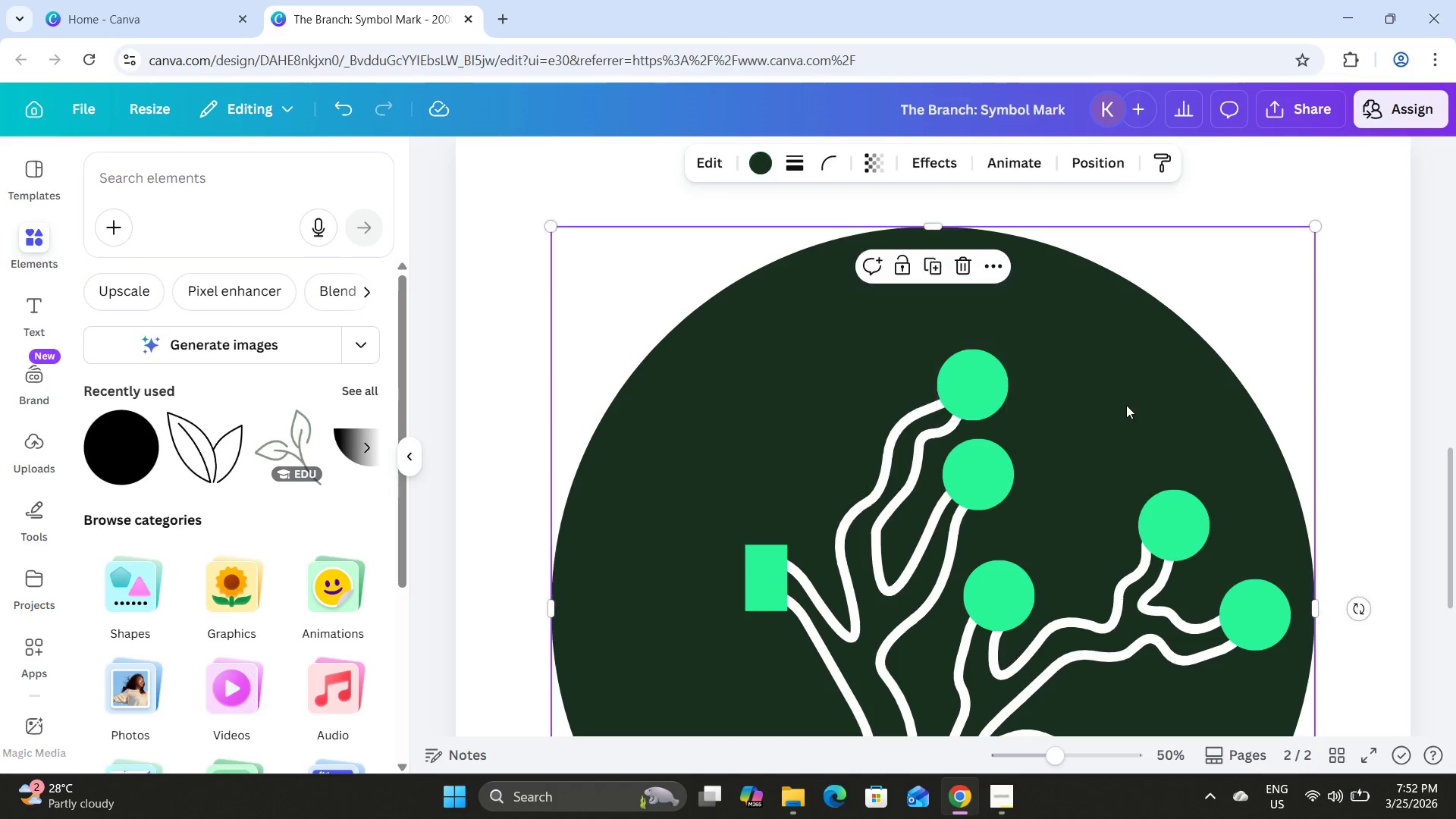 
left_click([1126, 405])
 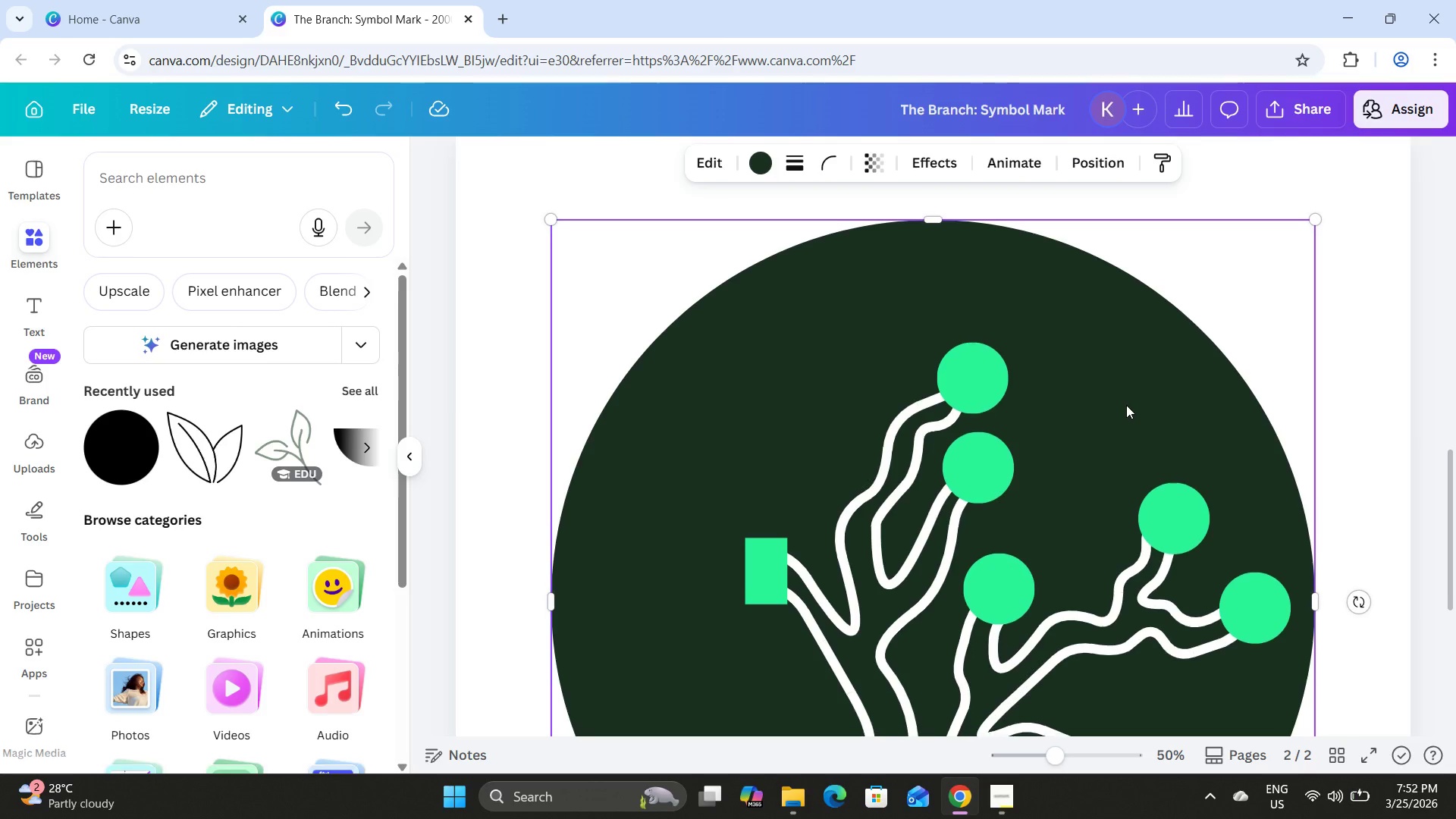 
scroll: coordinate [1118, 404], scroll_direction: down, amount: 1.0
 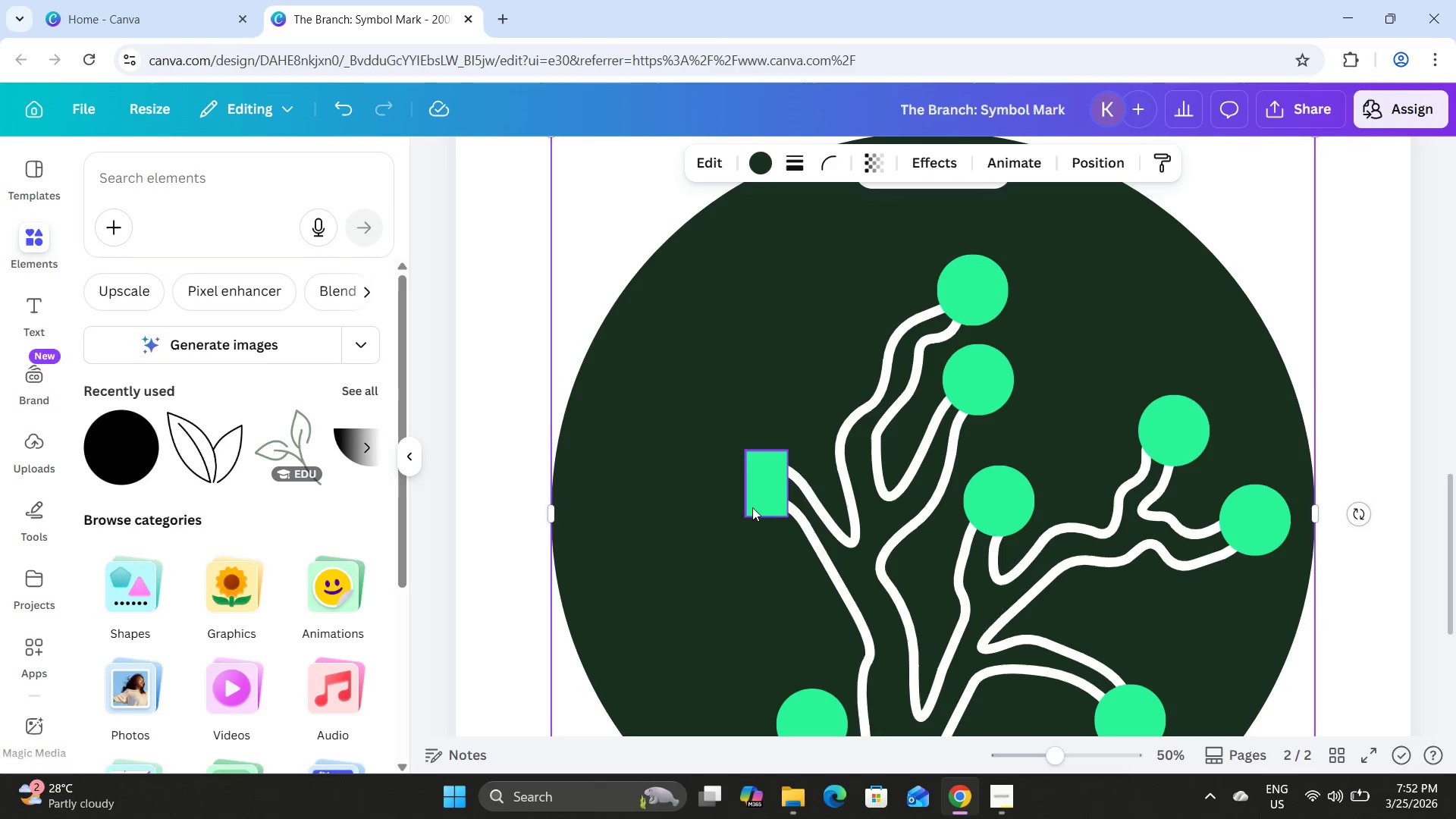 
left_click([763, 485])
 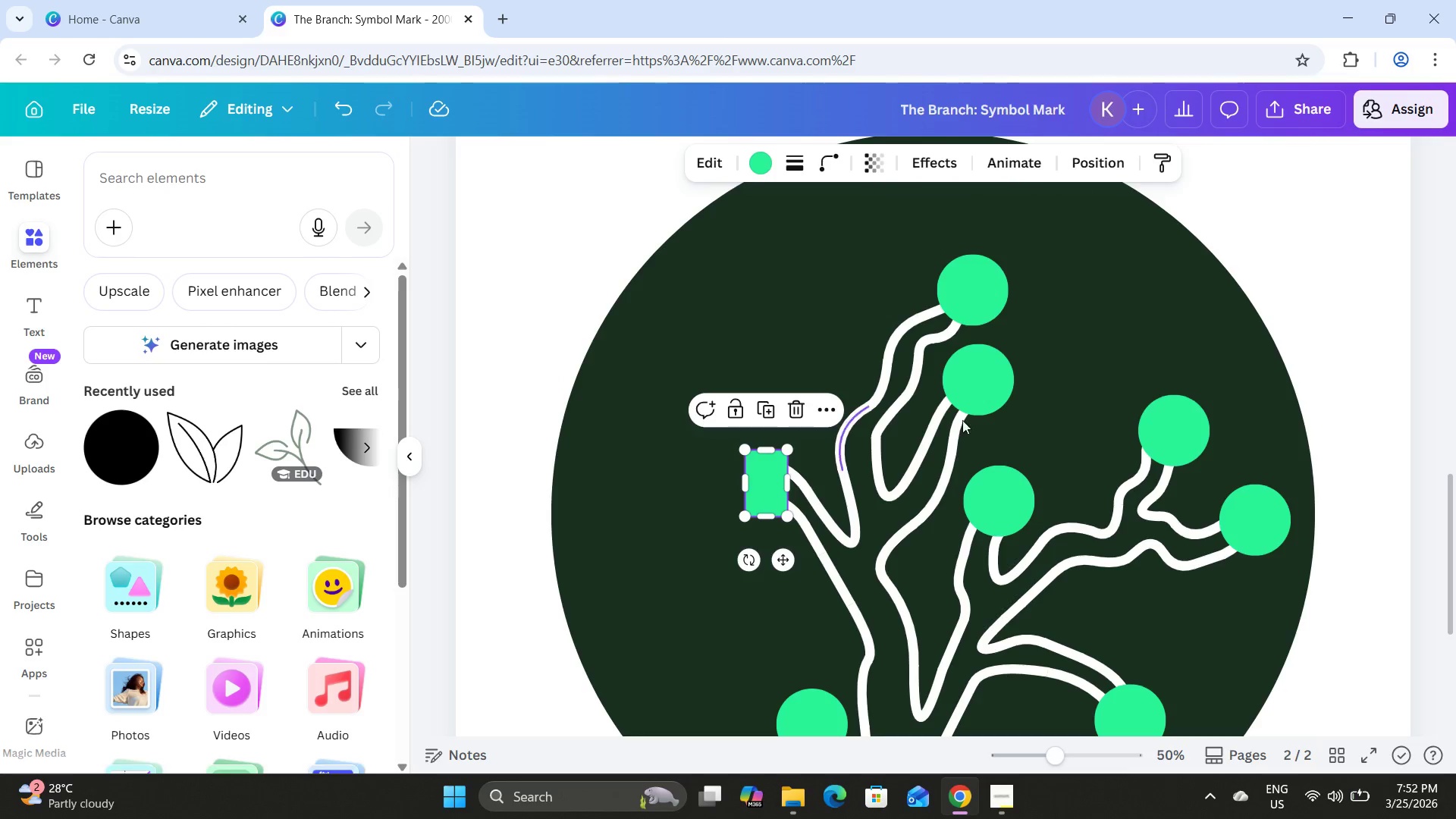 
key(Backspace)
 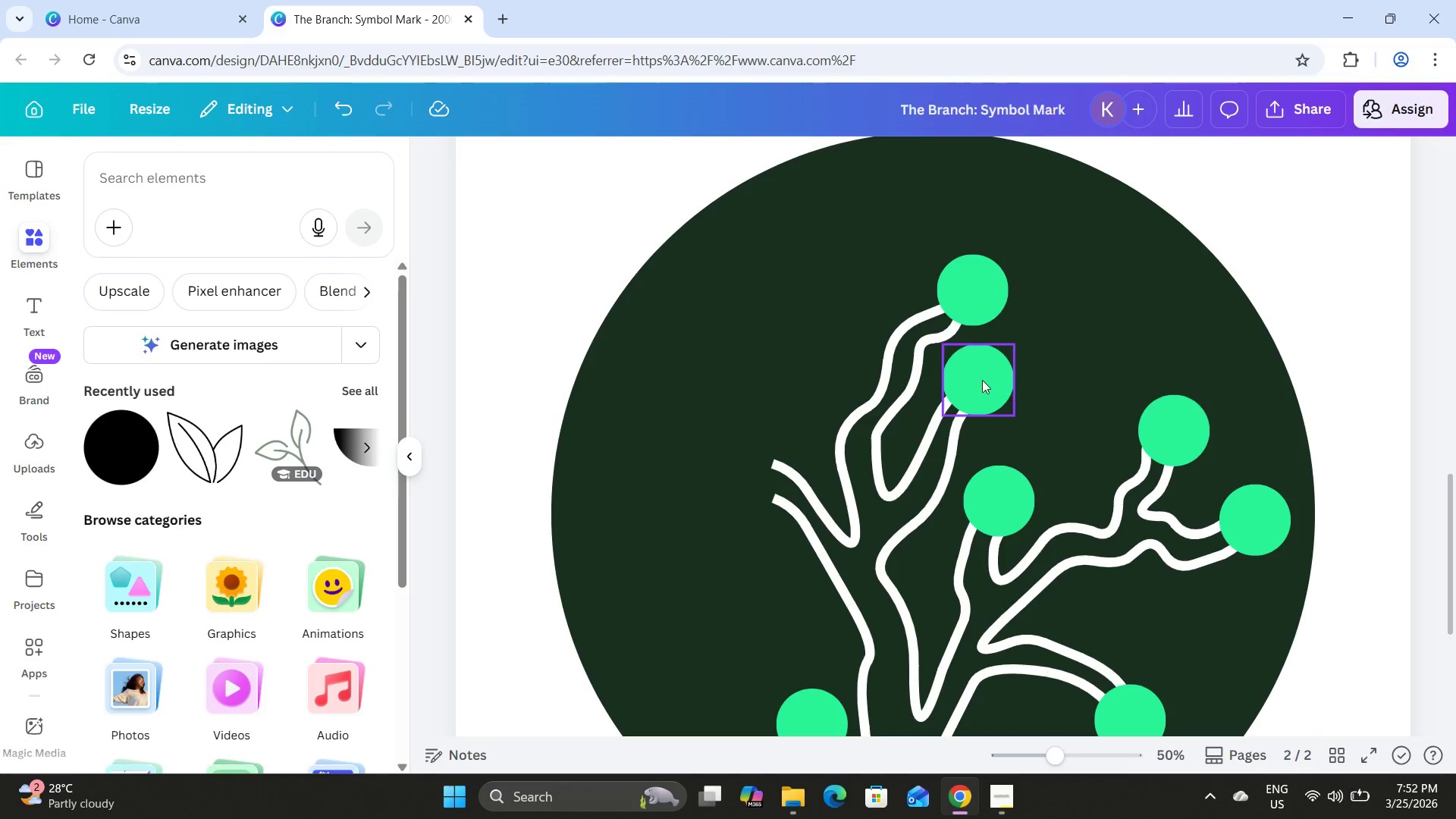 
left_click([981, 379])
 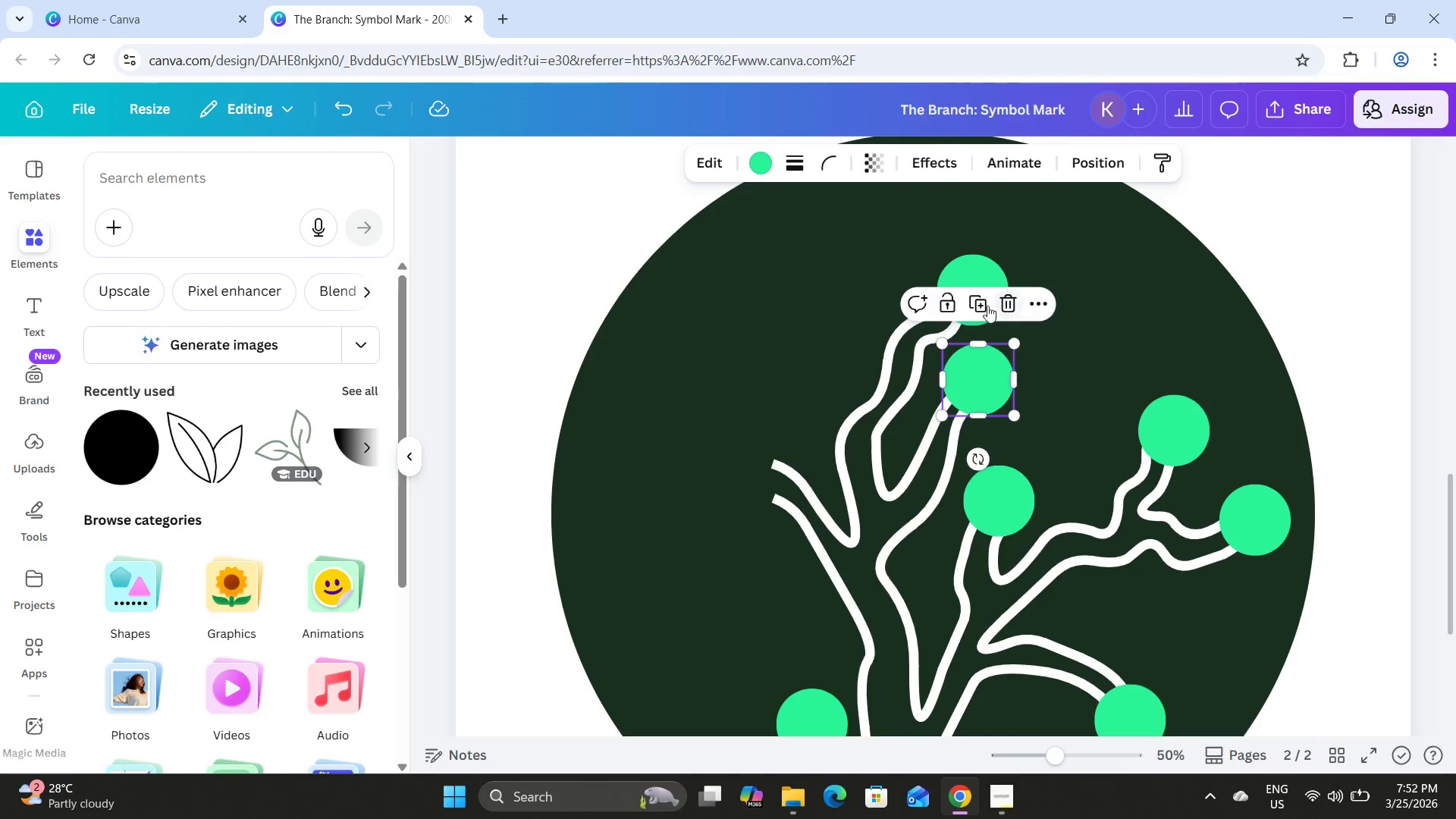 
left_click([977, 303])
 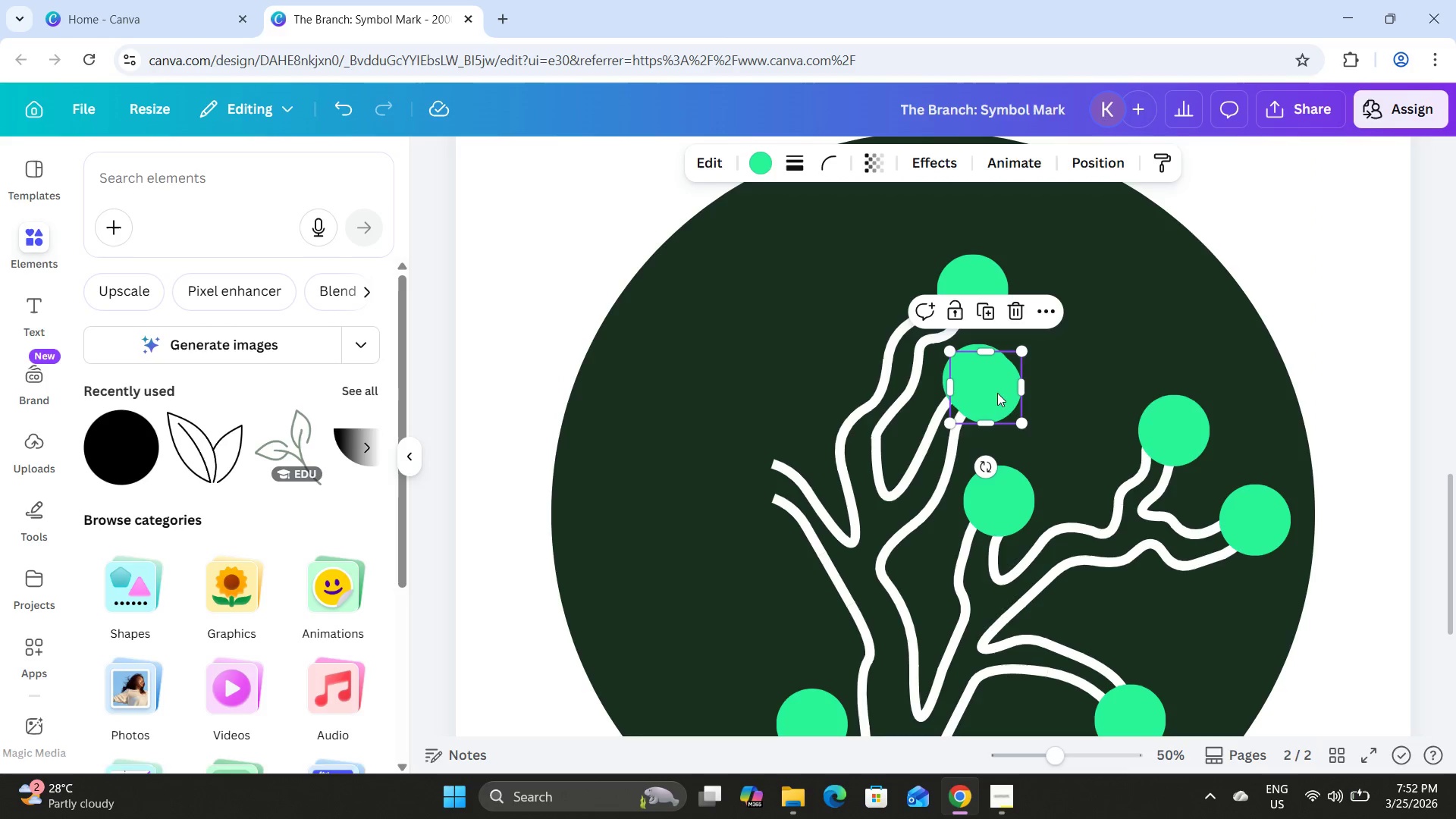 
left_click_drag(start_coordinate=[997, 396], to_coordinate=[789, 493])
 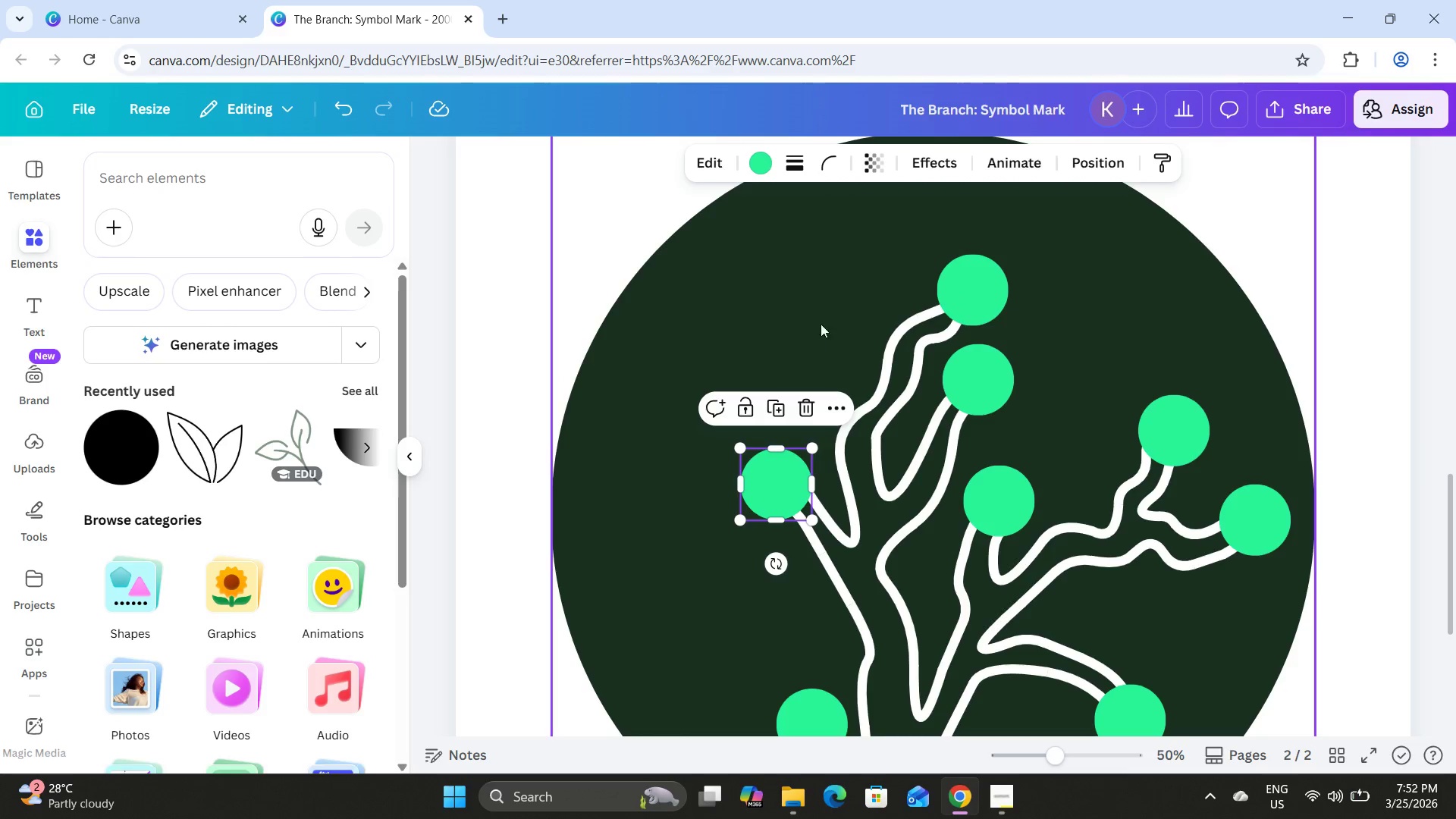 
left_click([832, 309])
 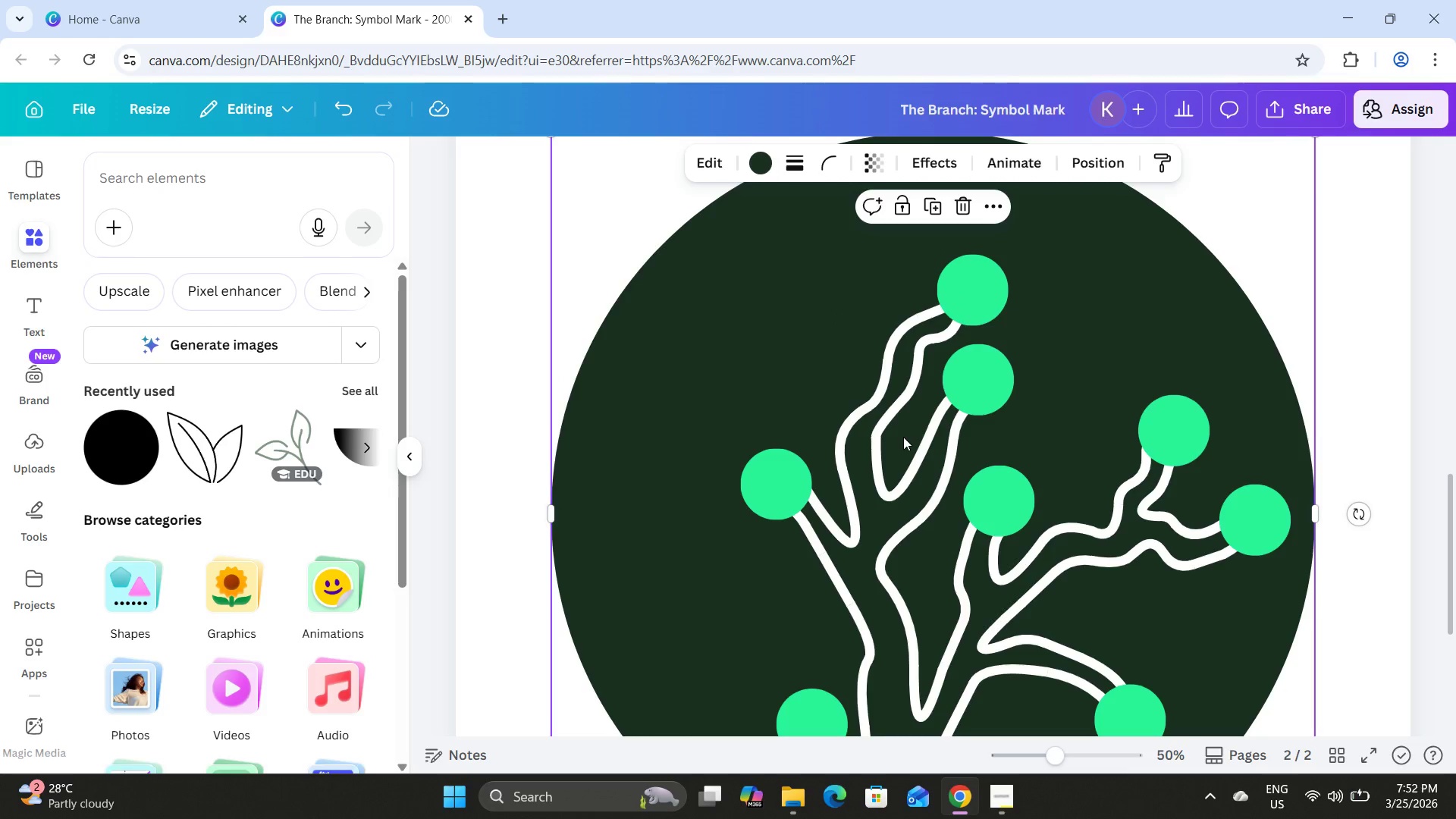 
scroll: coordinate [903, 437], scroll_direction: none, amount: 0.0
 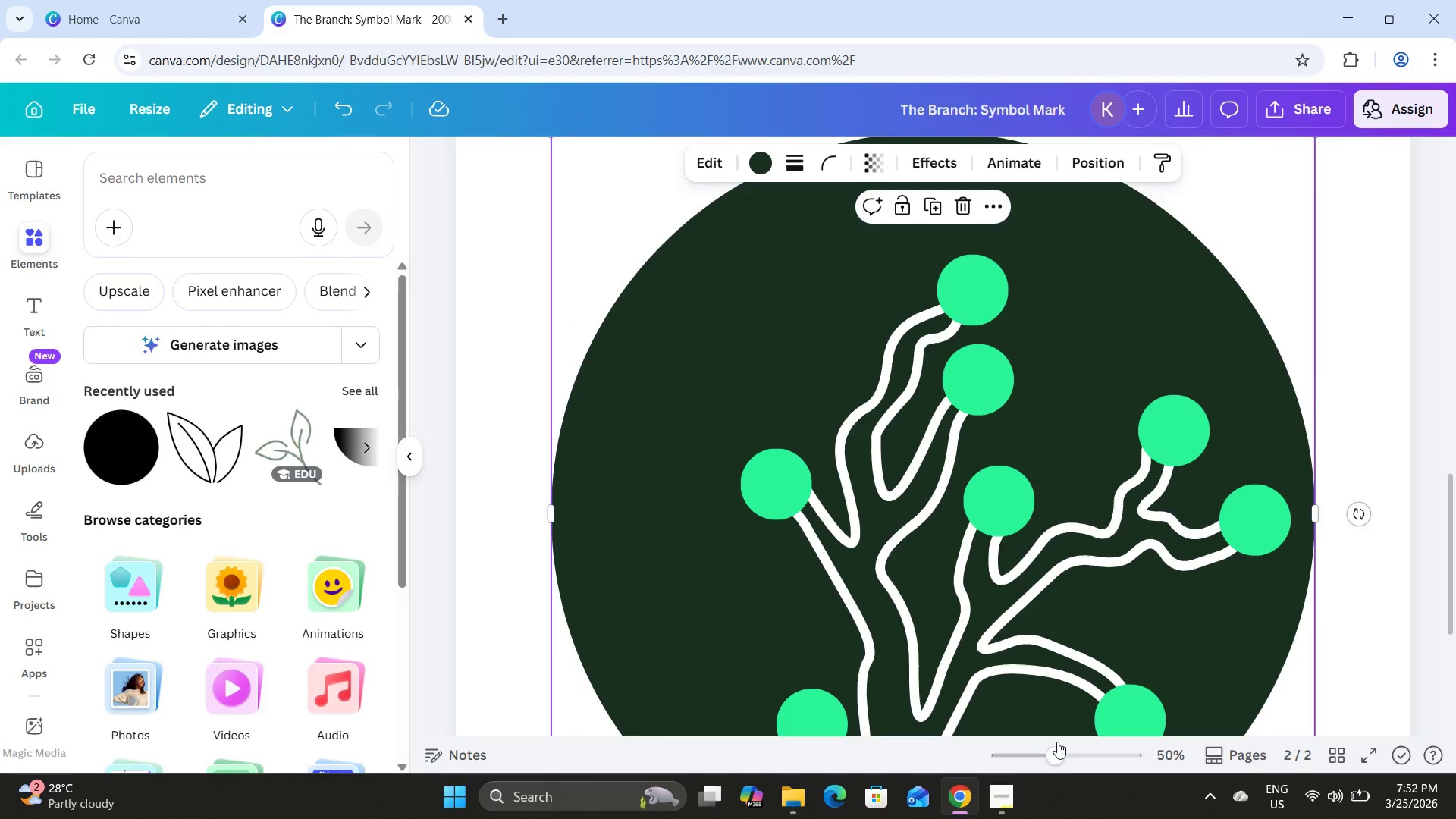 
left_click_drag(start_coordinate=[1060, 747], to_coordinate=[1048, 742])
 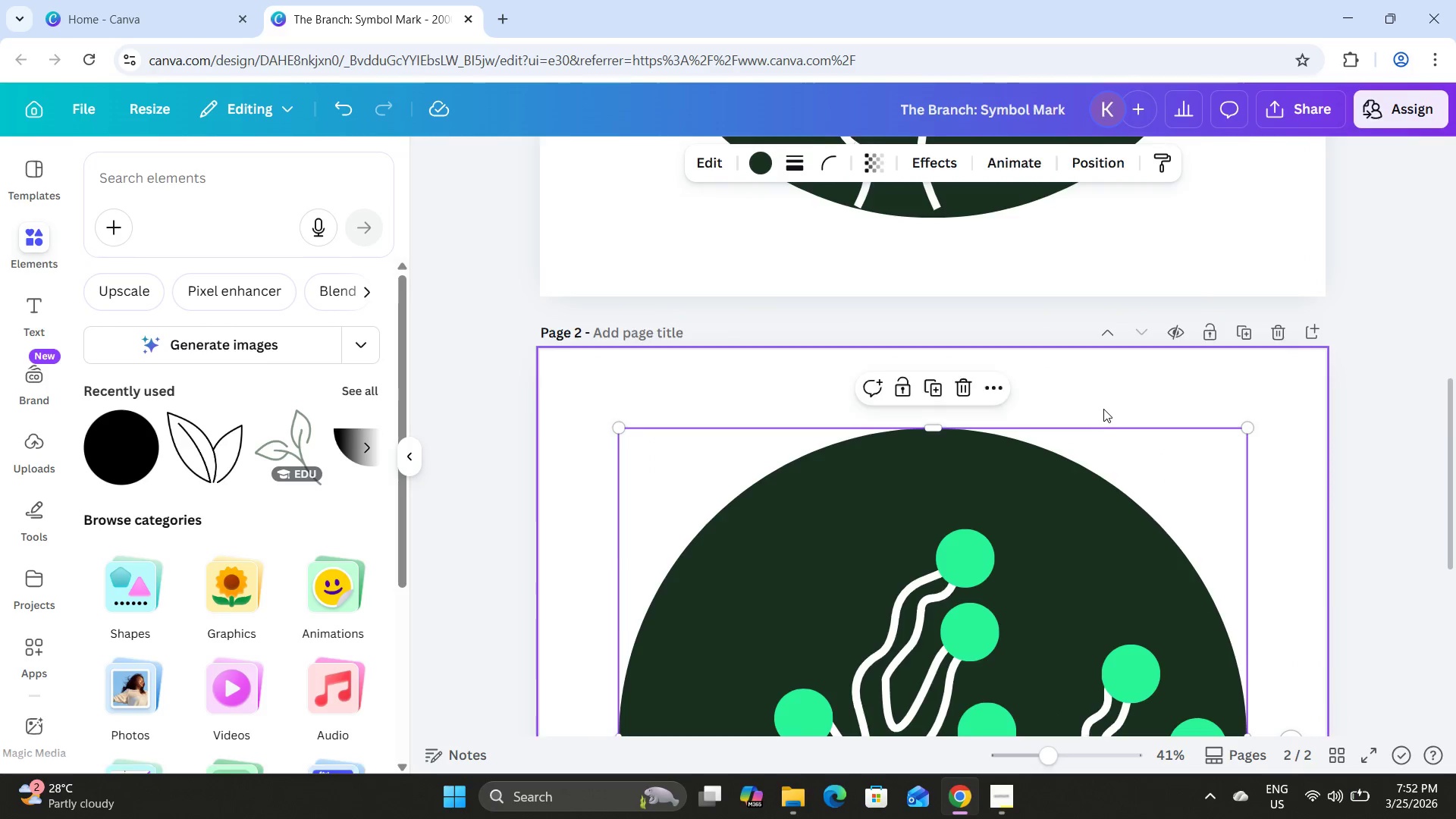 
scroll: coordinate [1104, 408], scroll_direction: down, amount: 3.0
 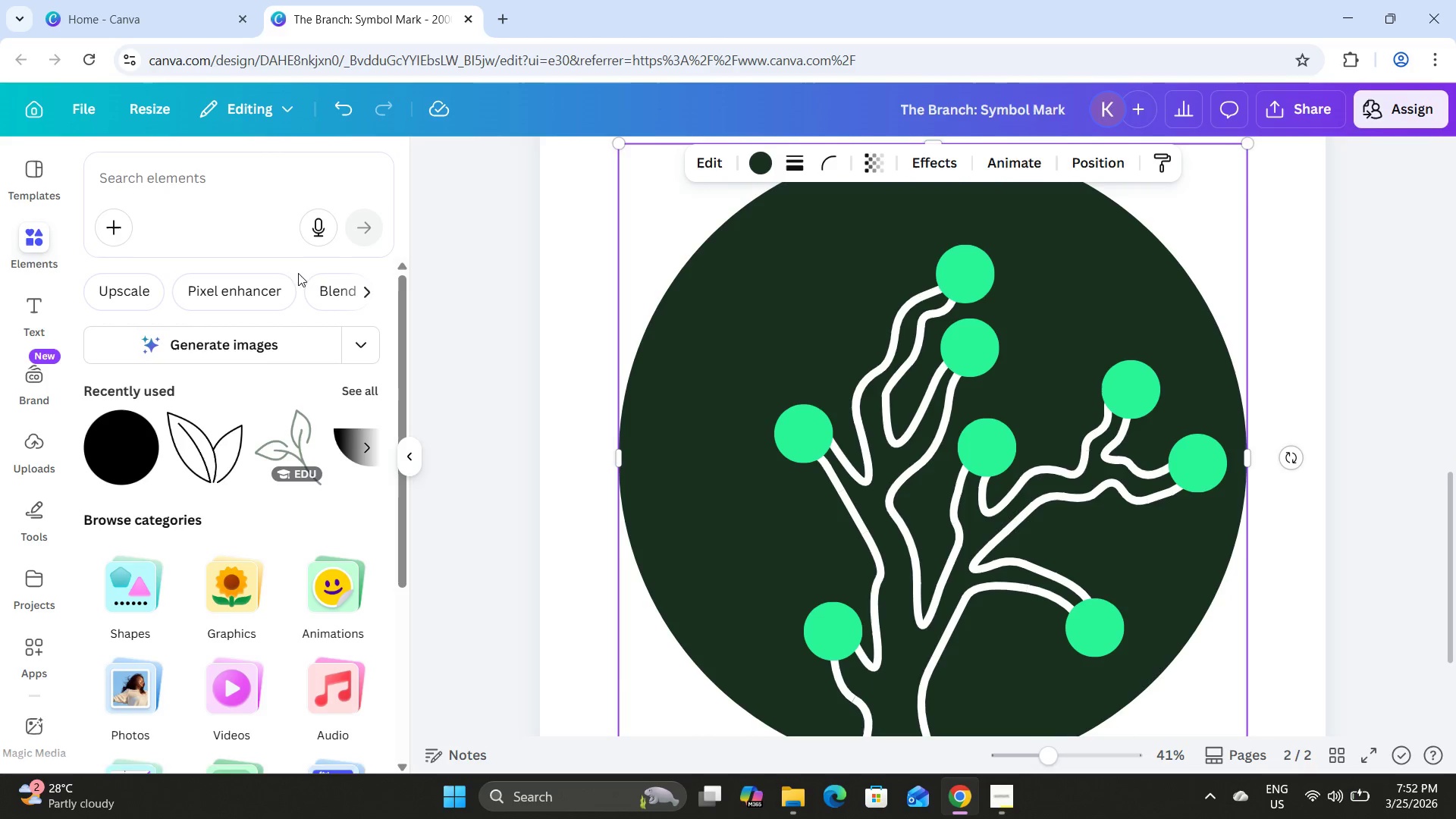 
left_click([212, 151])
 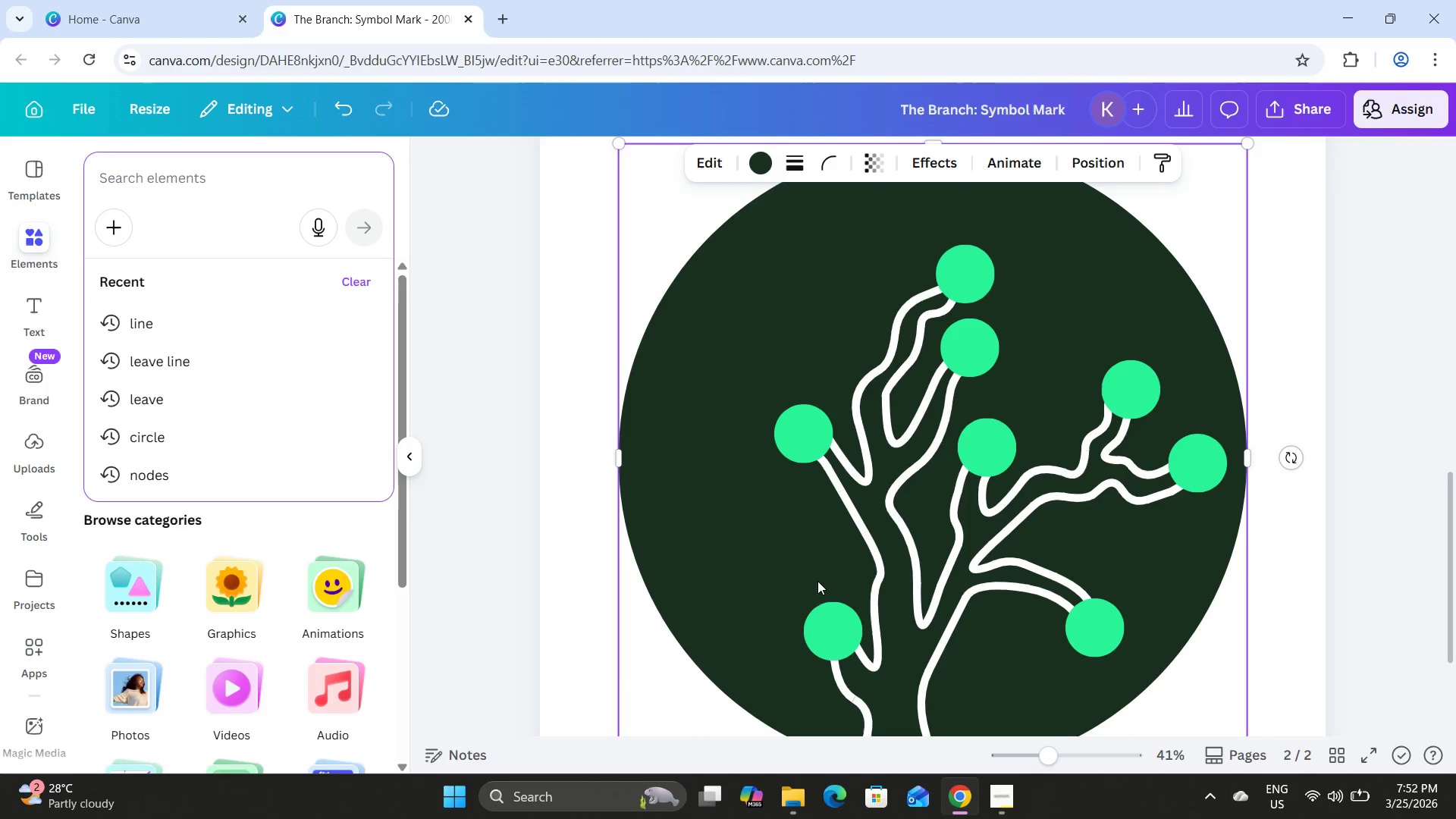 
left_click([821, 623])
 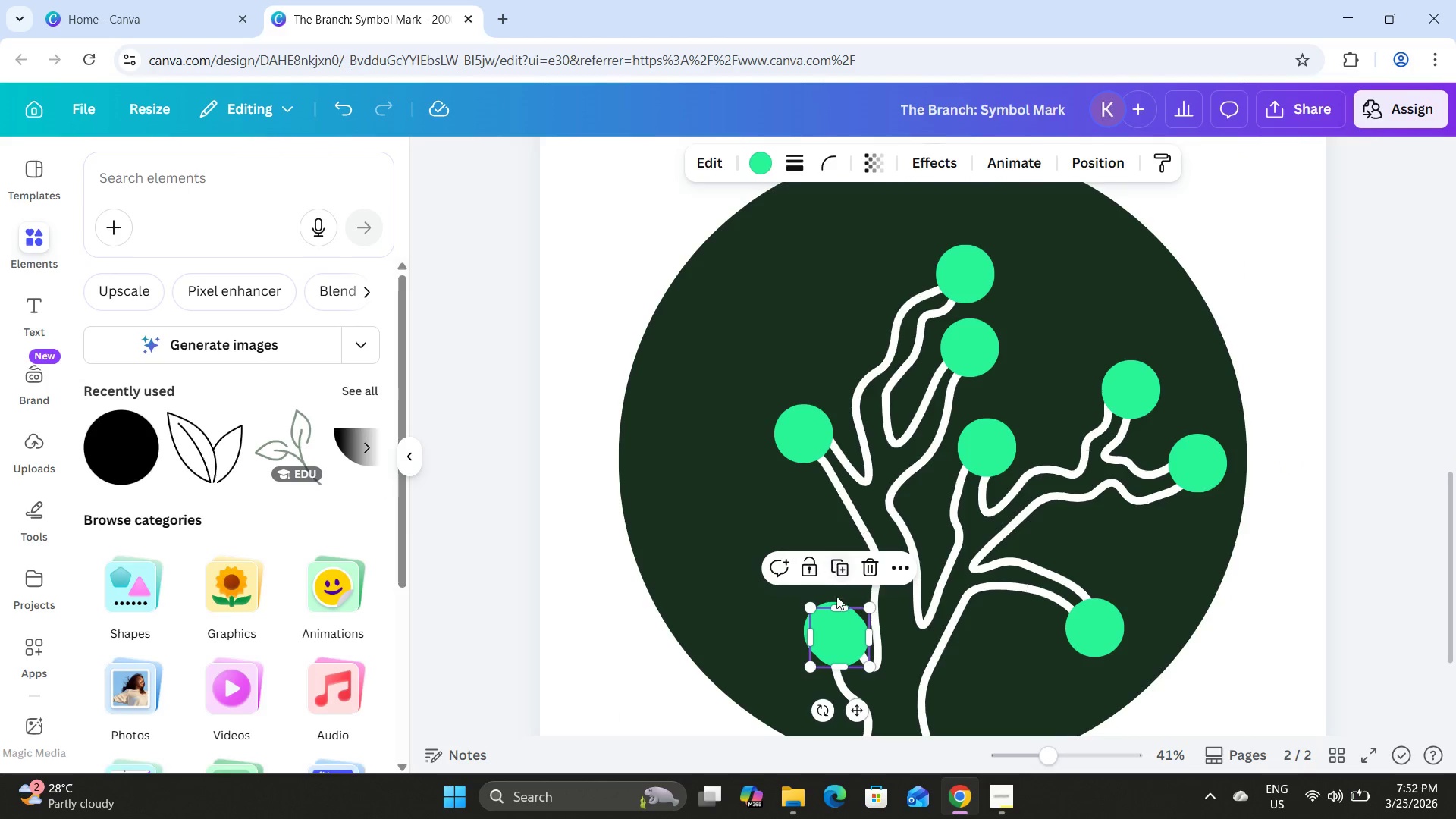 
left_click_drag(start_coordinate=[838, 639], to_coordinate=[783, 548])
 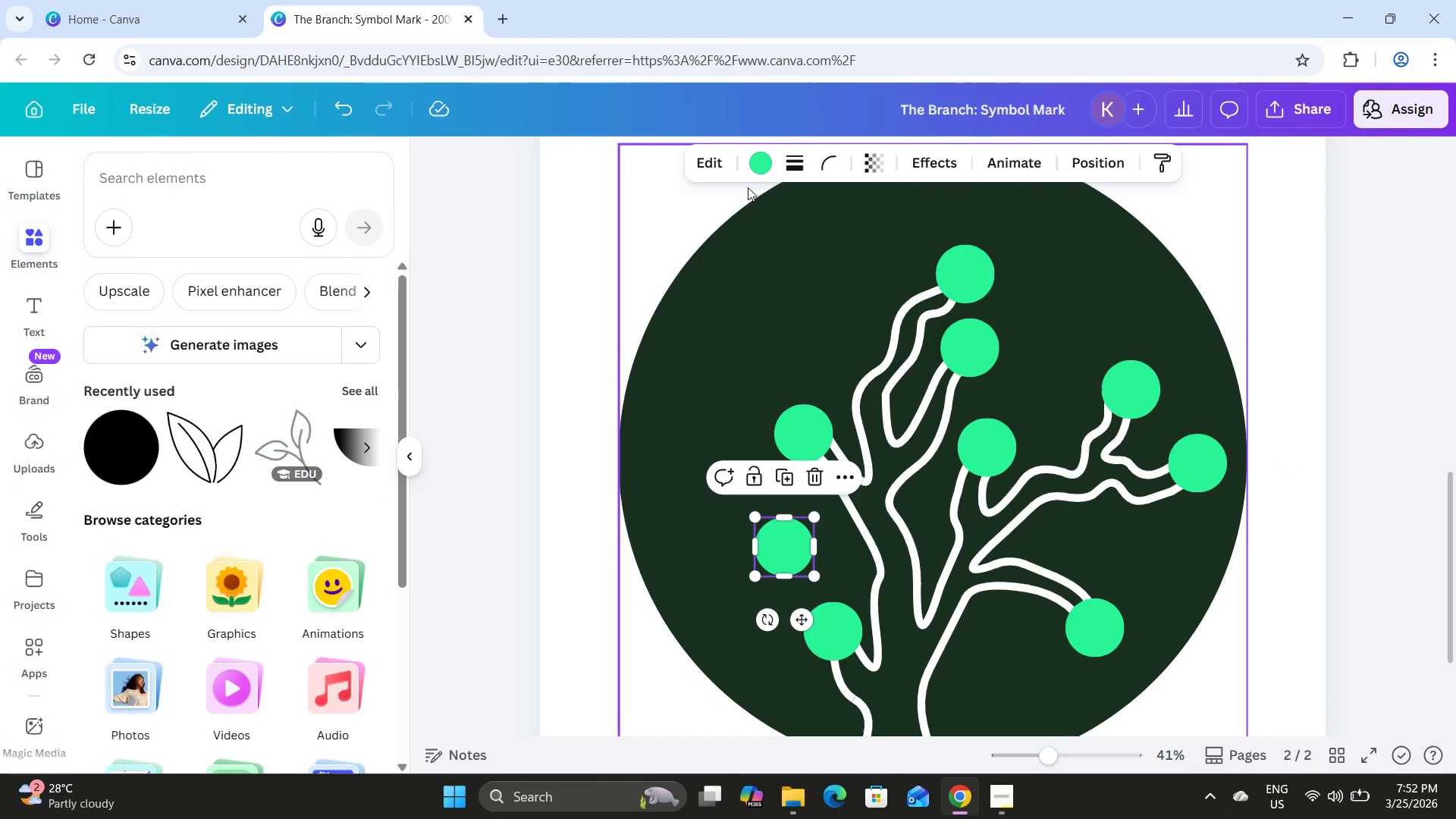 
left_click([767, 161])
 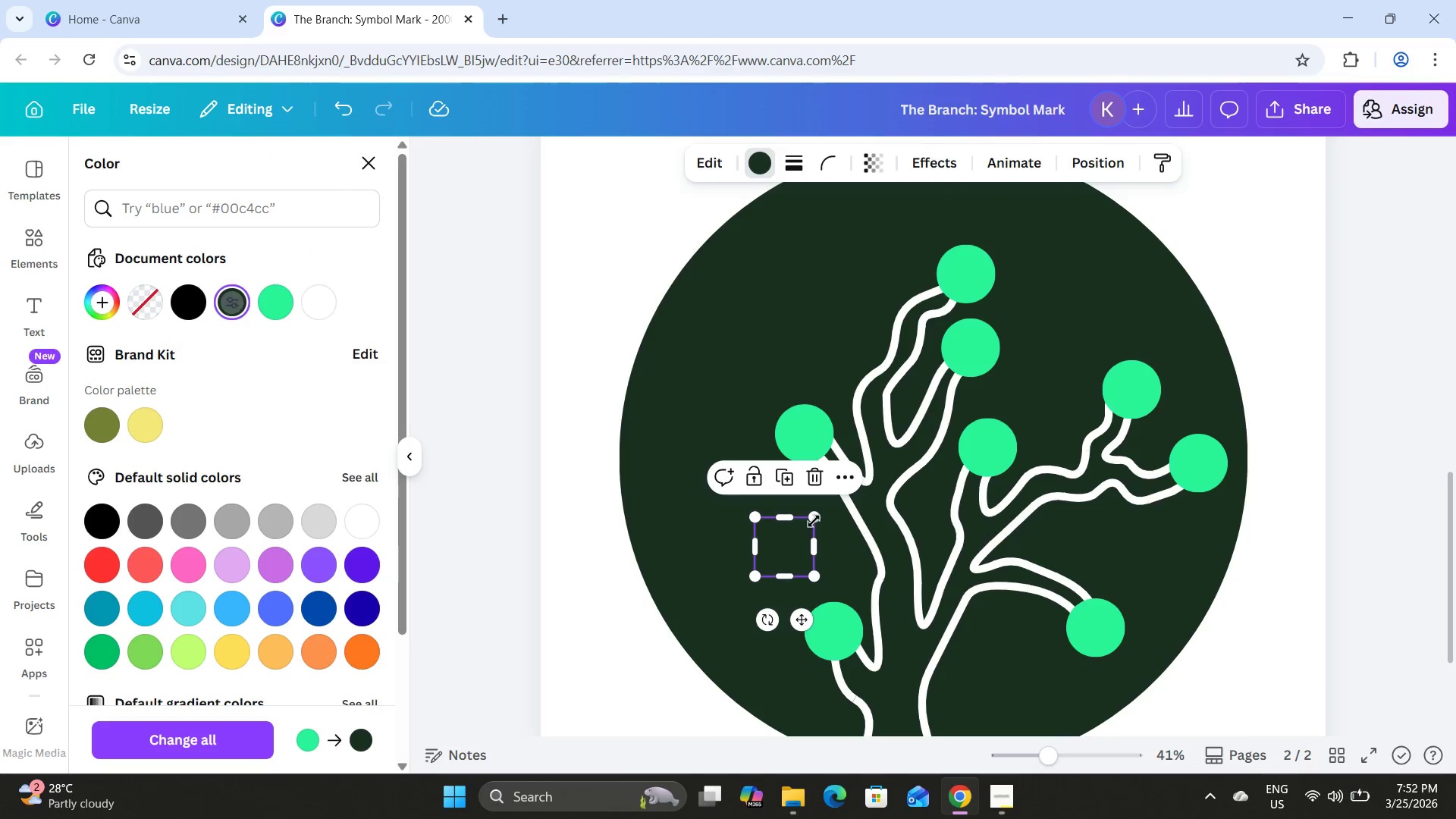 
left_click_drag(start_coordinate=[816, 576], to_coordinate=[791, 557])
 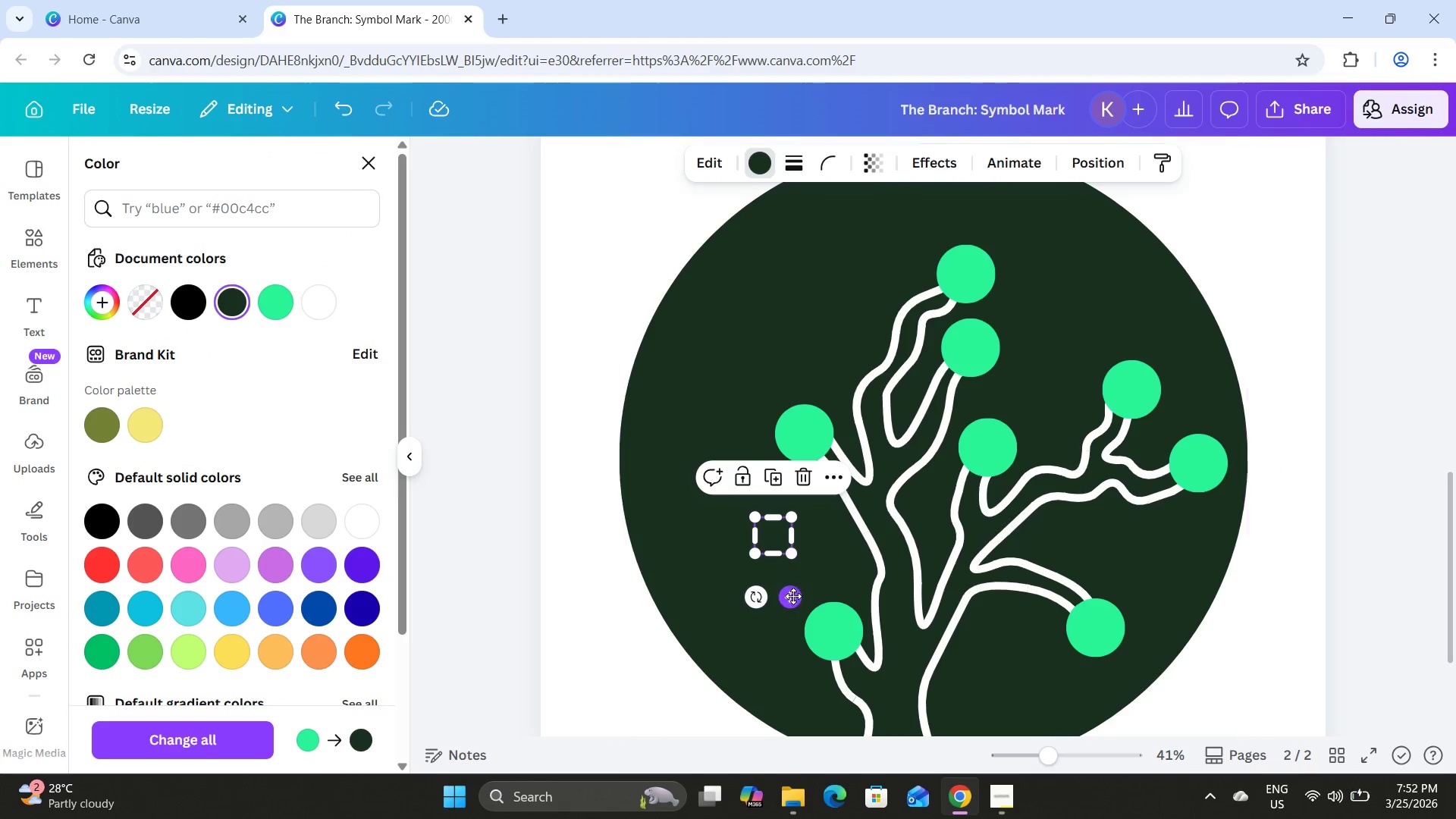 
left_click_drag(start_coordinate=[793, 597], to_coordinate=[852, 692])
 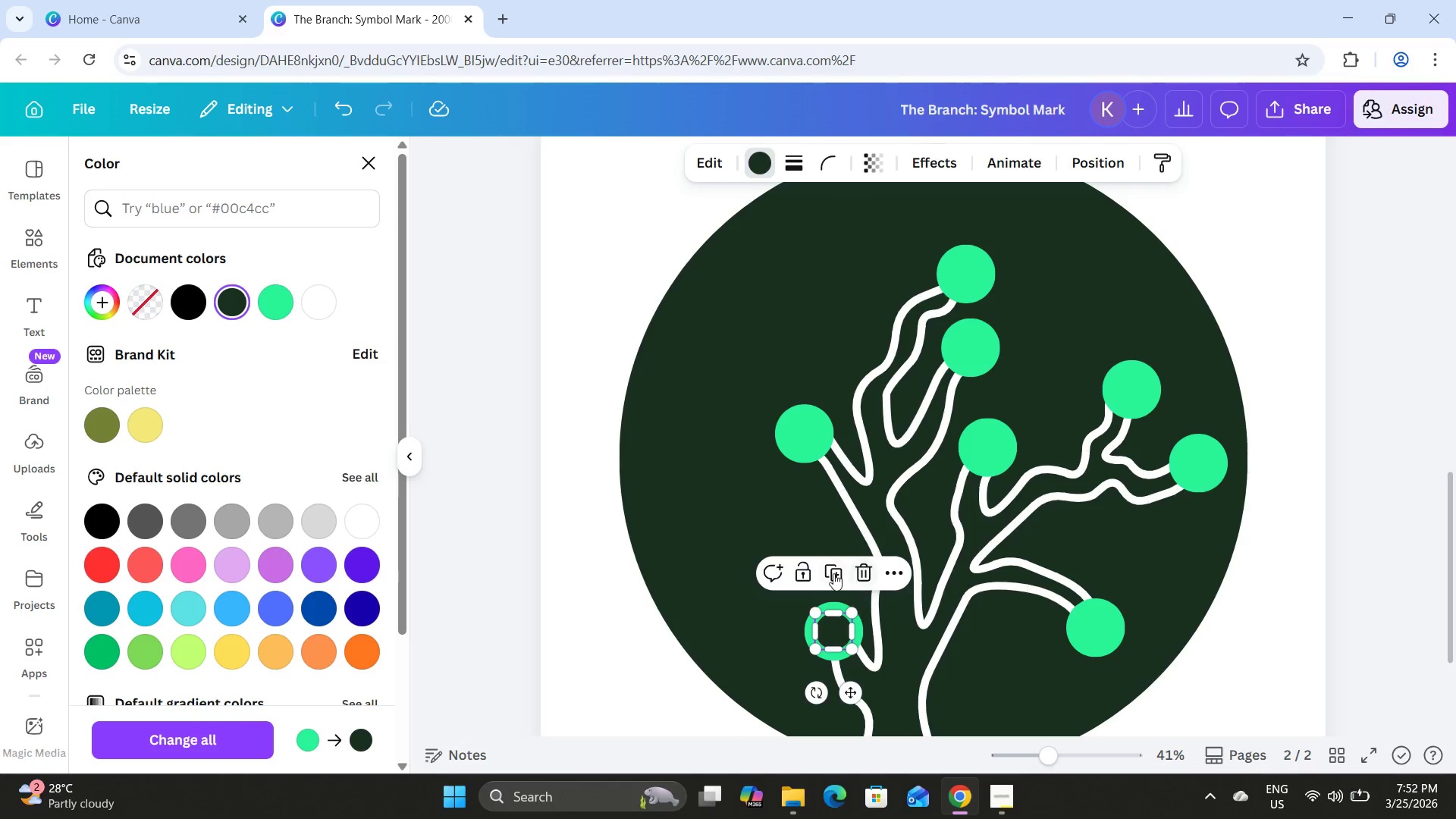 
left_click([833, 573])
 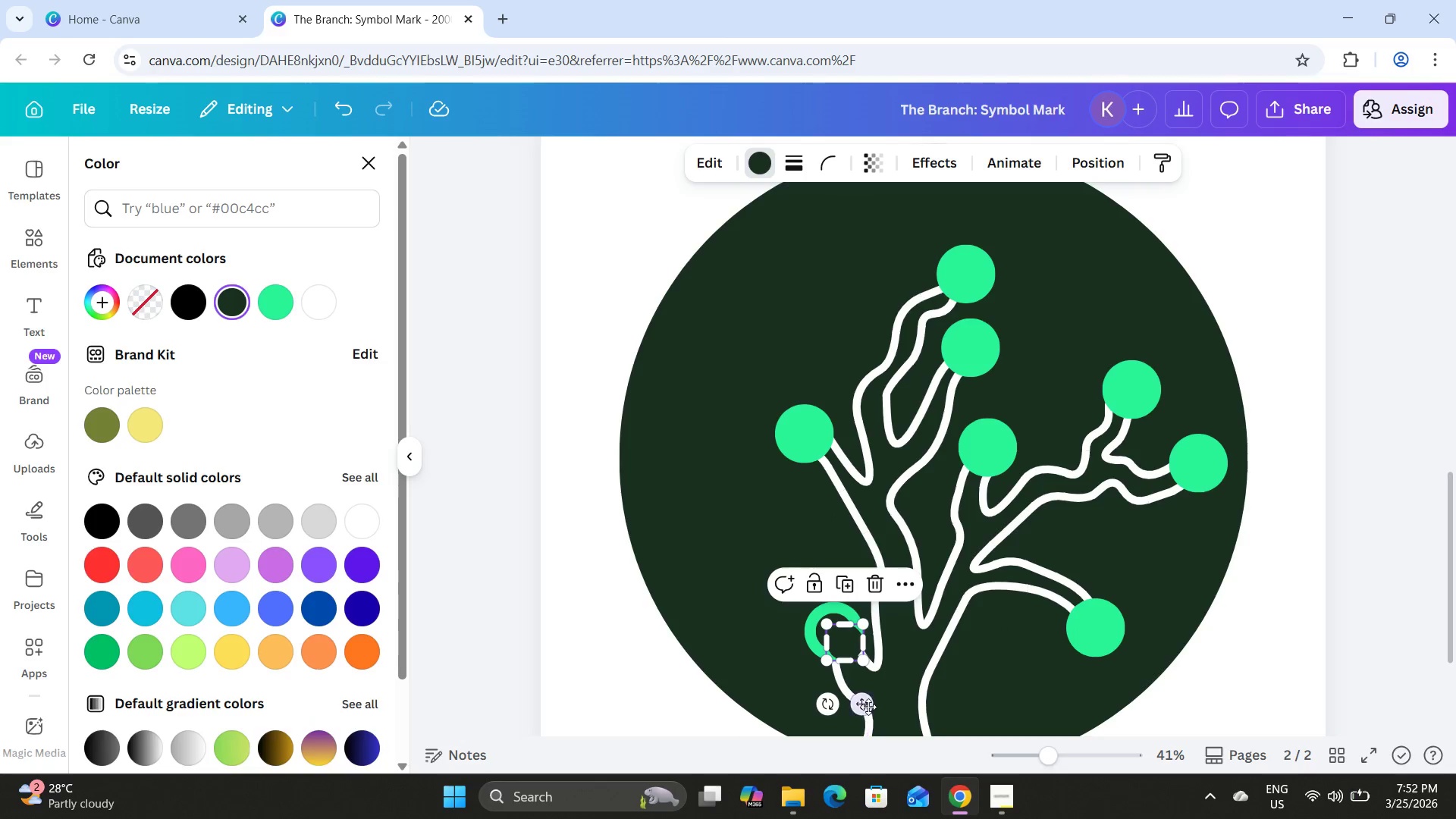 
left_click_drag(start_coordinate=[868, 704], to_coordinate=[1119, 692])
 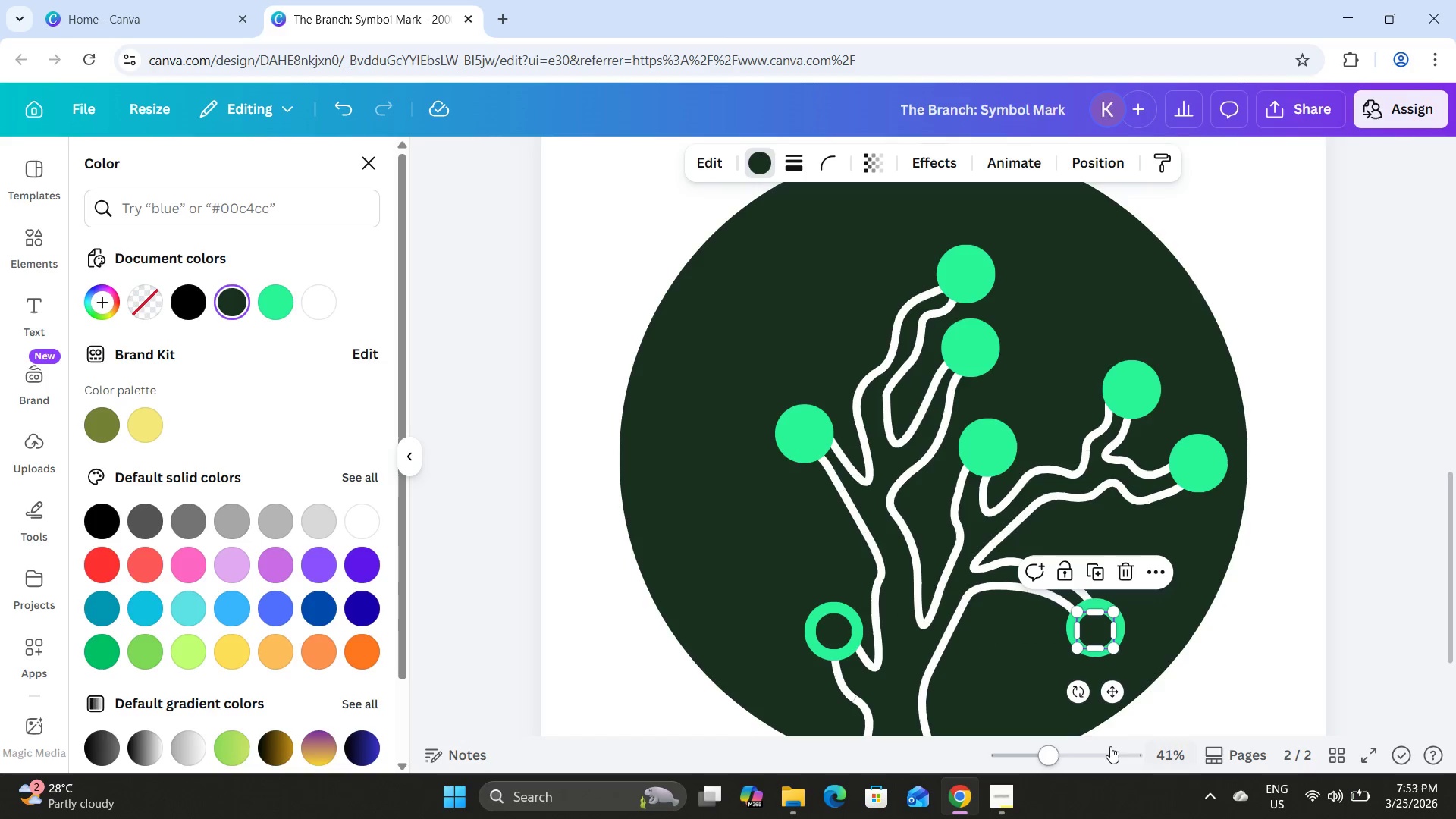 
left_click([1264, 644])
 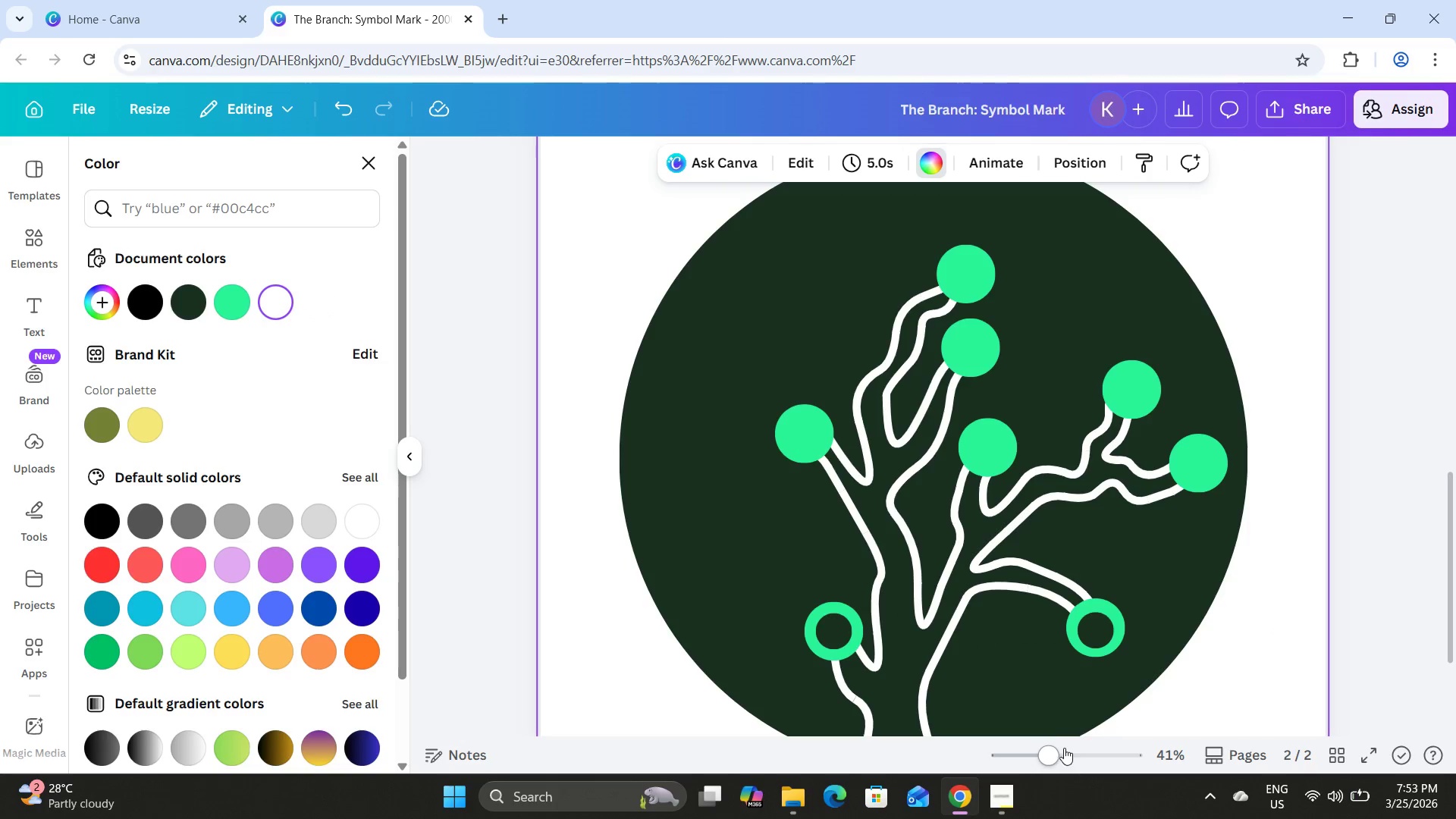 
left_click_drag(start_coordinate=[1064, 755], to_coordinate=[1077, 761])
 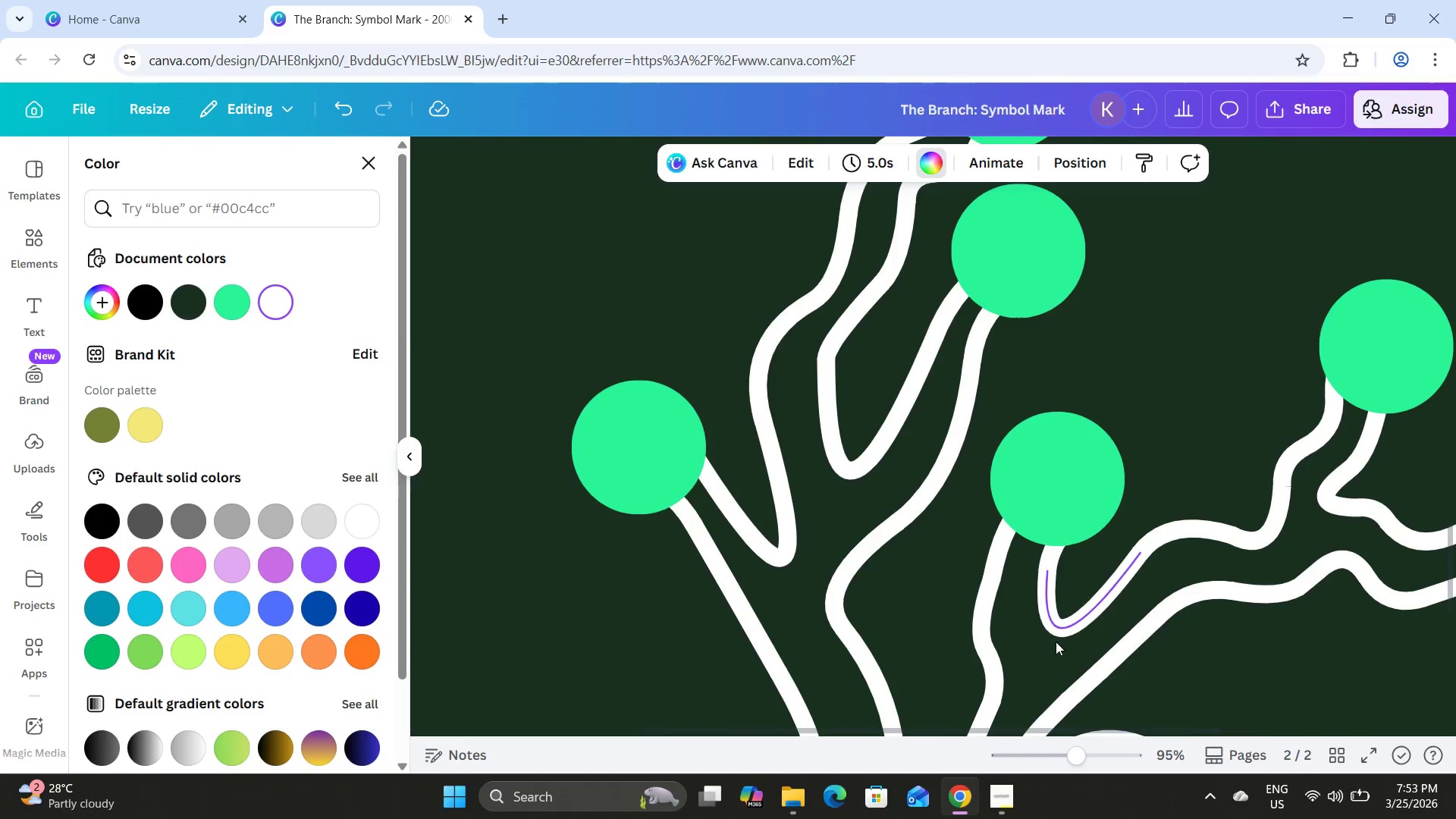 
scroll: coordinate [1056, 642], scroll_direction: down, amount: 3.0
 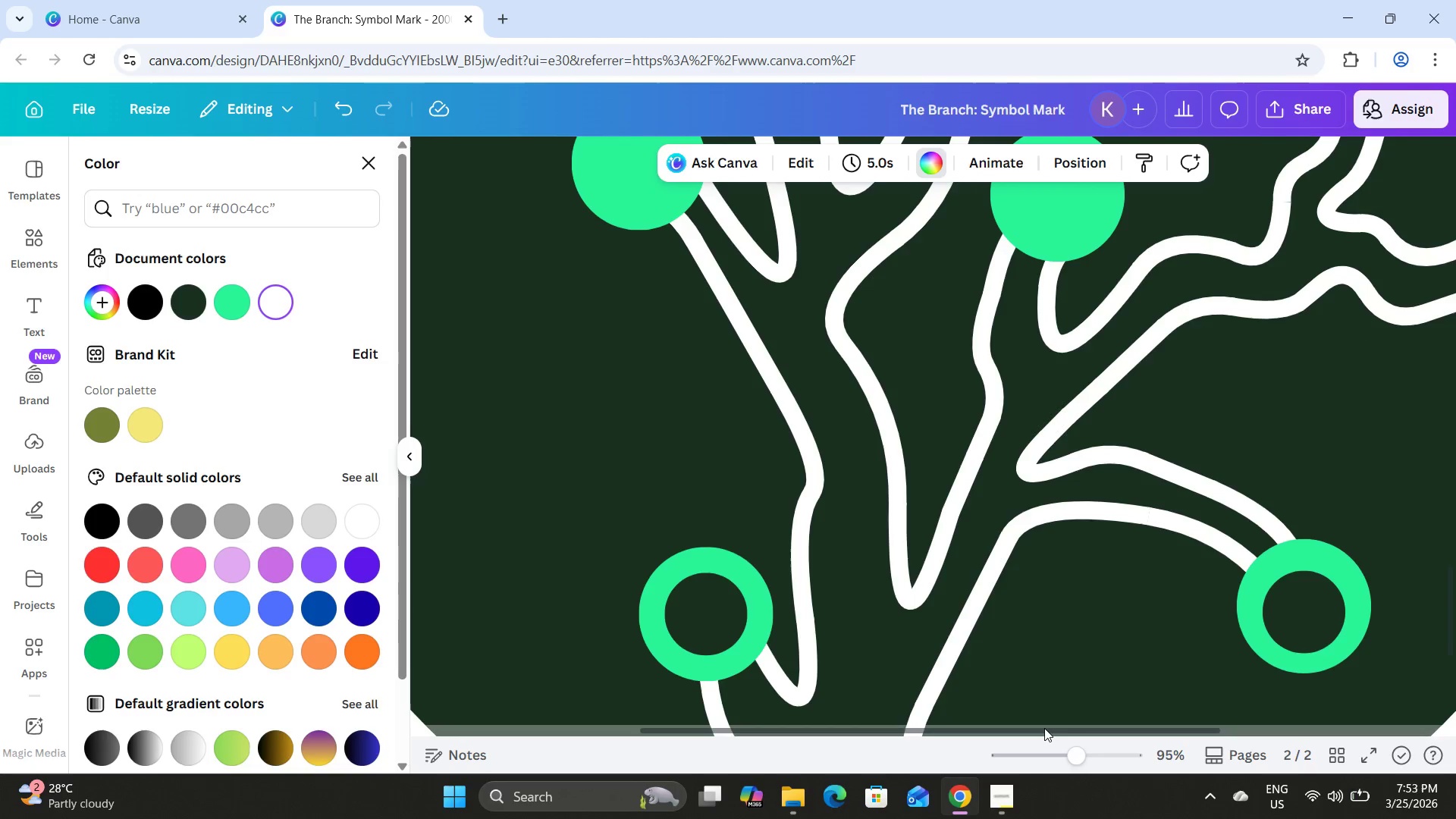 
left_click_drag(start_coordinate=[1044, 728], to_coordinate=[1173, 749])
 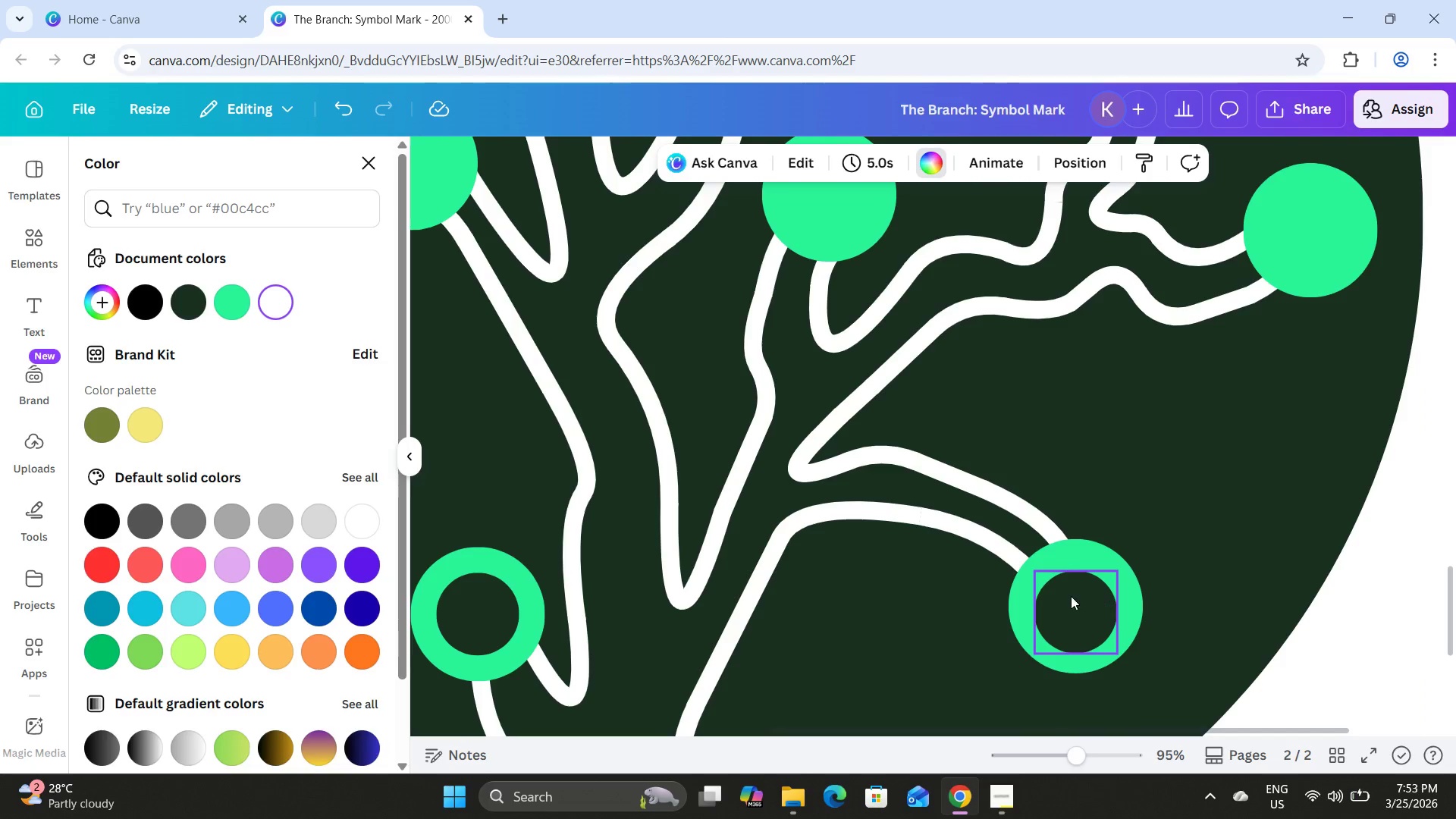 
left_click([1069, 596])
 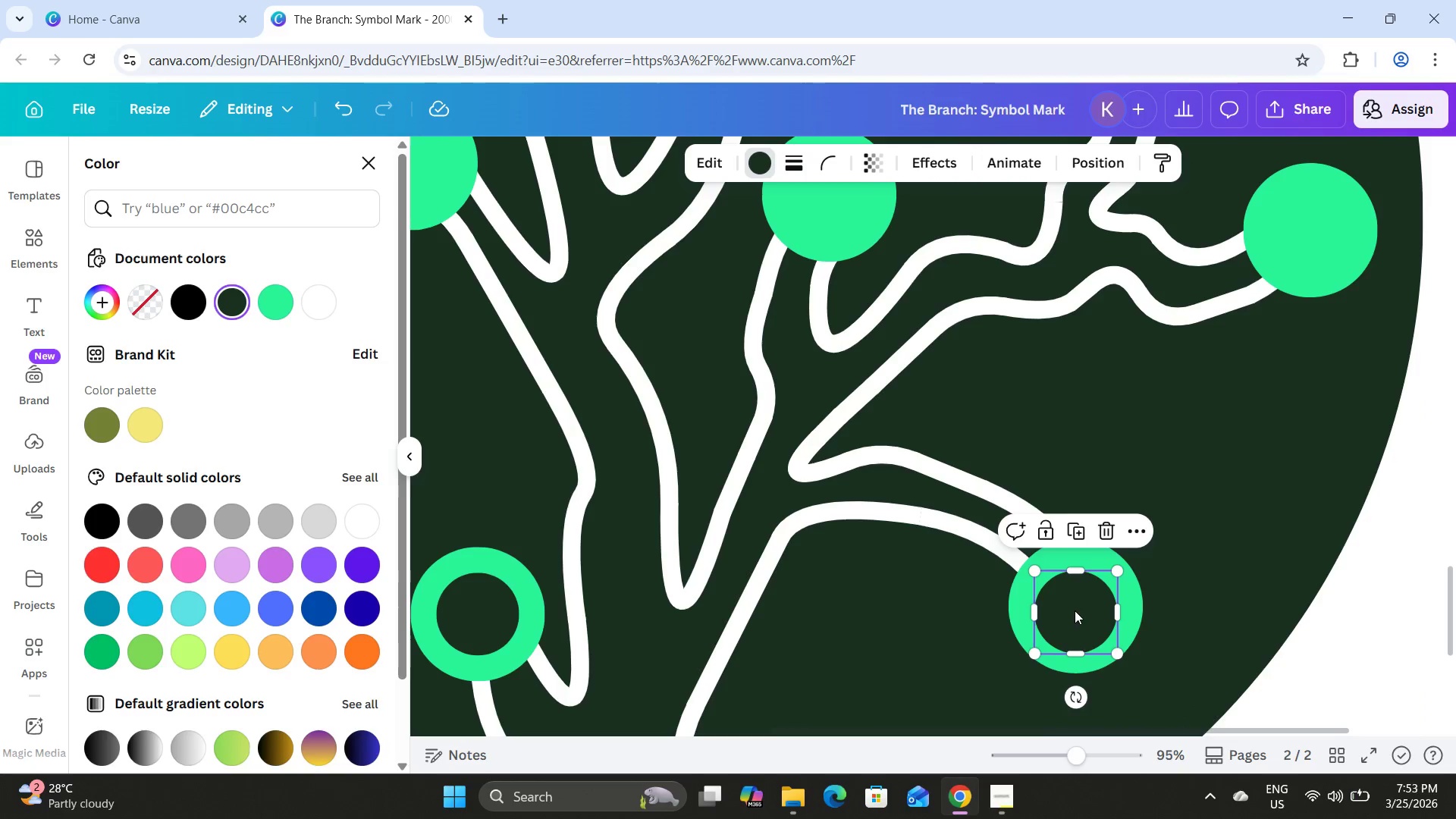 
left_click_drag(start_coordinate=[1075, 613], to_coordinate=[1075, 607])
 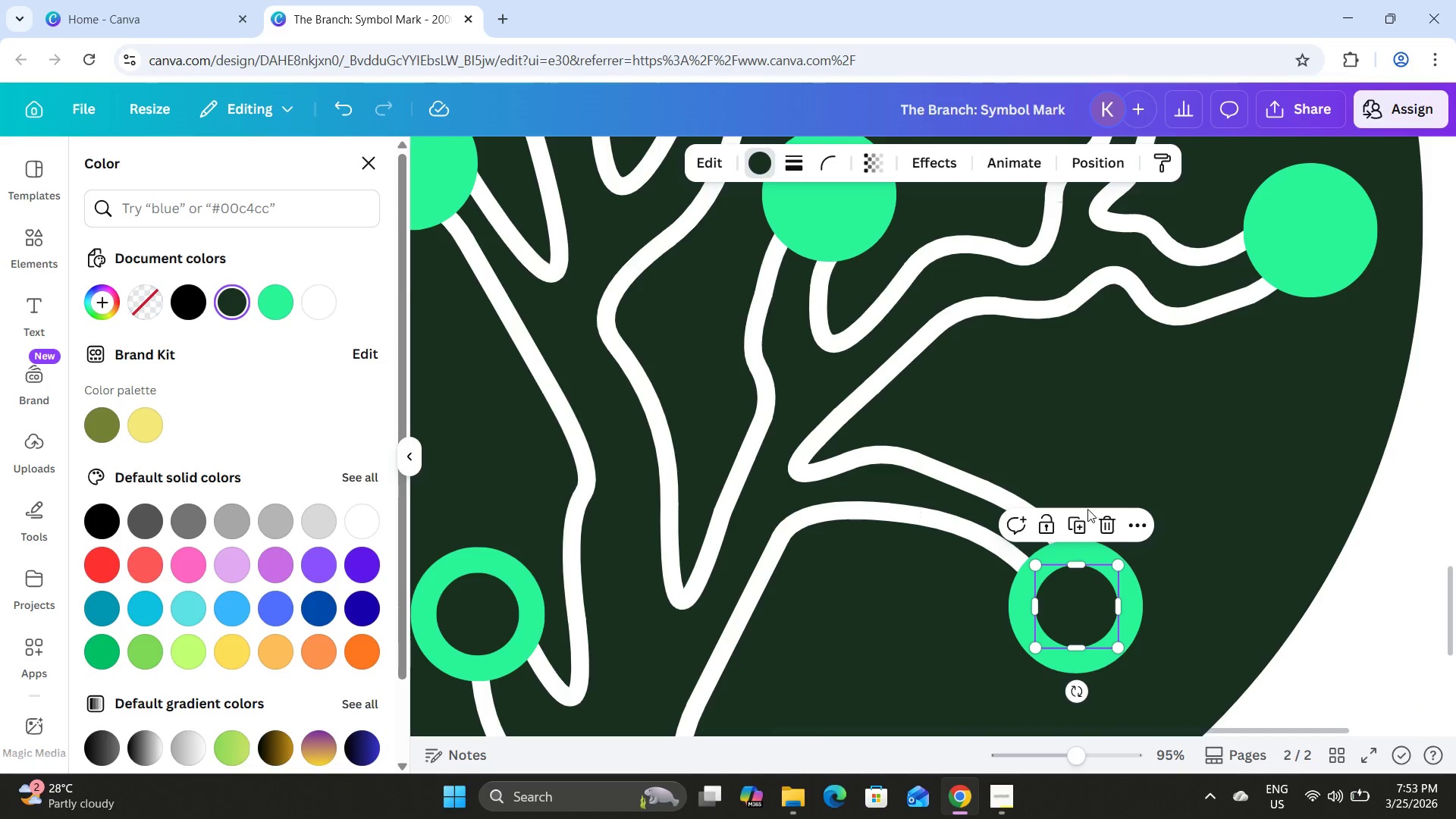 
left_click([1078, 519])
 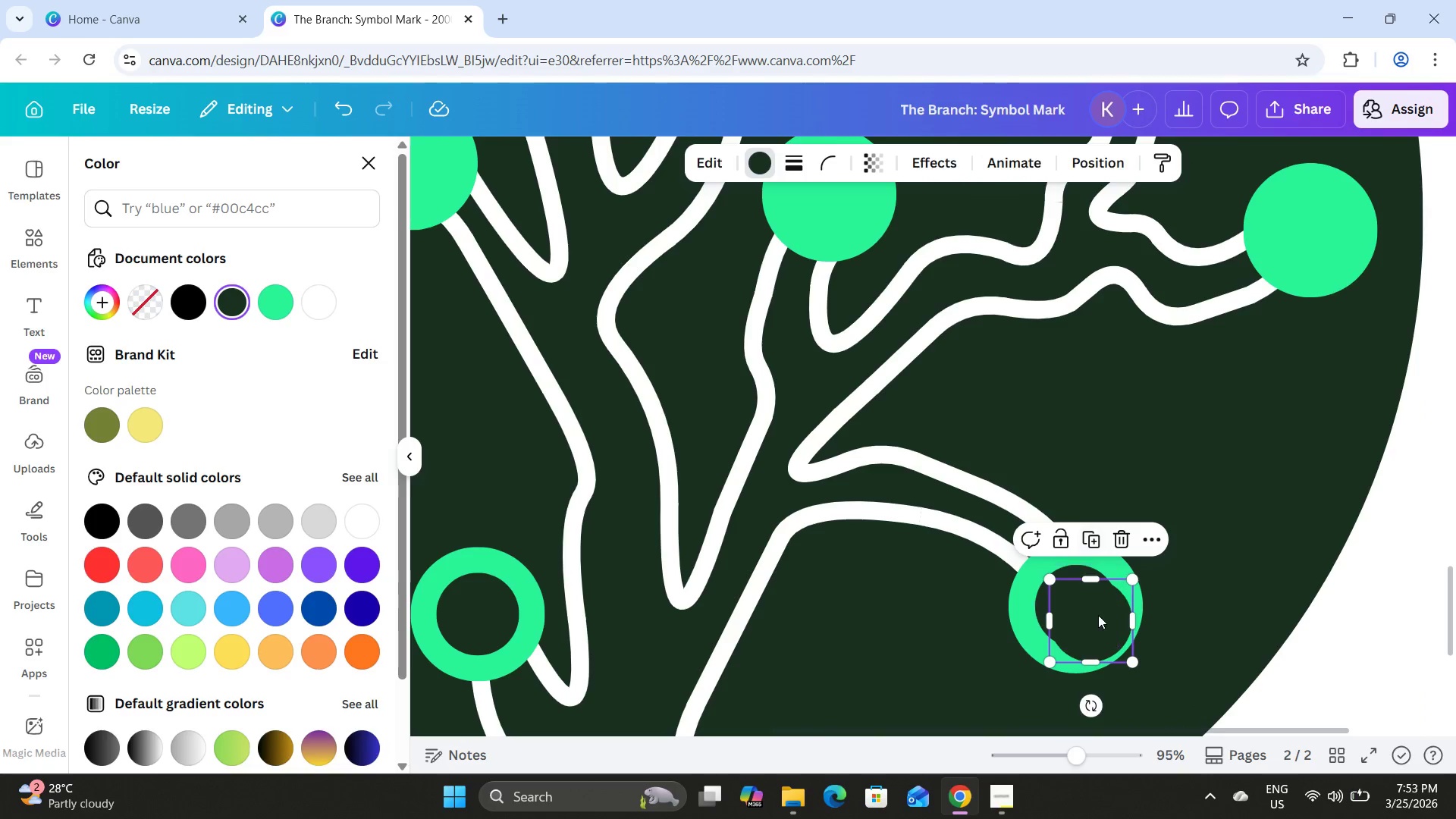 
left_click_drag(start_coordinate=[1097, 617], to_coordinate=[1314, 226])
 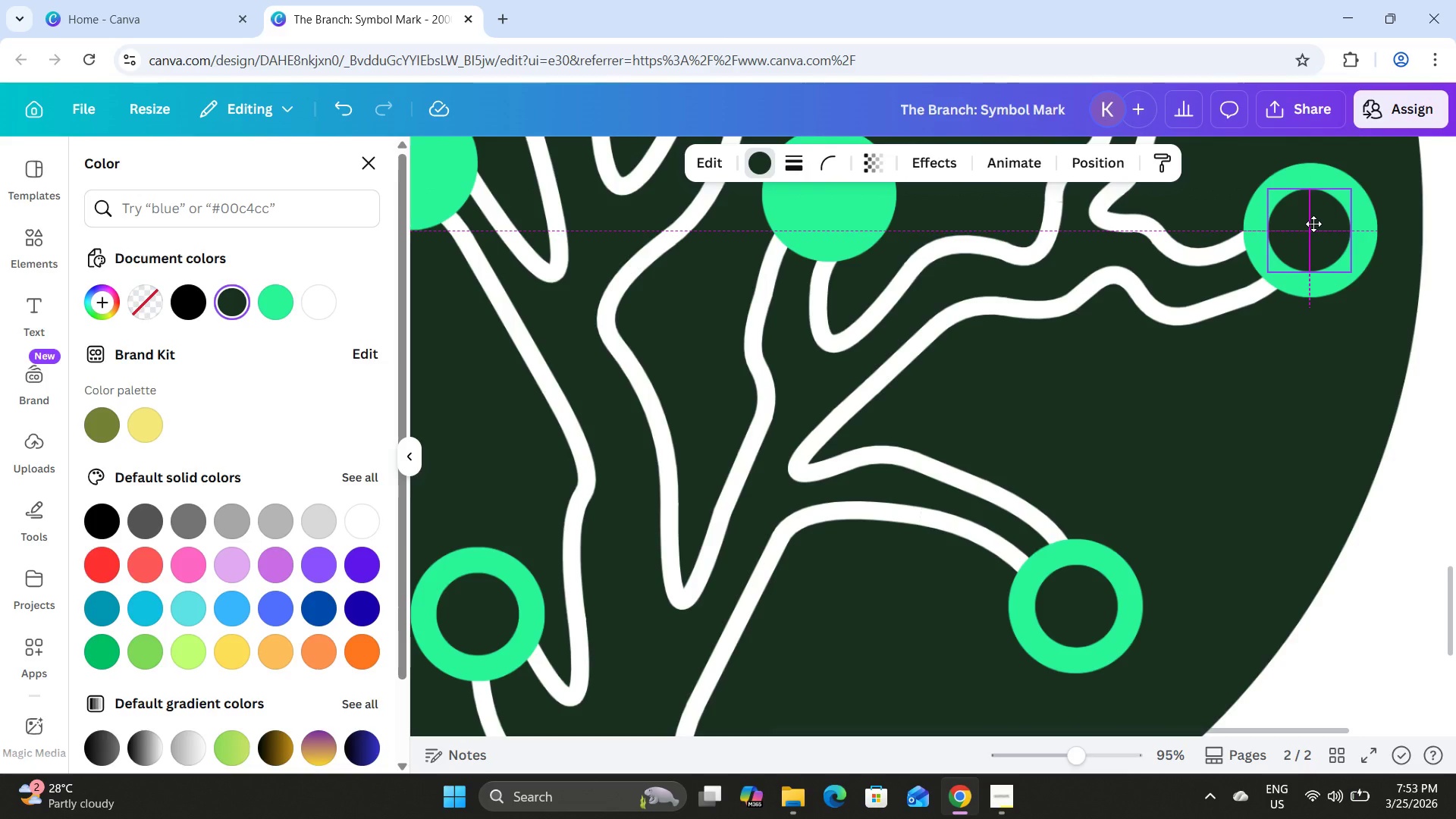 
left_click([1288, 430])
 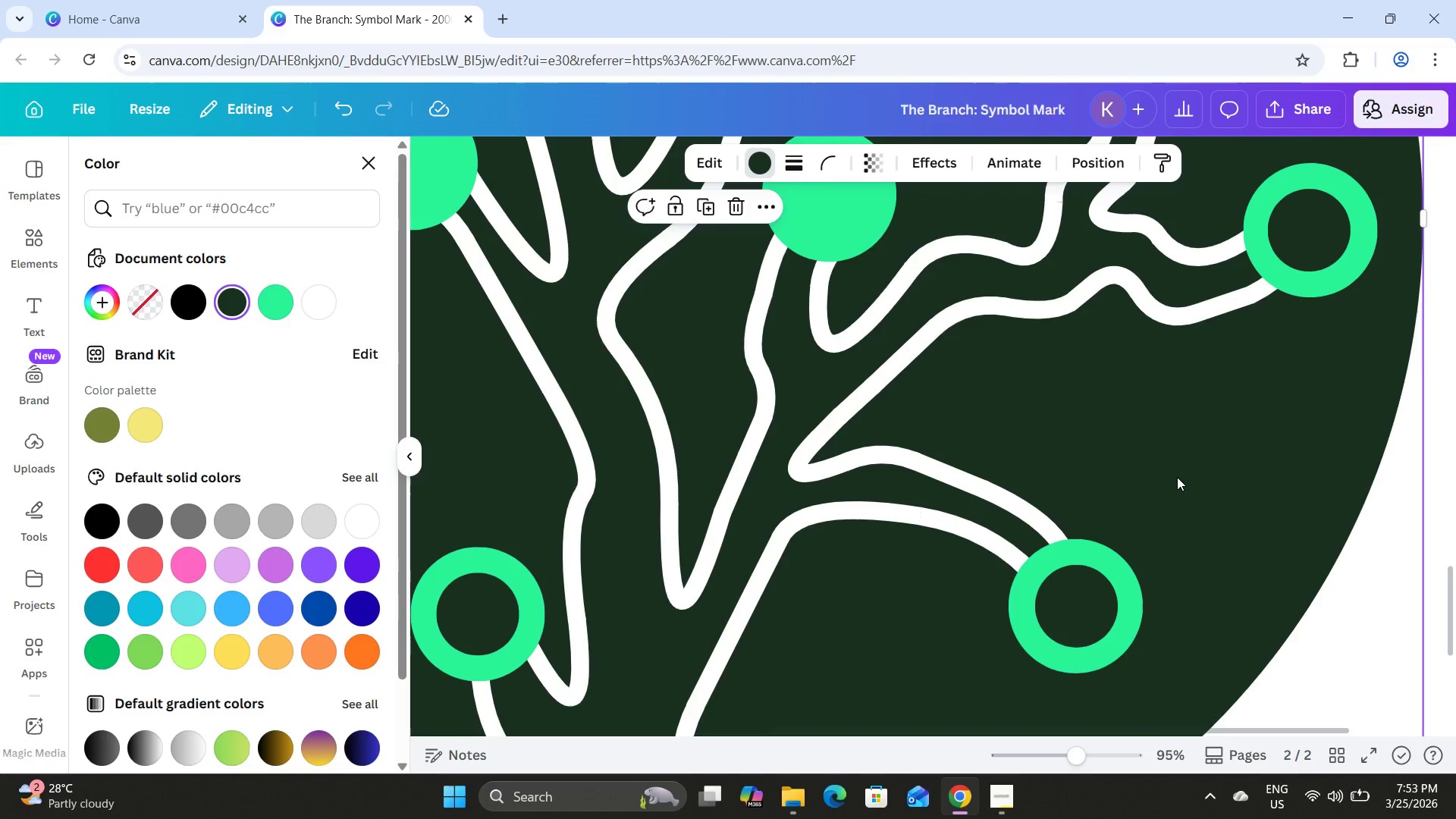 
scroll: coordinate [1177, 476], scroll_direction: up, amount: 2.0
 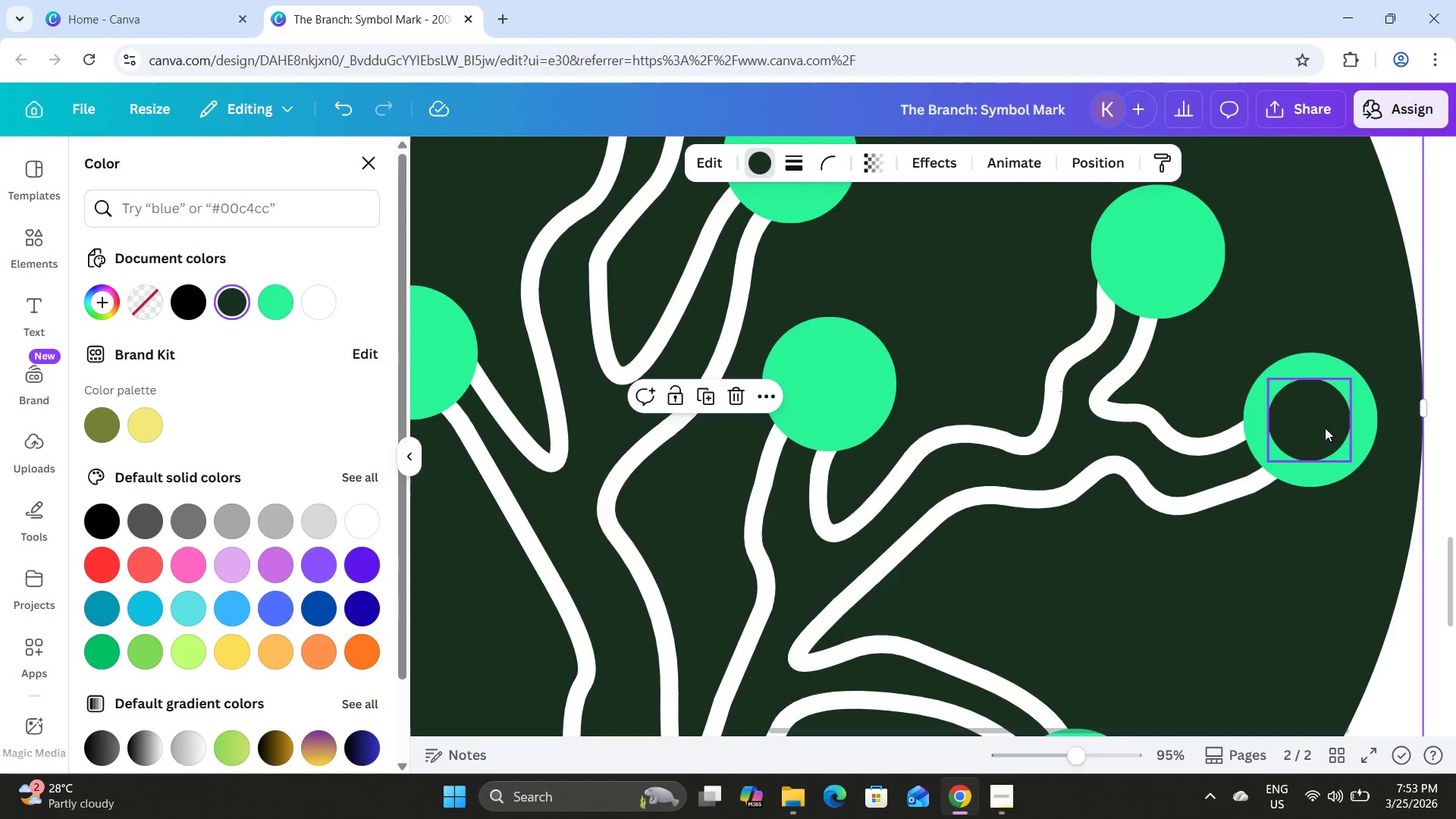 
left_click([1325, 416])
 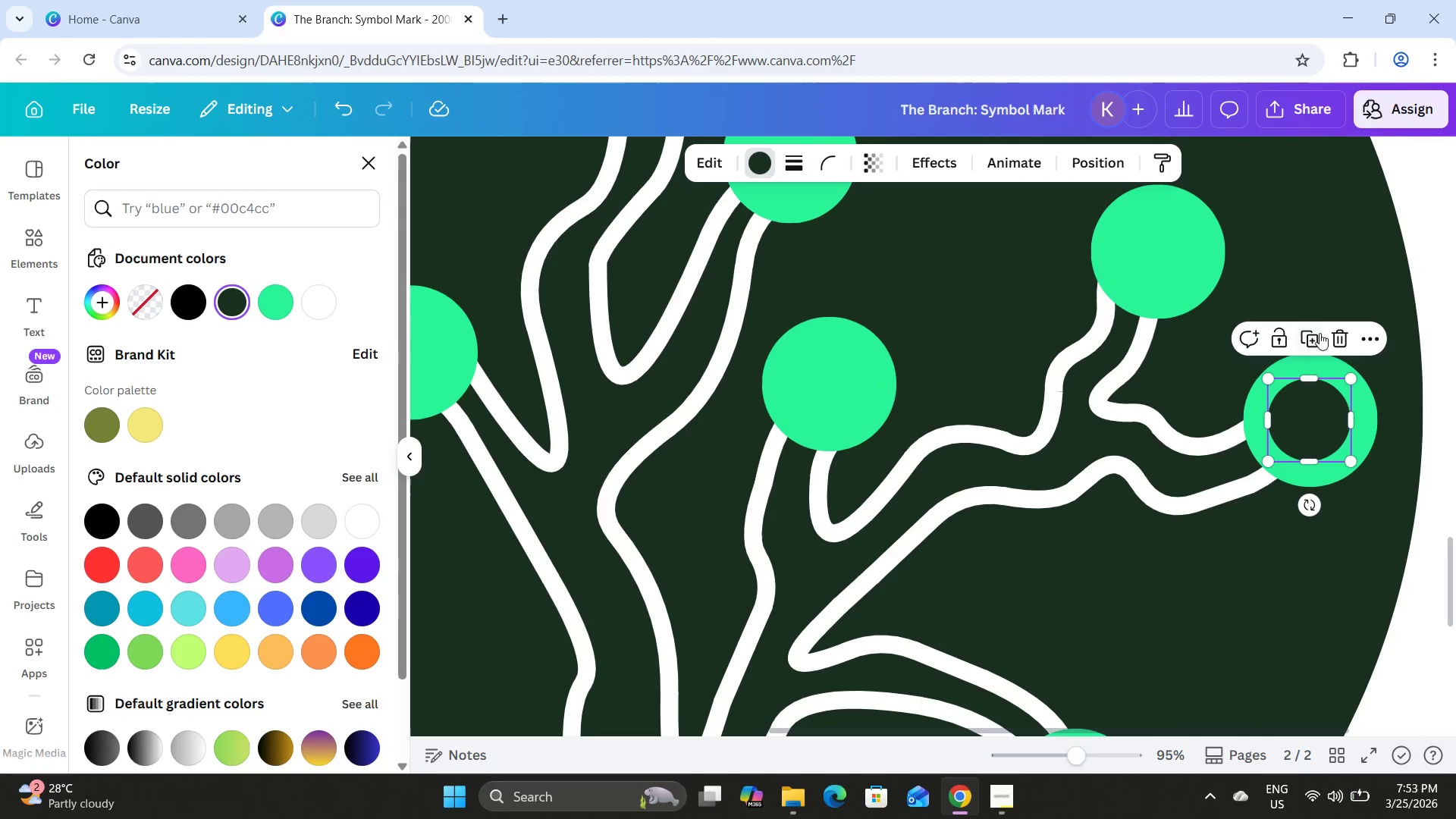 
left_click([1311, 329])
 